 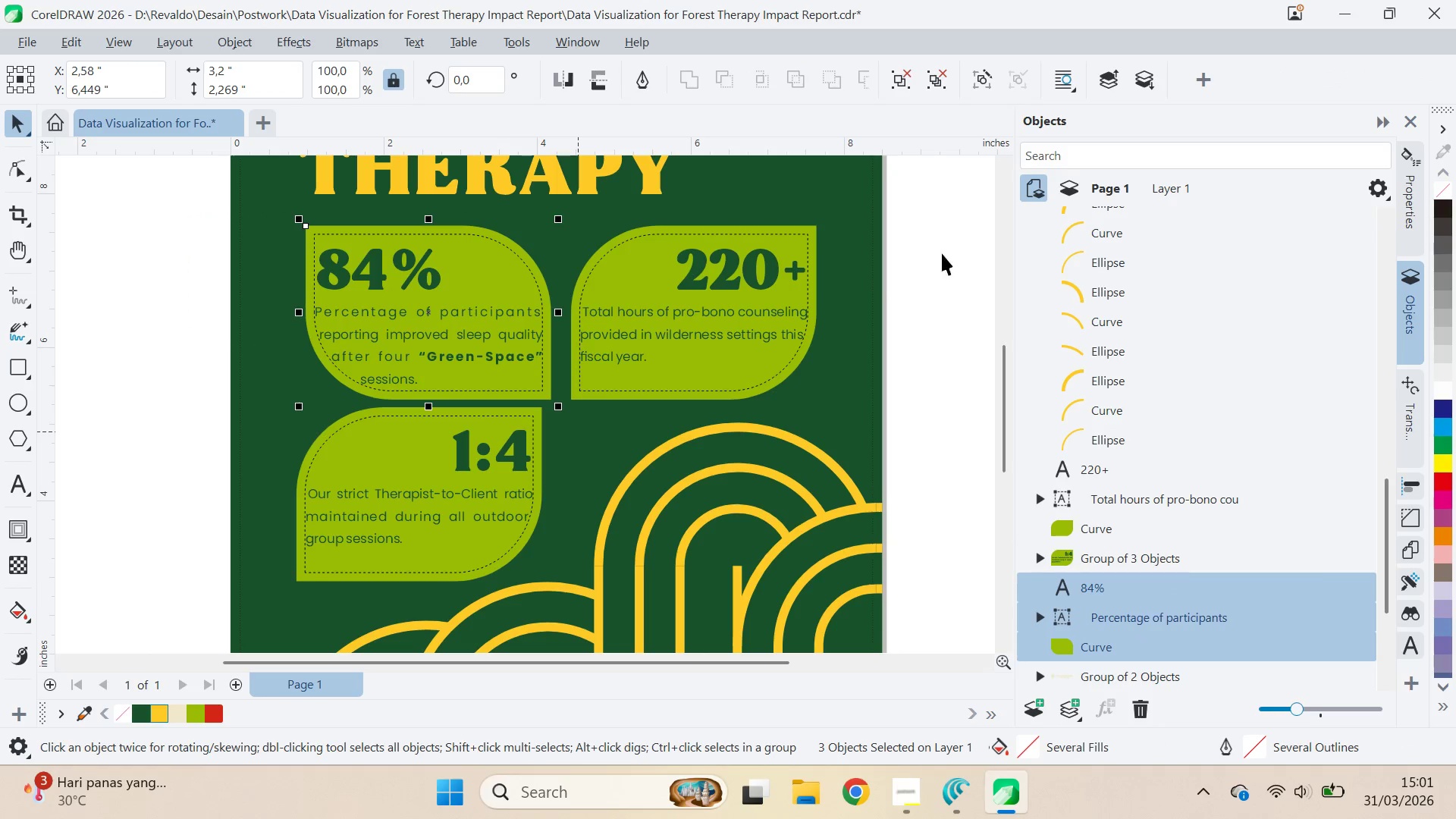 
left_click_drag(start_coordinate=[928, 198], to_coordinate=[520, 430])
 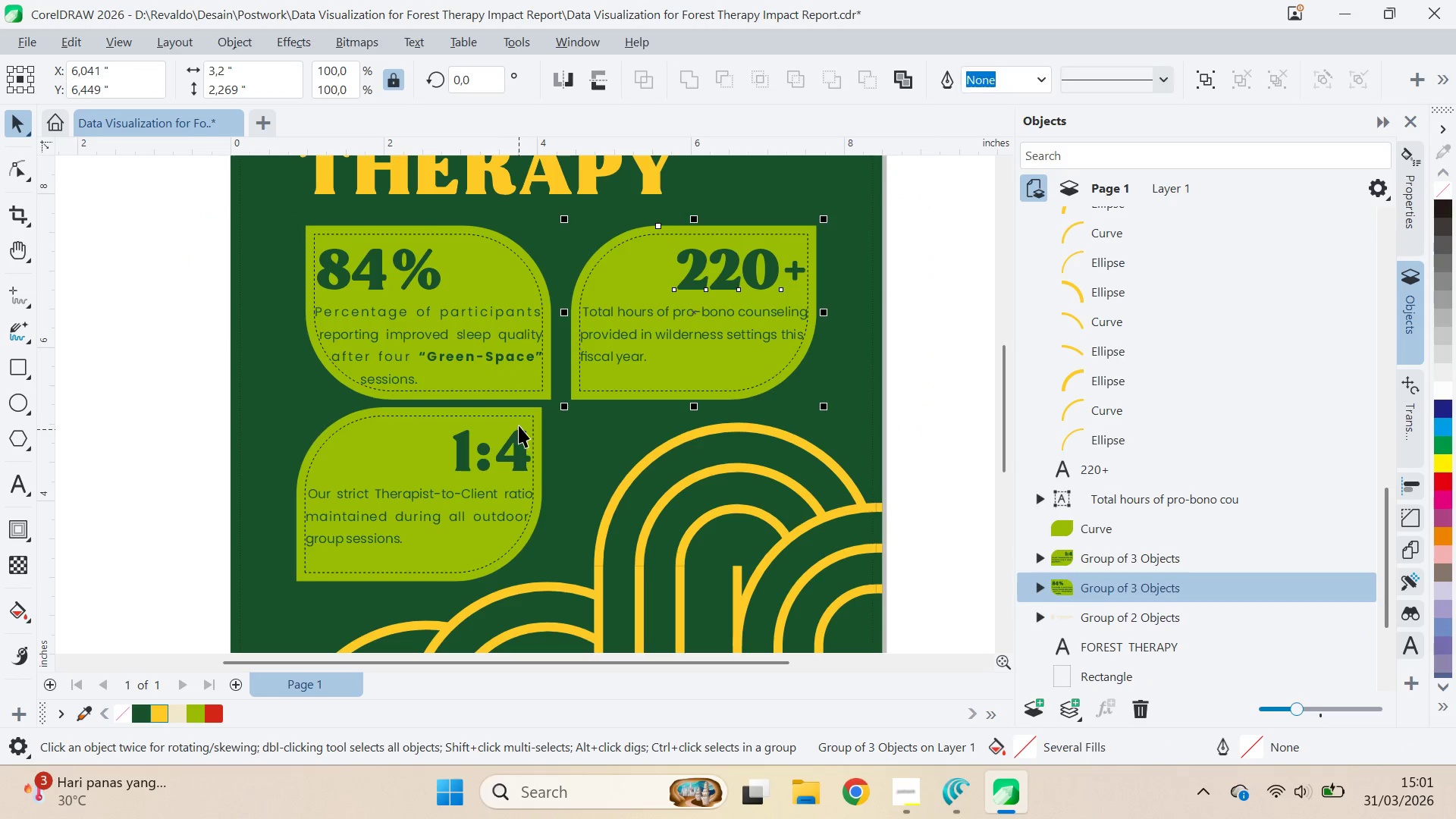 
key(Control+G)
 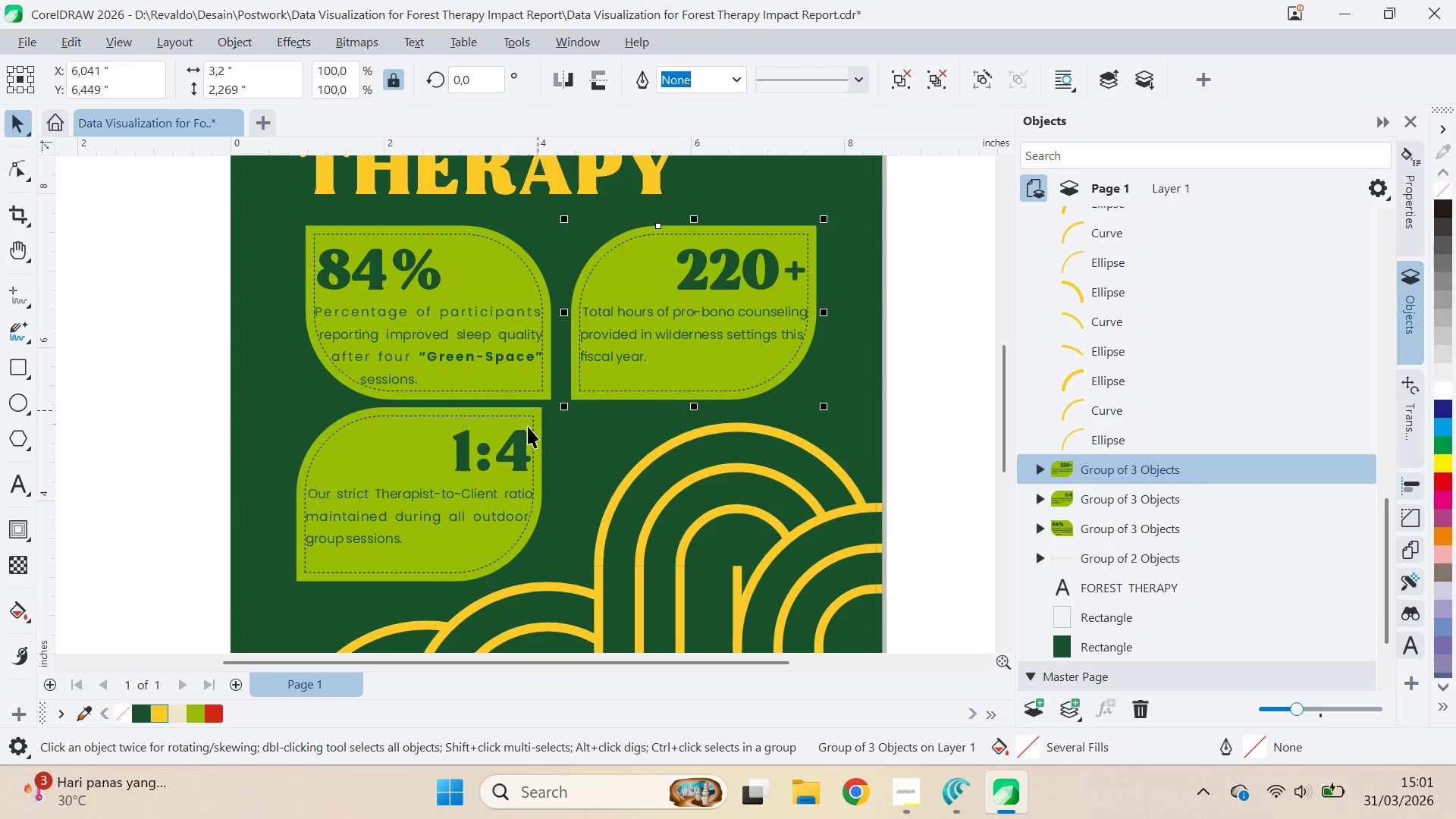 
left_click([527, 427])
 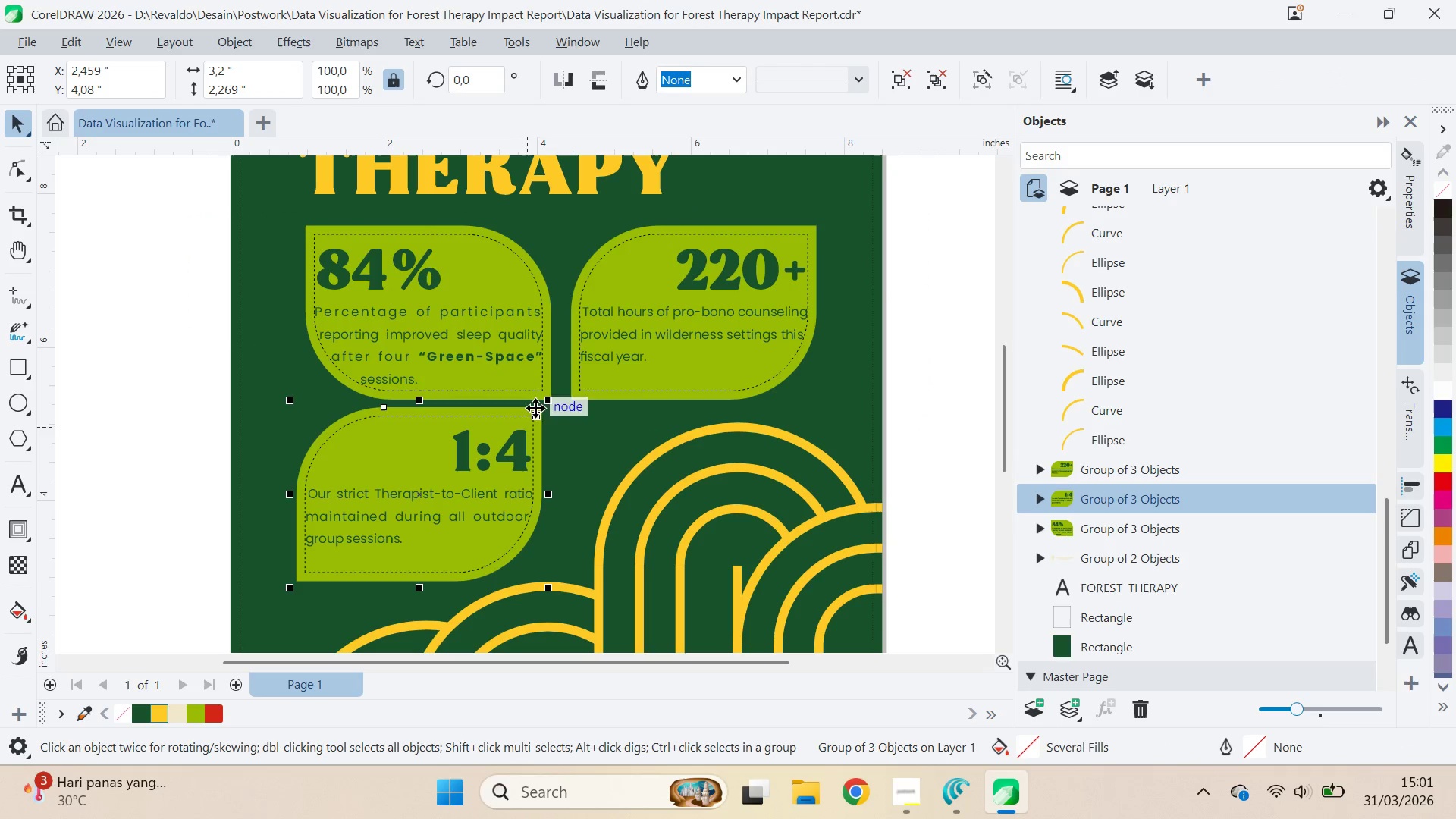 
hold_key(key=ShiftLeft, duration=0.41)
double_click([535, 399])
 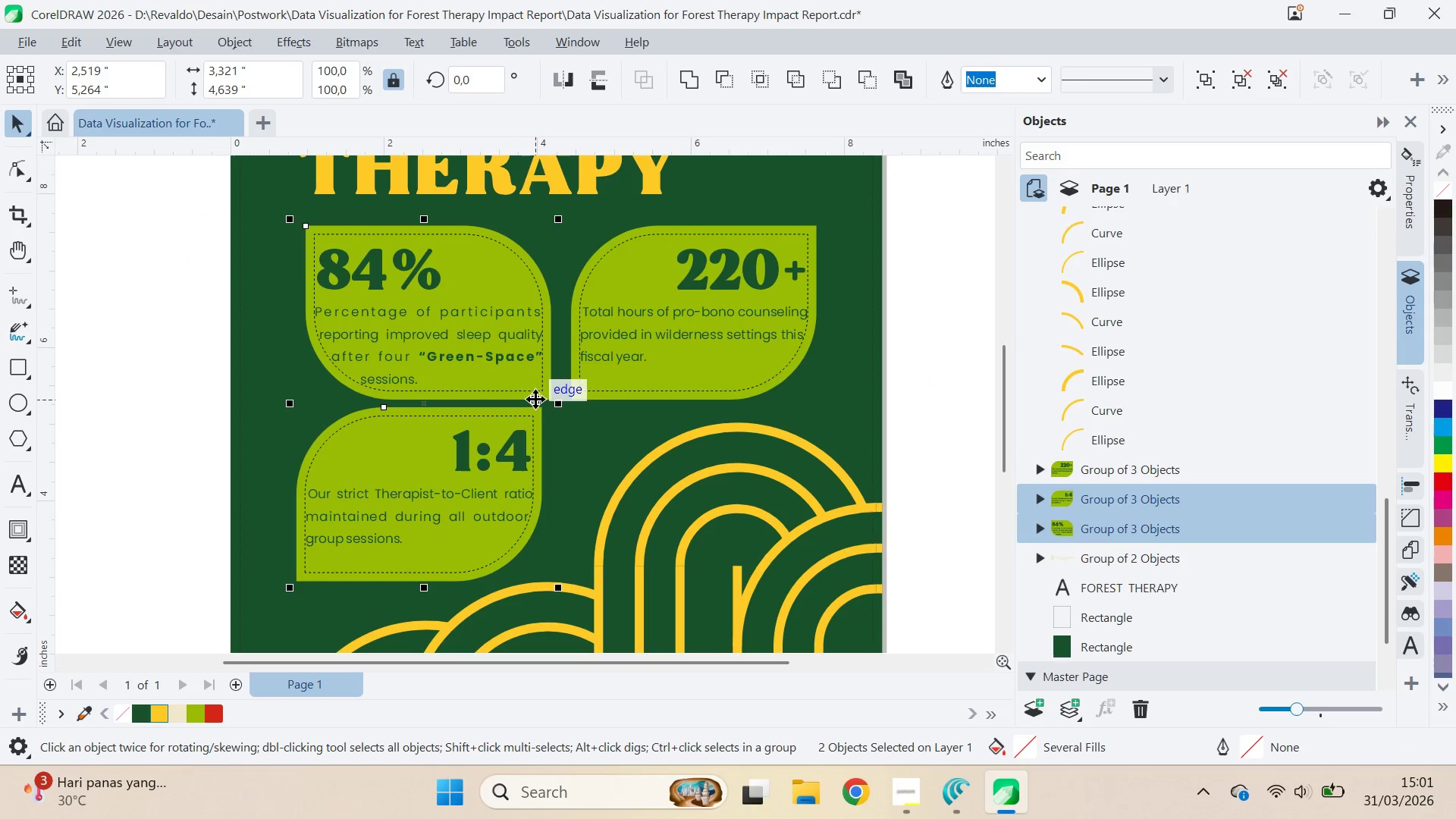 
key(R)
 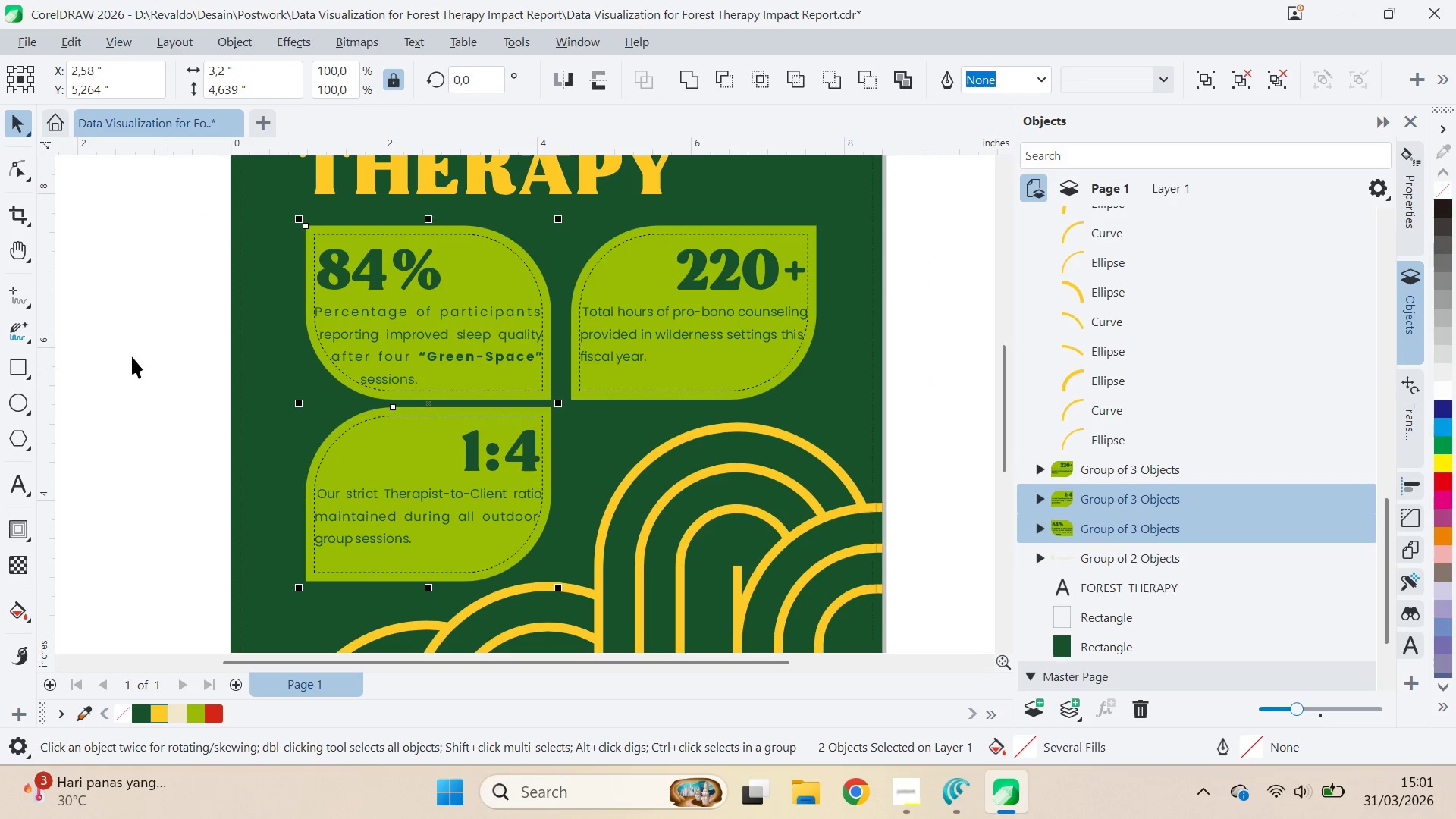 
left_click_drag(start_coordinate=[128, 356], to_coordinate=[133, 356])
 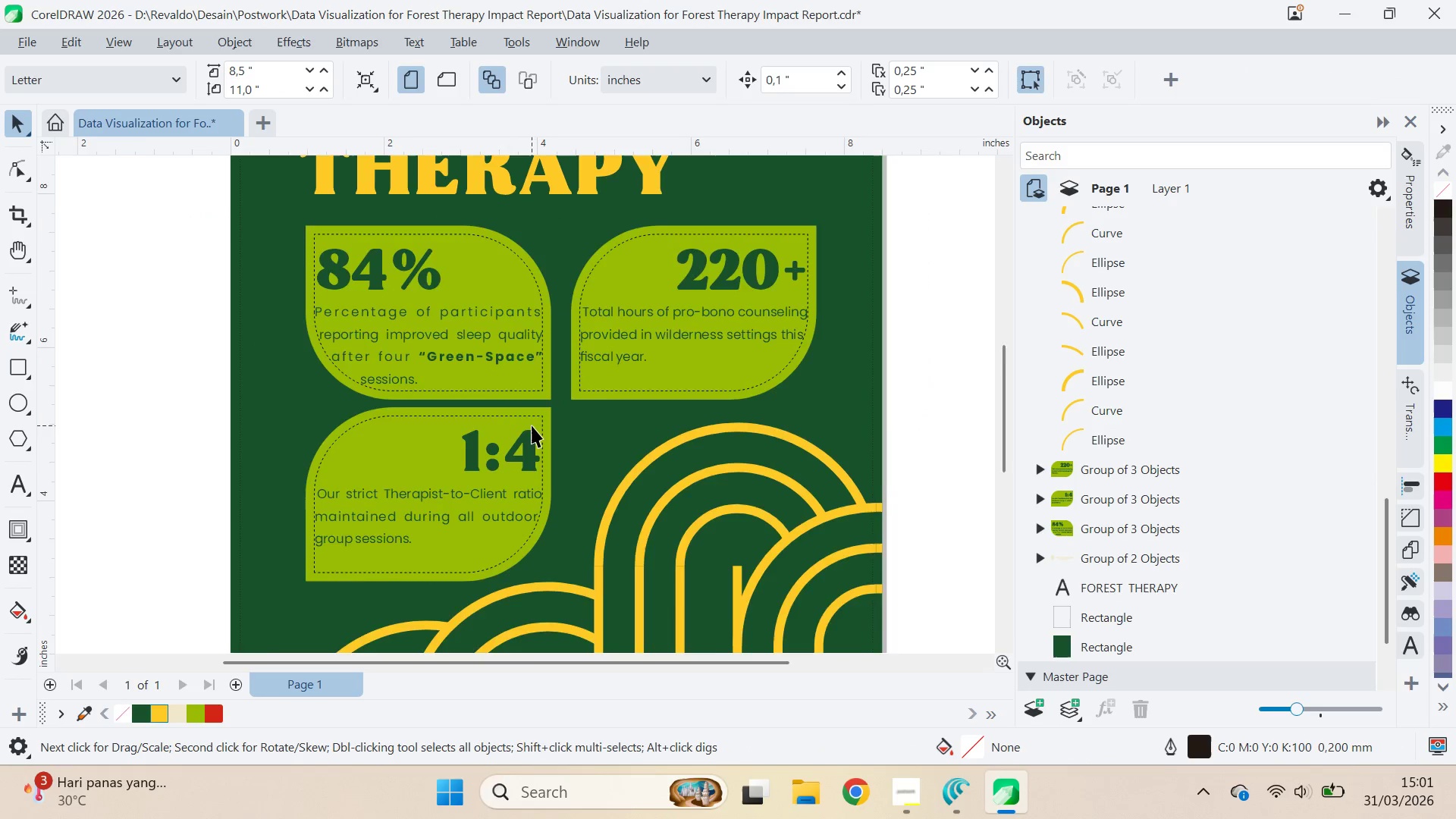 
key(Q)
 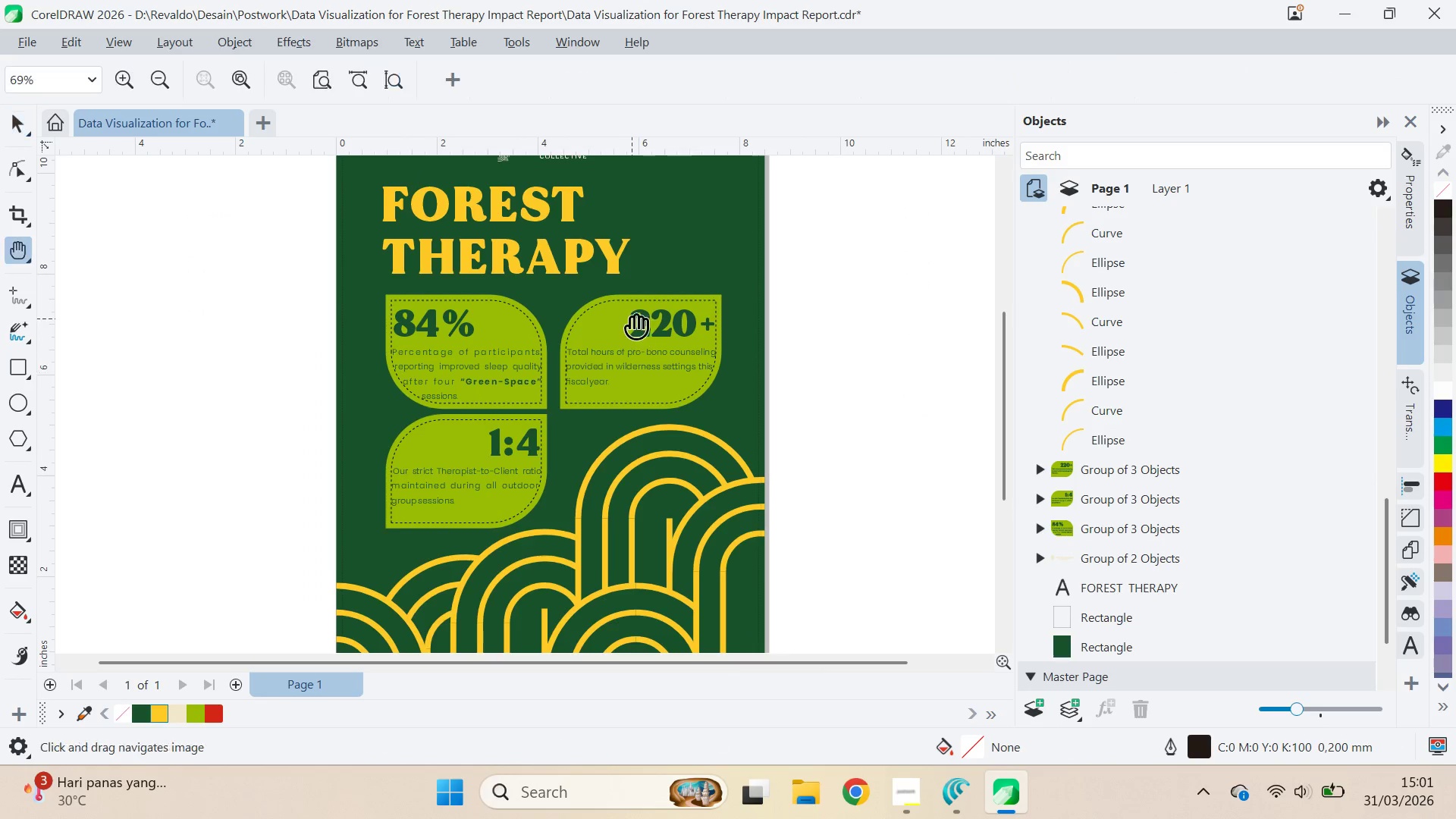 
left_click_drag(start_coordinate=[632, 318], to_coordinate=[571, 463])
 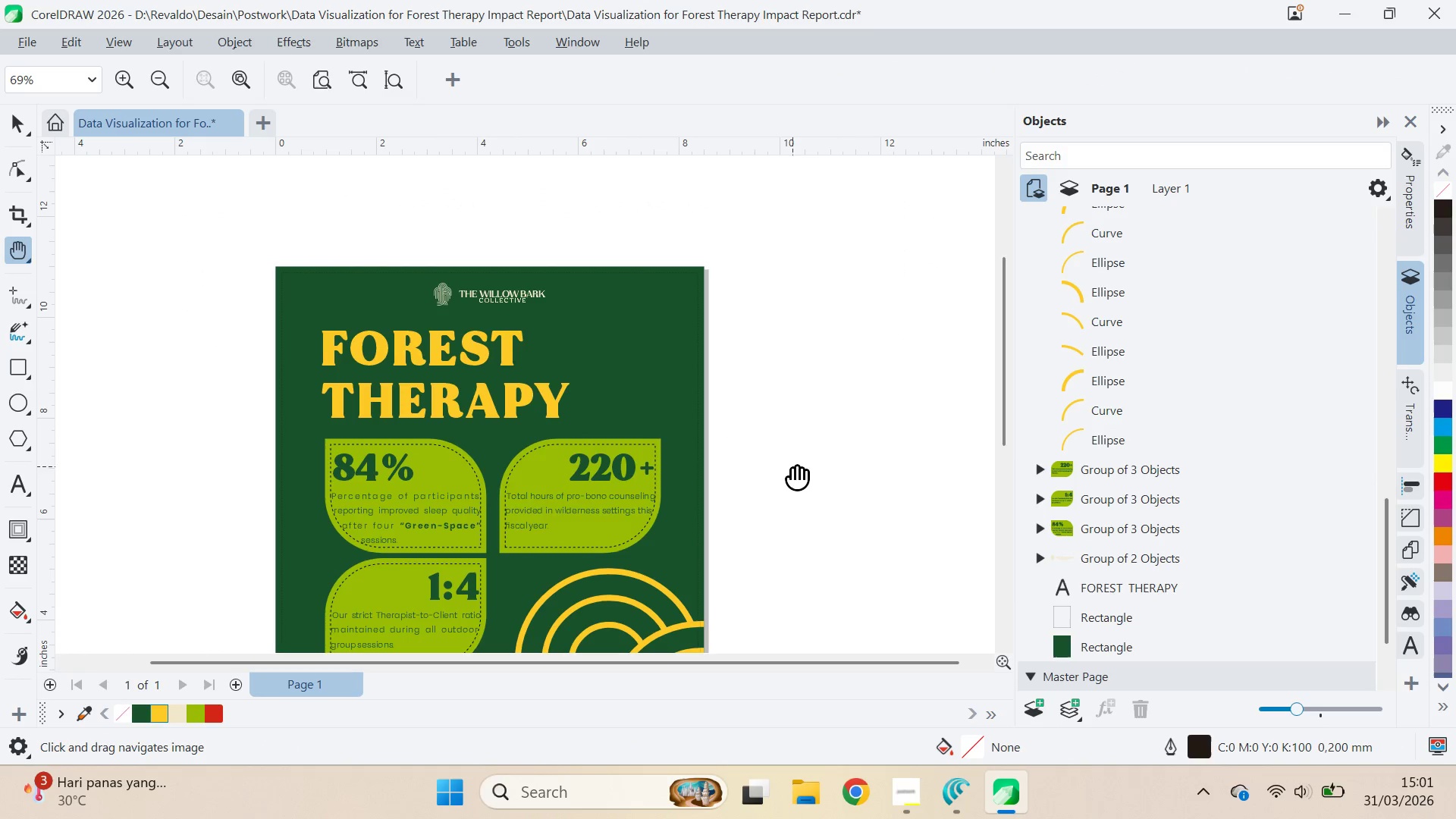 
scroll: coordinate [557, 429], scroll_direction: down, amount: 2.0
 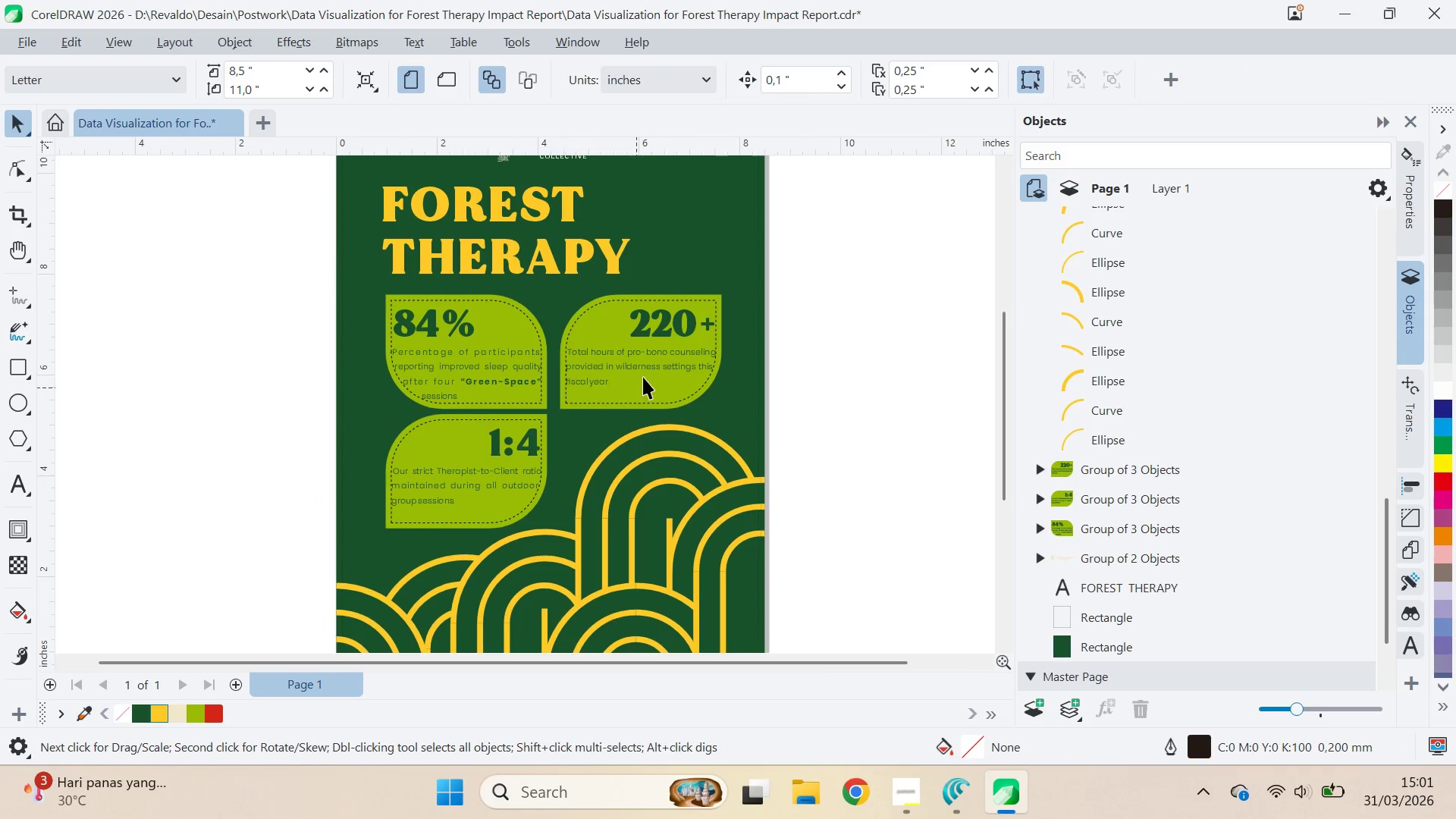 
left_click_drag(start_coordinate=[789, 477], to_coordinate=[807, 375])
 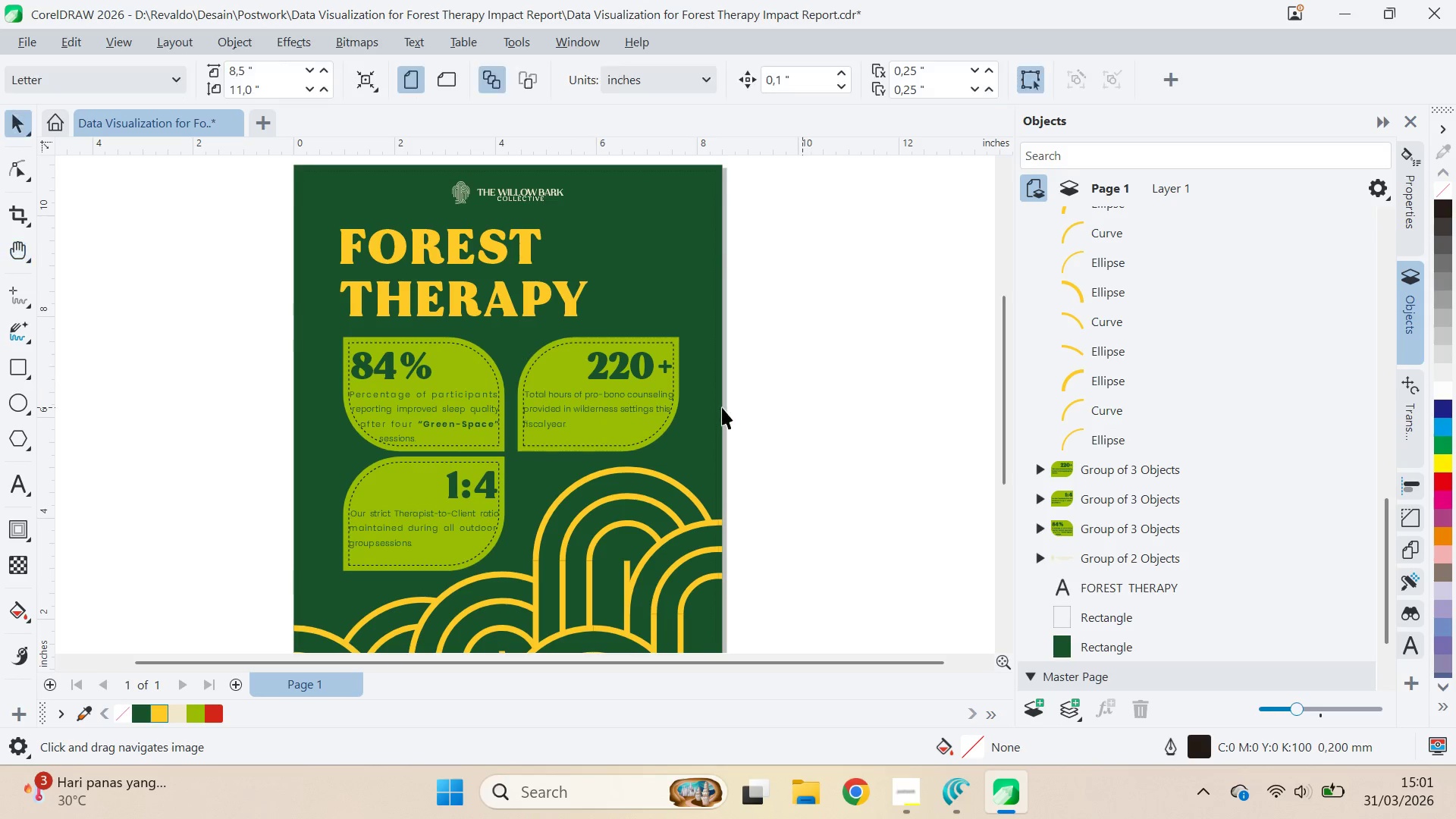 
key(V)
 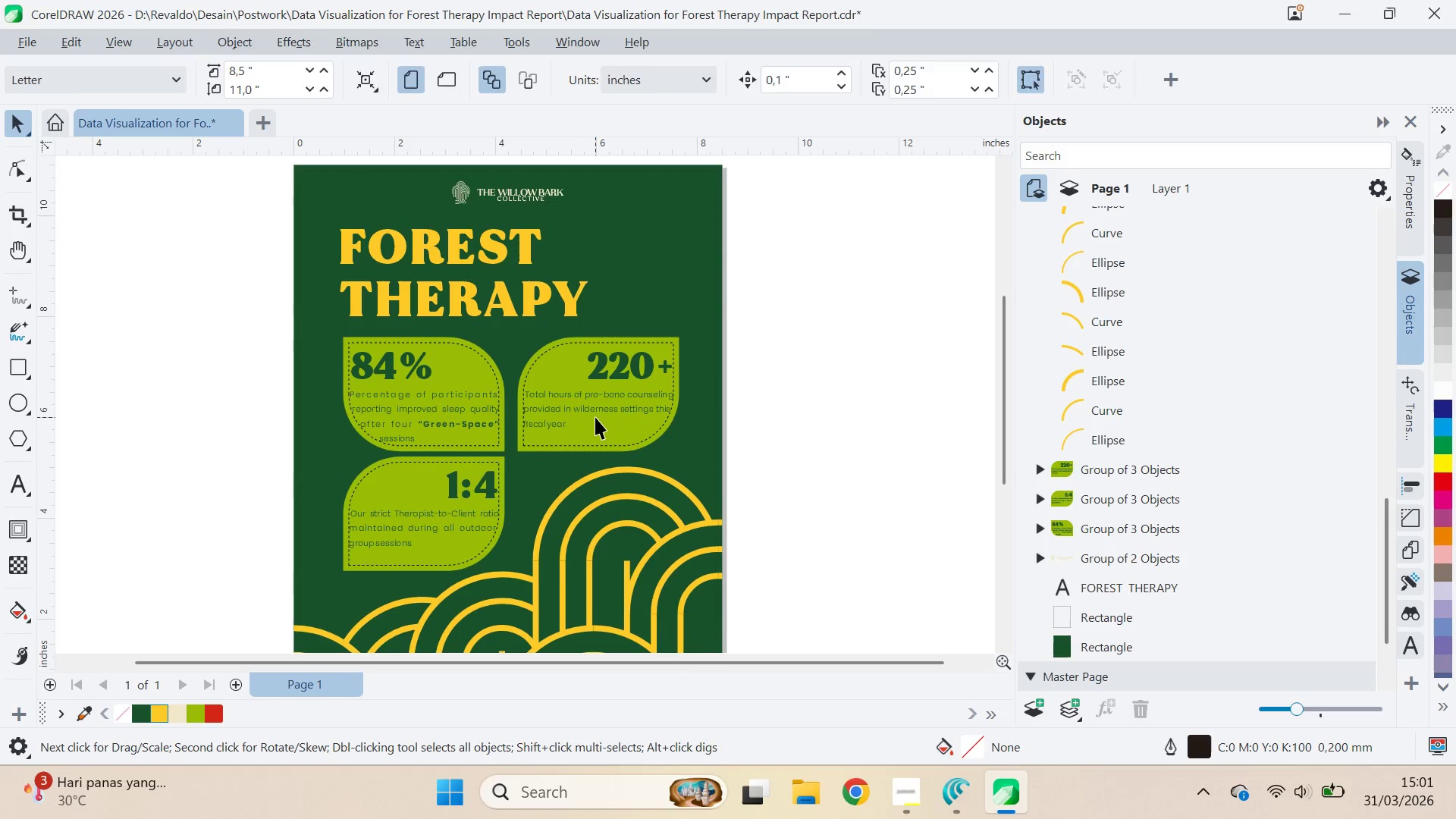 
left_click([595, 417])
 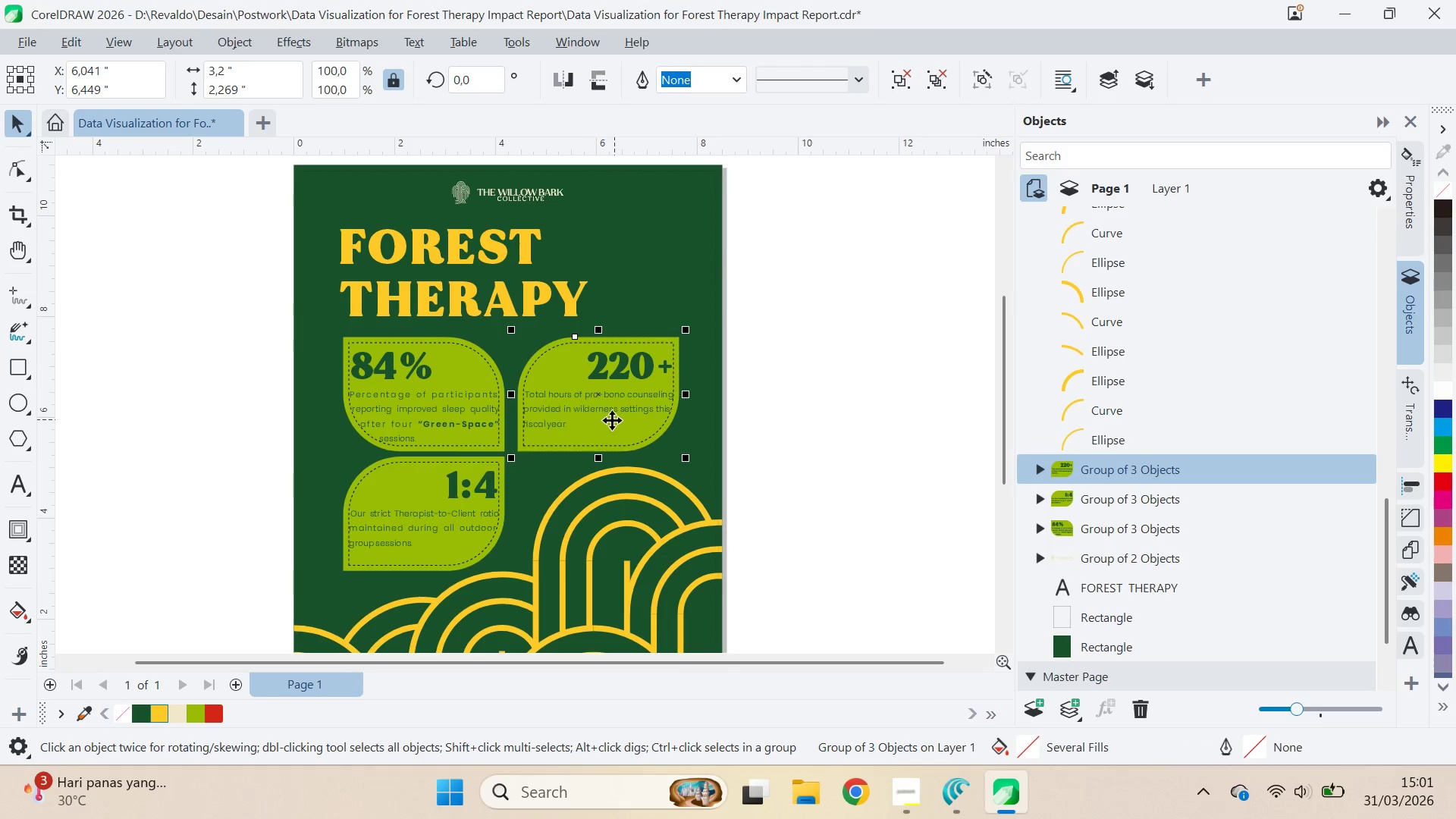 
left_click_drag(start_coordinate=[618, 414], to_coordinate=[607, 413])
 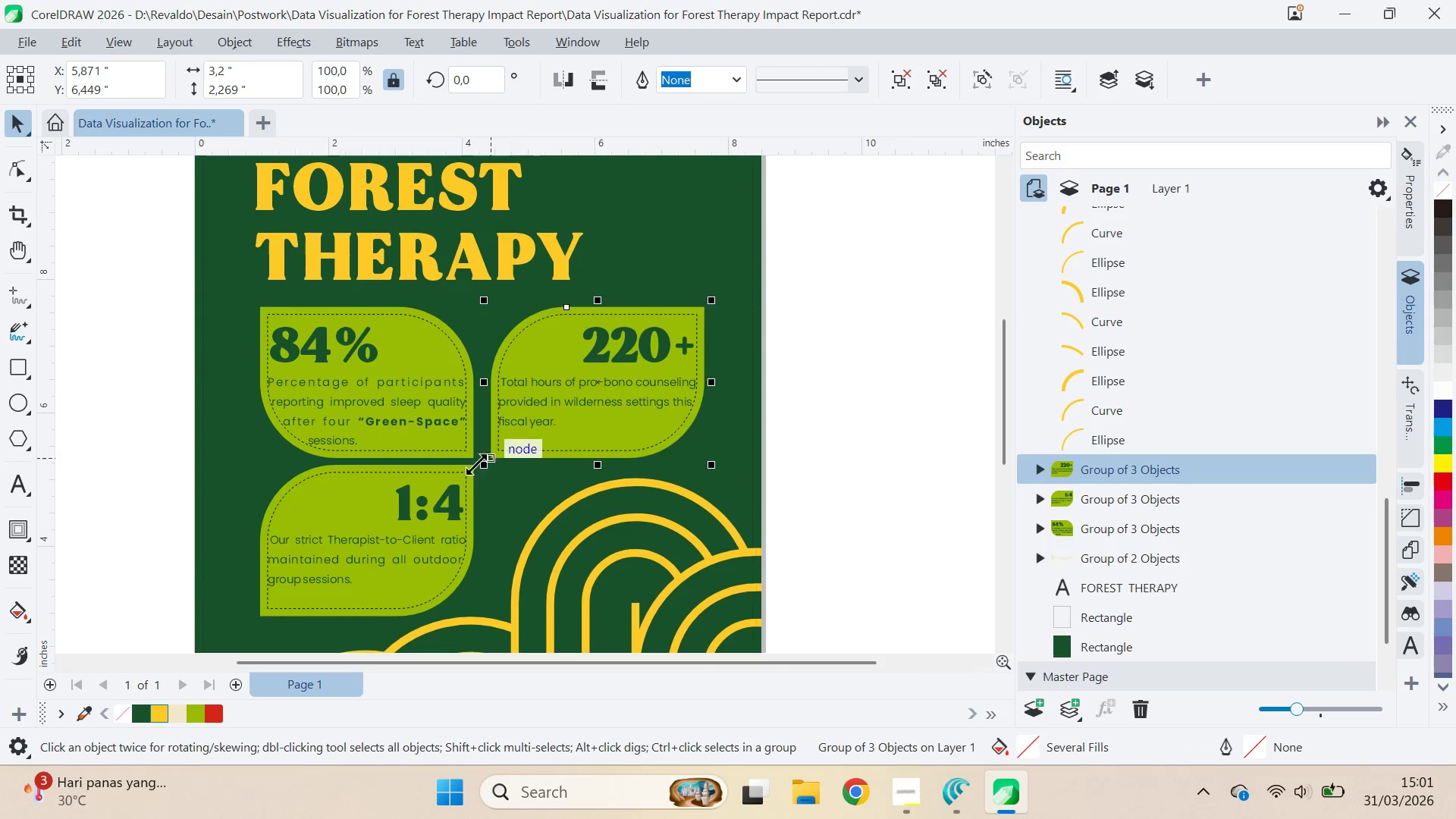 
hold_key(key=ShiftLeft, duration=1.22)
 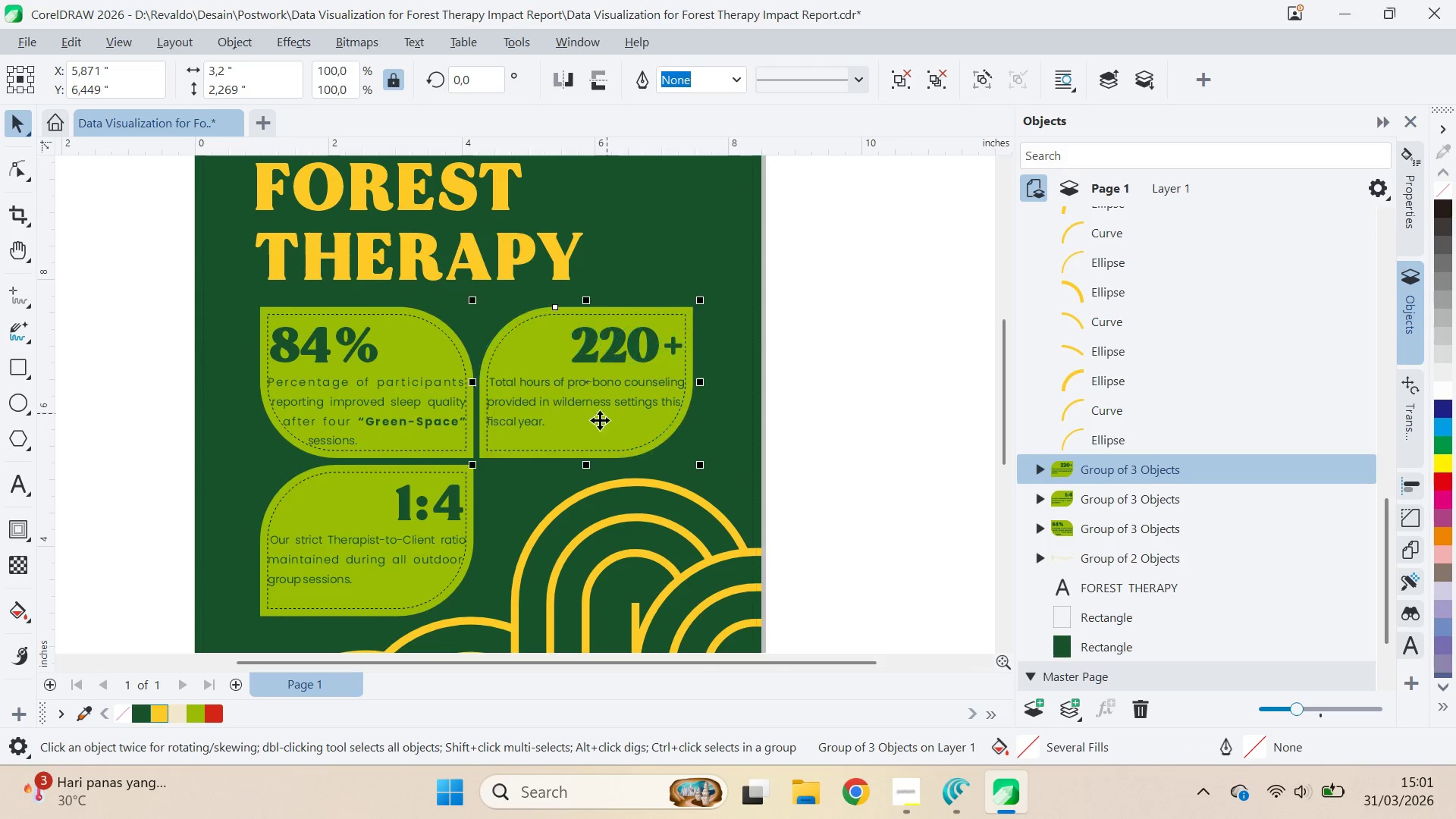 
scroll: coordinate [598, 437], scroll_direction: up, amount: 1.0
 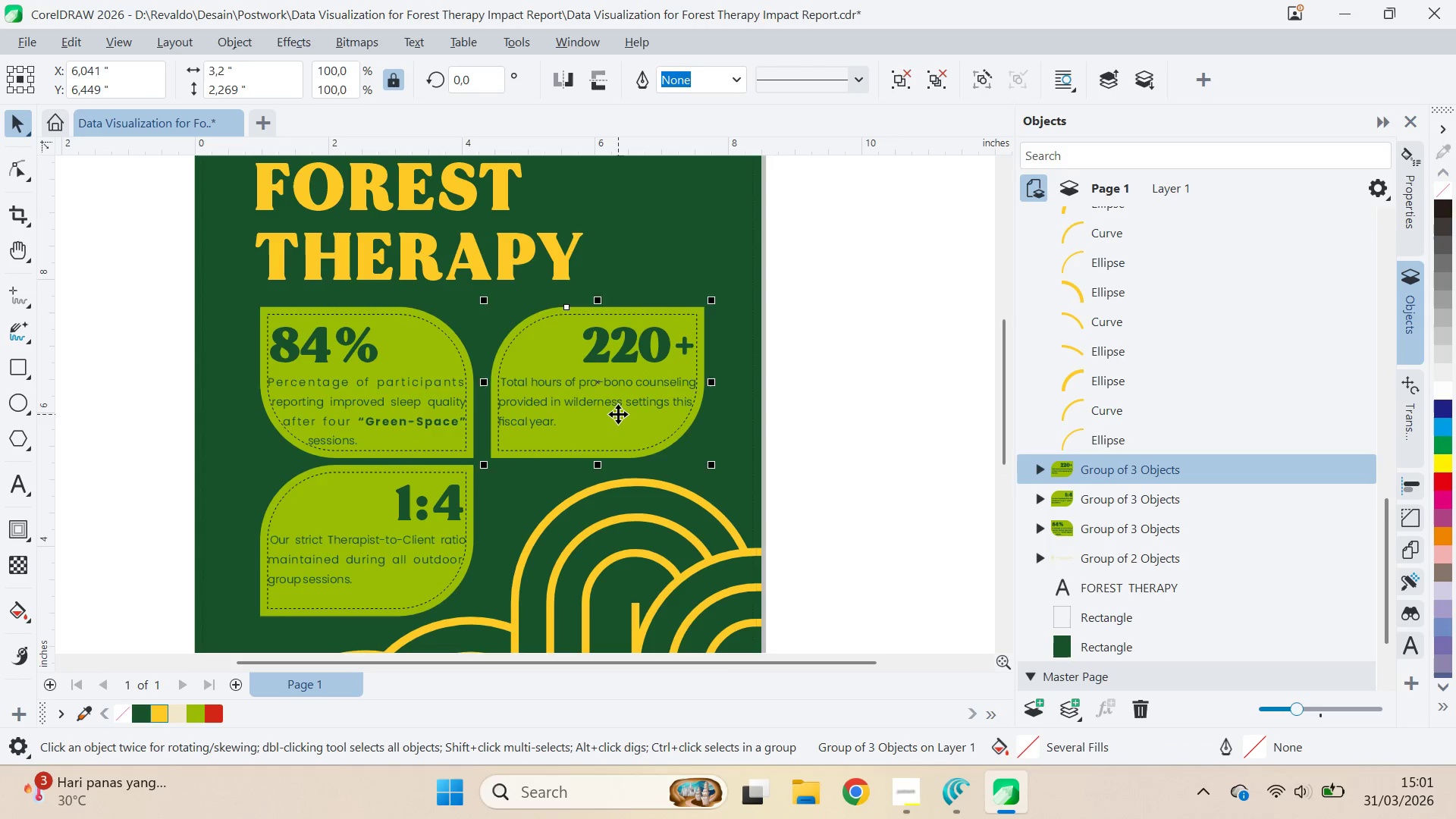 
key(Control+ControlLeft)
 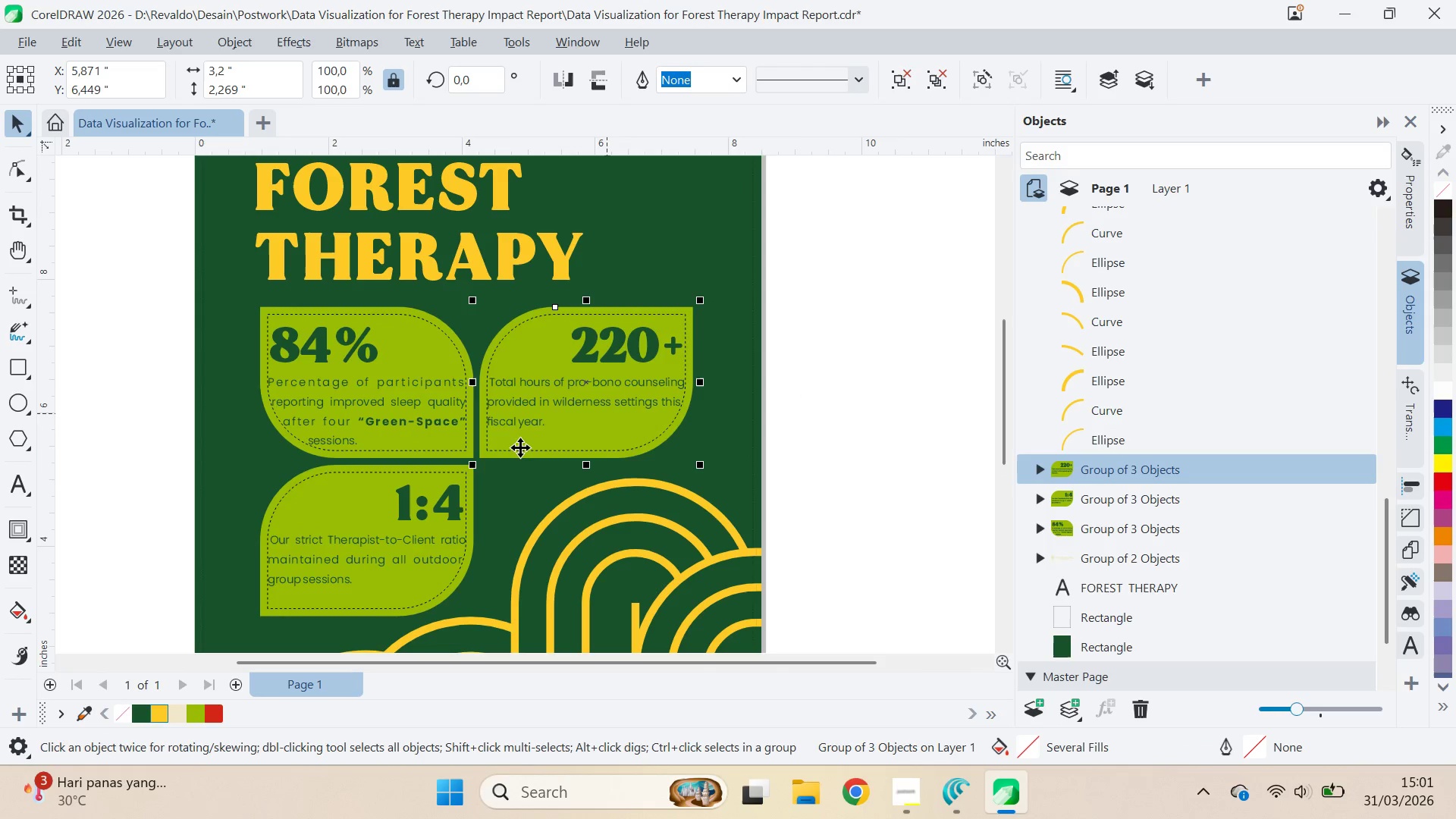 
key(Control+Z)
 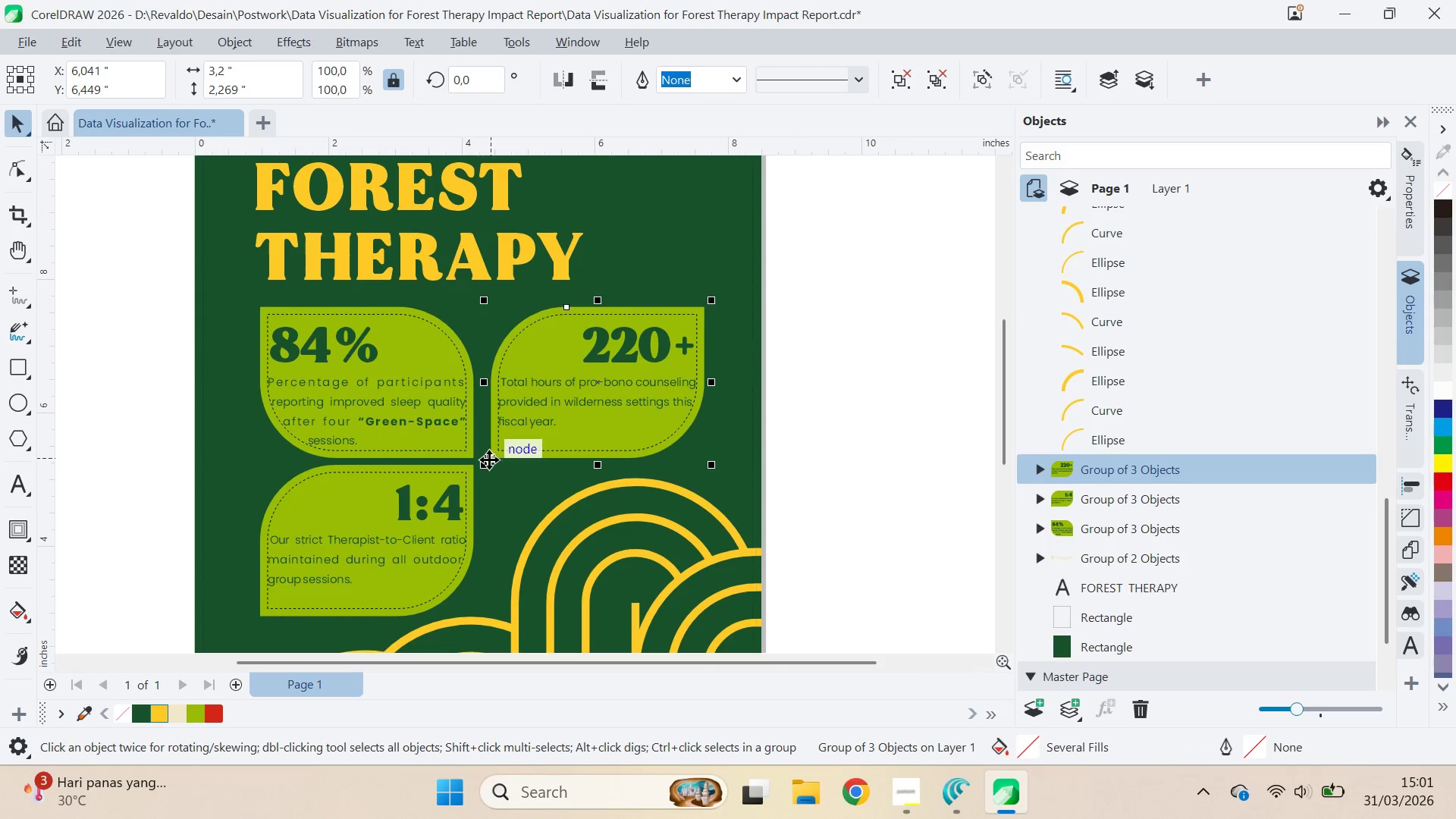 
left_click_drag(start_coordinate=[489, 458], to_coordinate=[472, 459])
 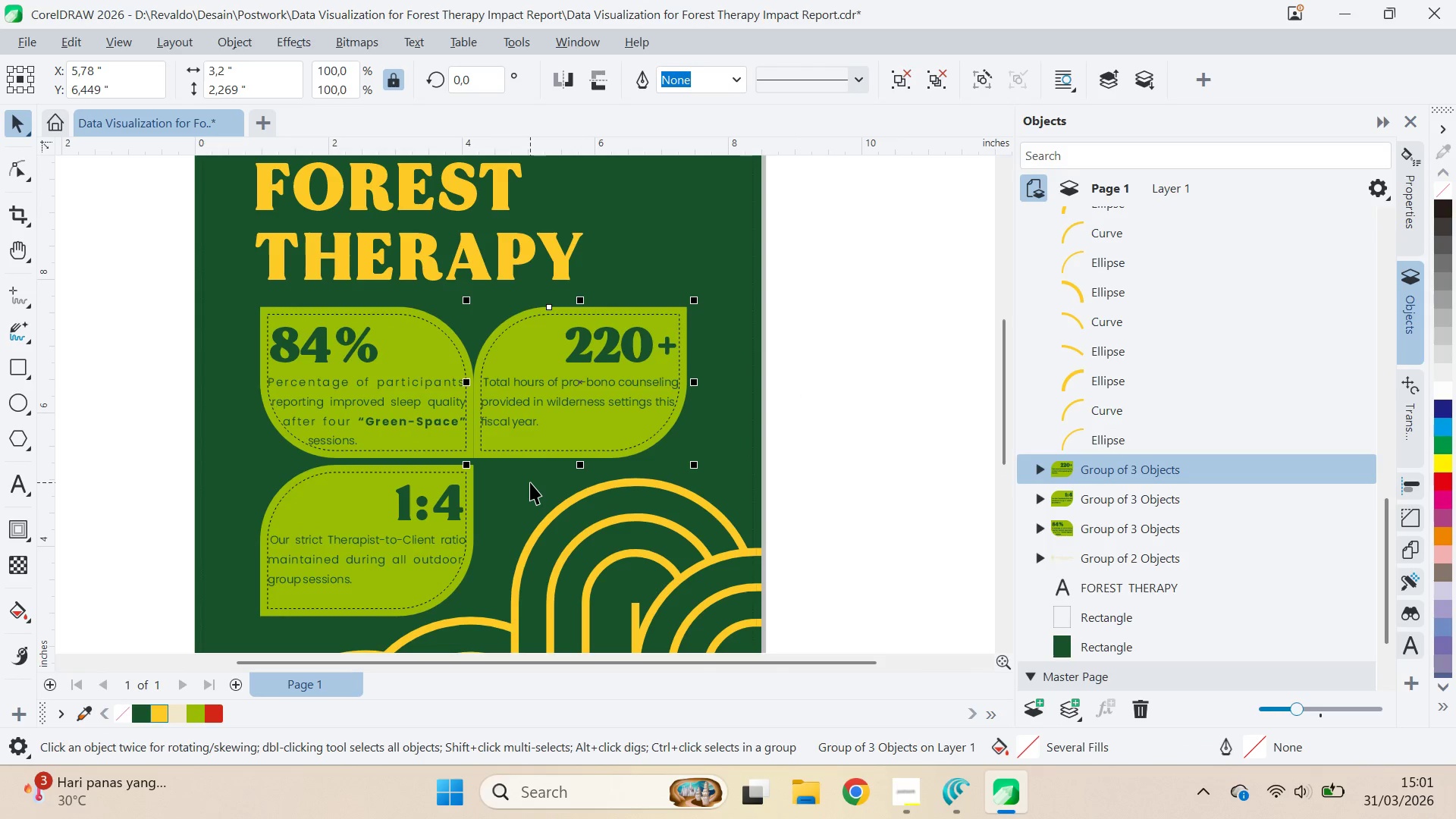 
hold_key(key=ShiftLeft, duration=0.64)
 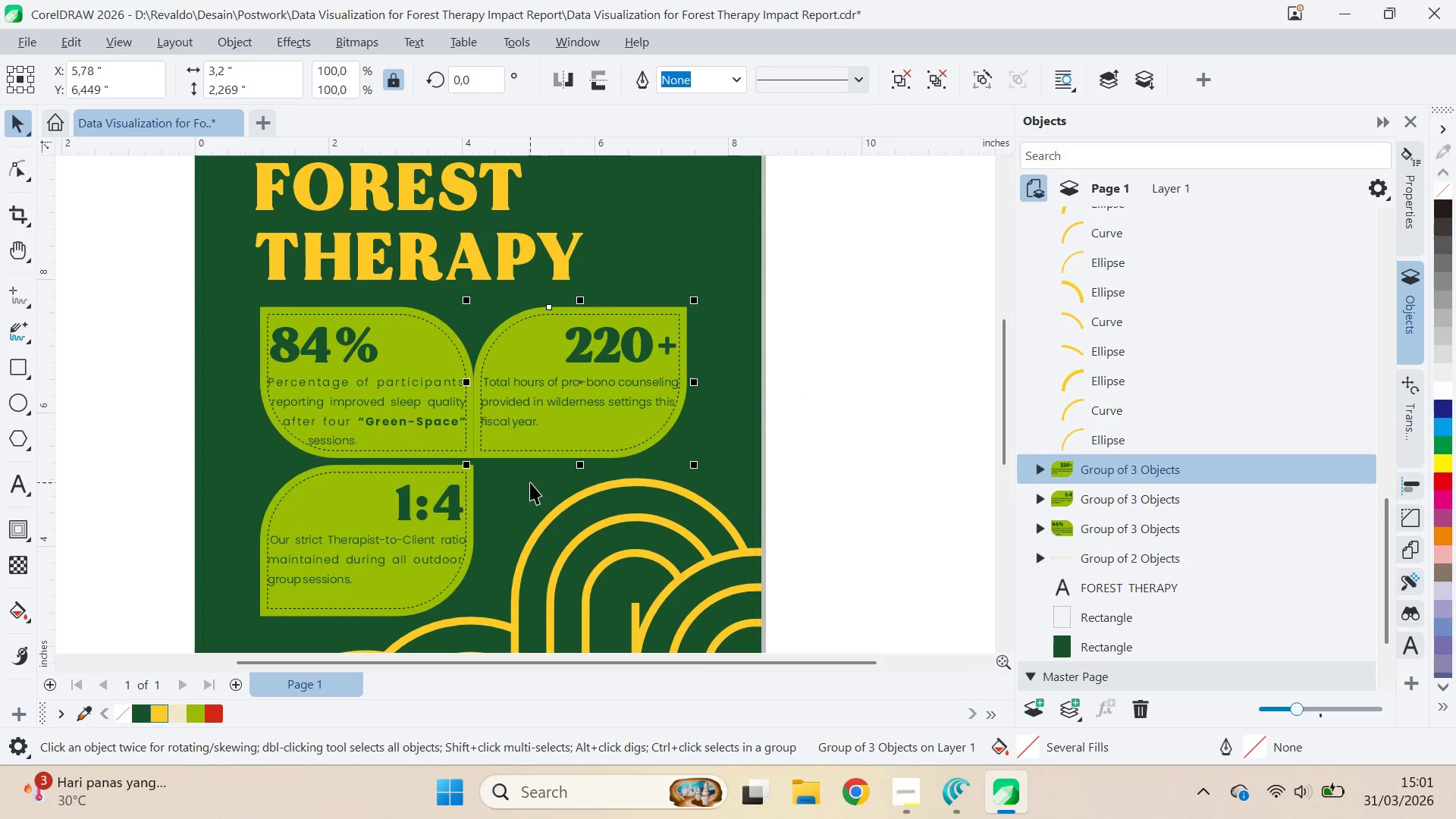 
key(ArrowRight)
 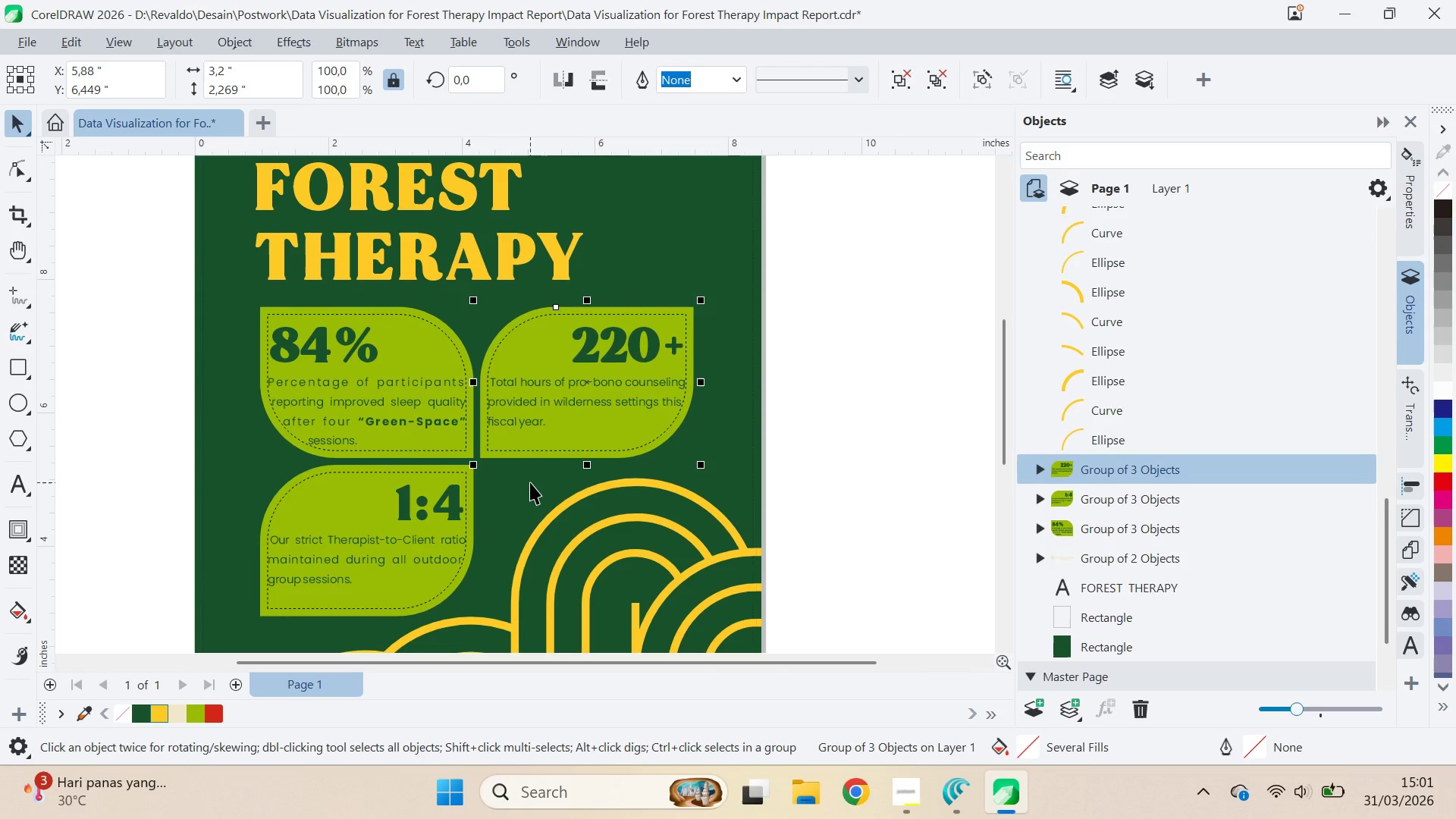 
key(ArrowRight)
 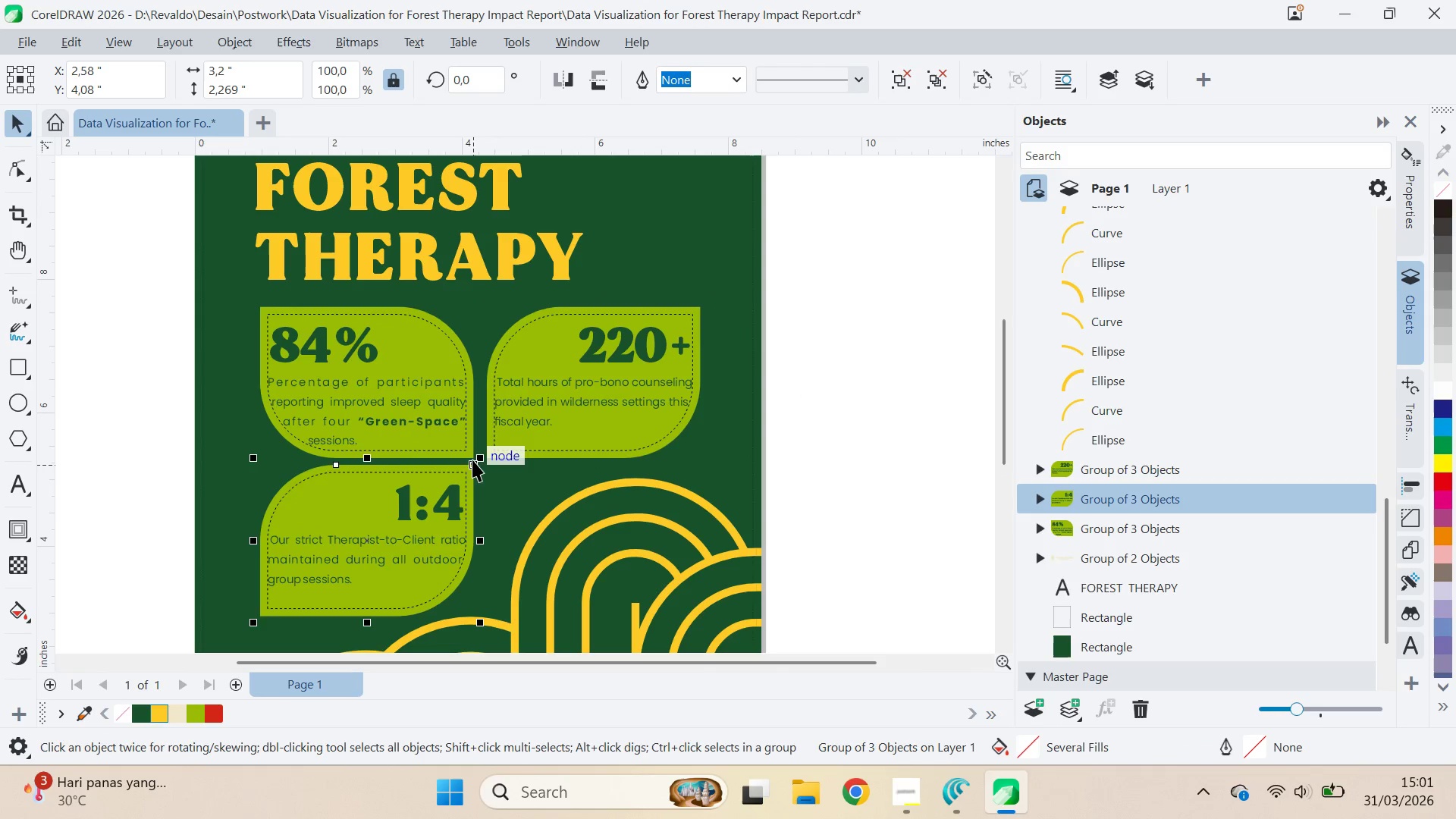 
left_click_drag(start_coordinate=[474, 470], to_coordinate=[472, 460])
 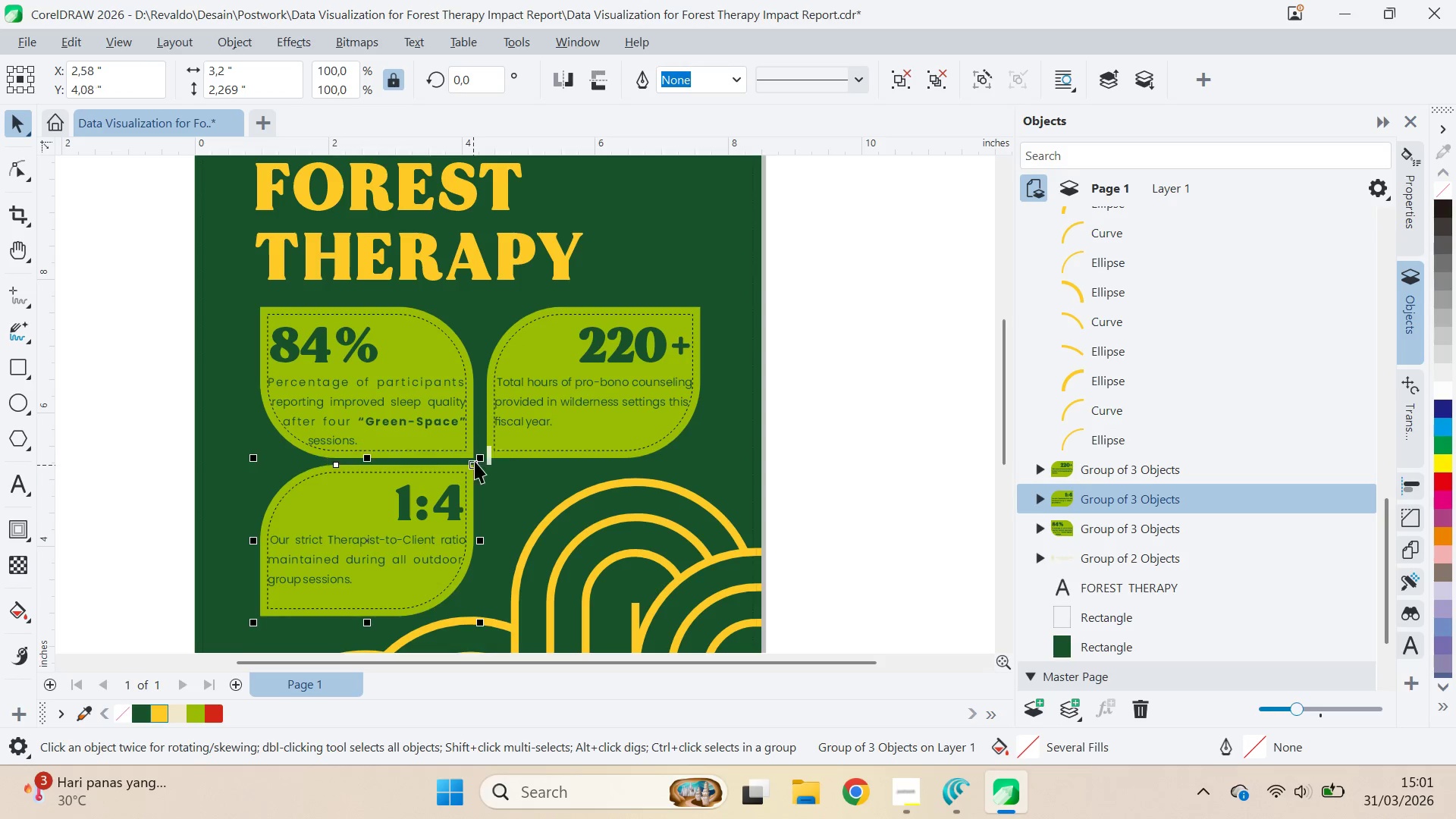 
hold_key(key=ShiftLeft, duration=0.77)
 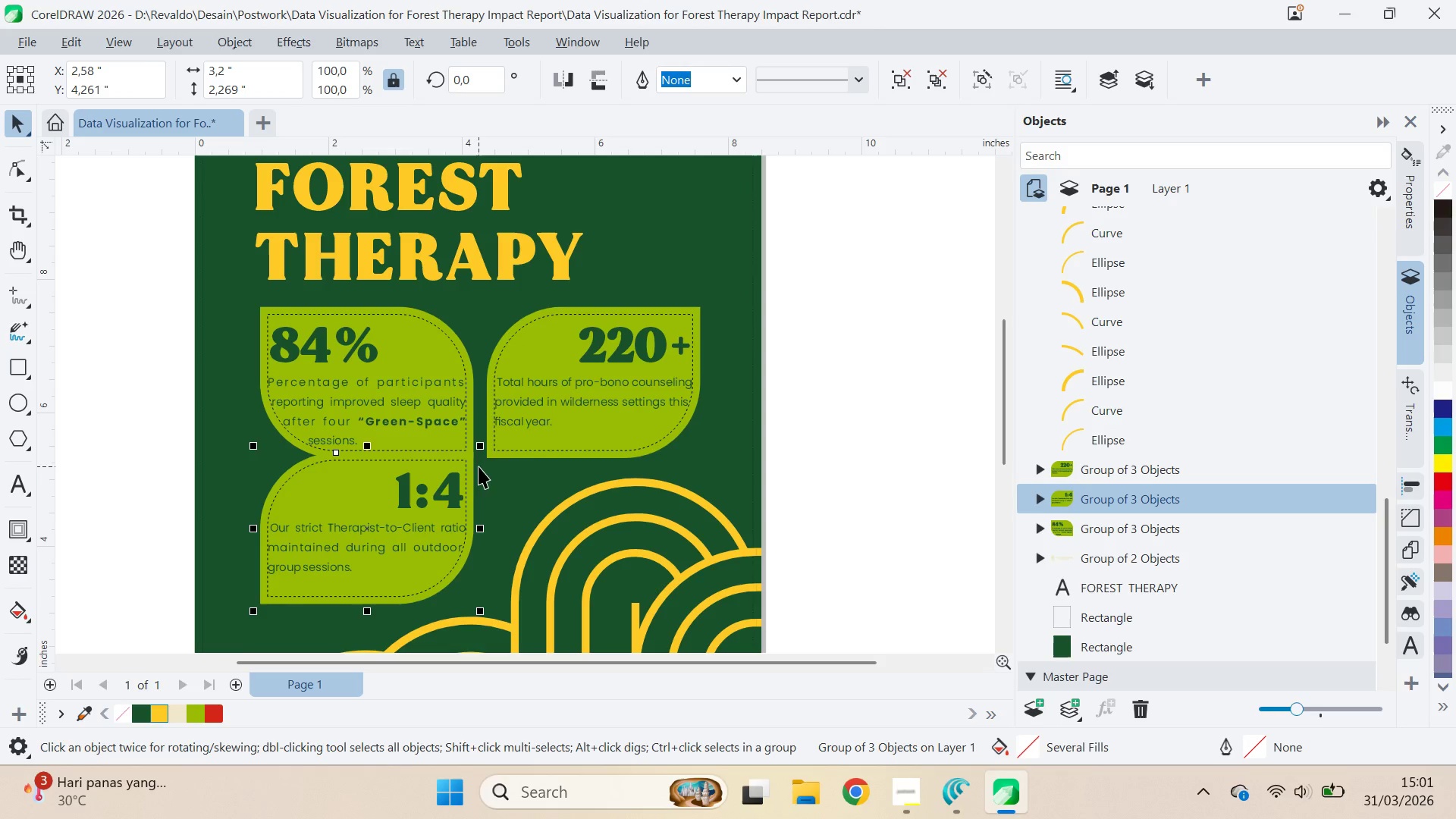 
key(Control+Z)
 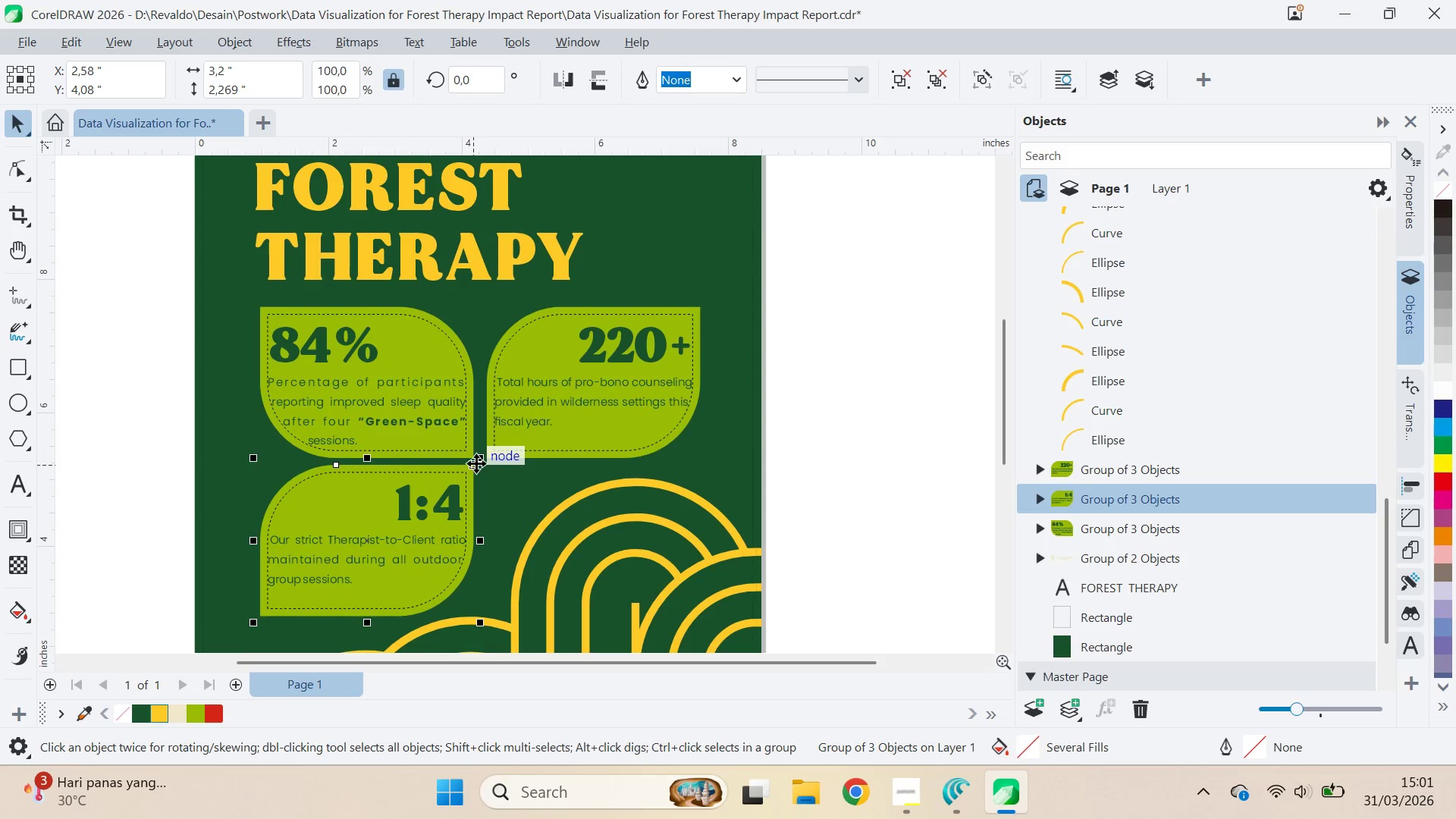 
left_click_drag(start_coordinate=[475, 463], to_coordinate=[475, 456])
 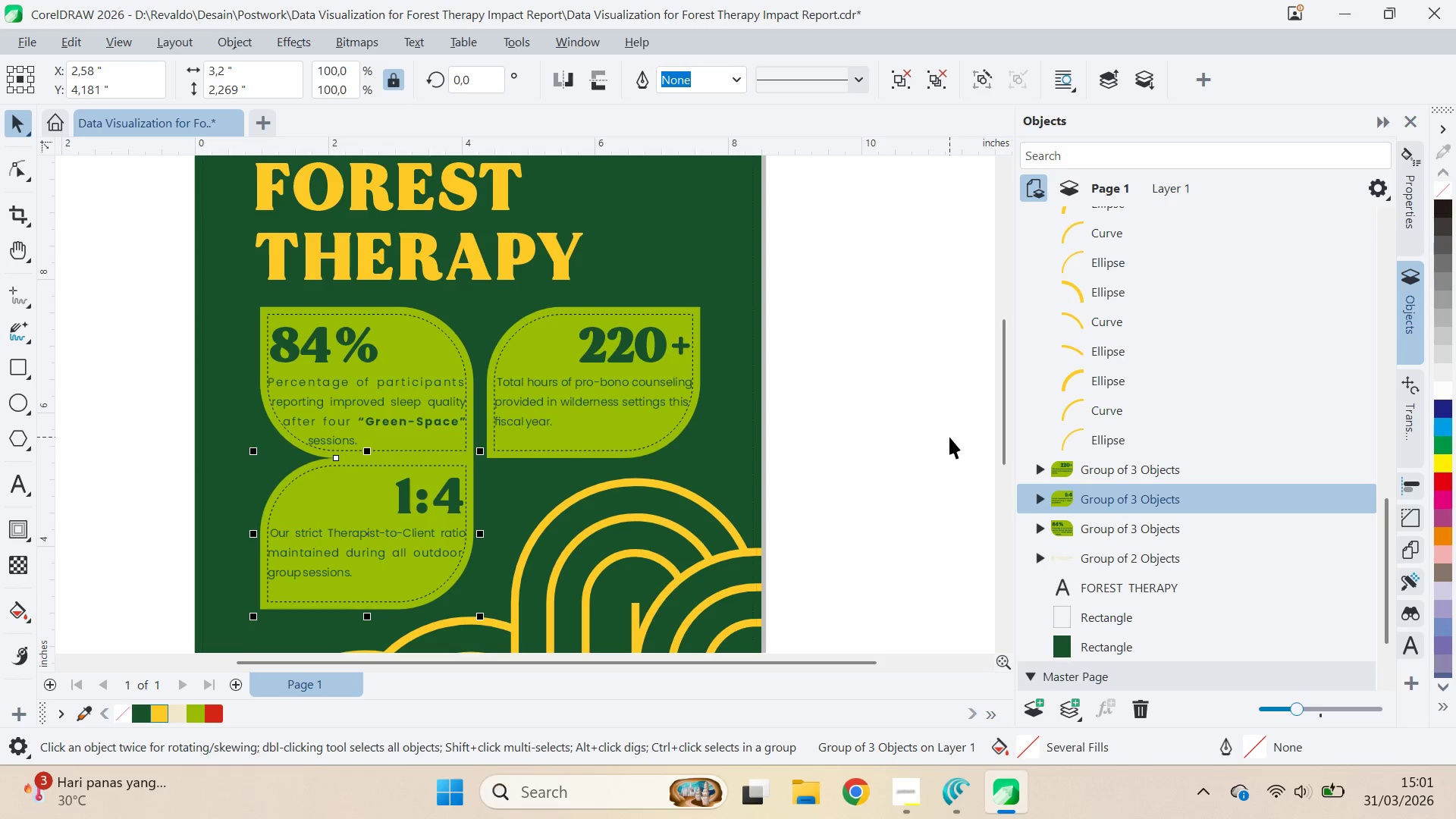 
hold_key(key=ShiftLeft, duration=0.67)
 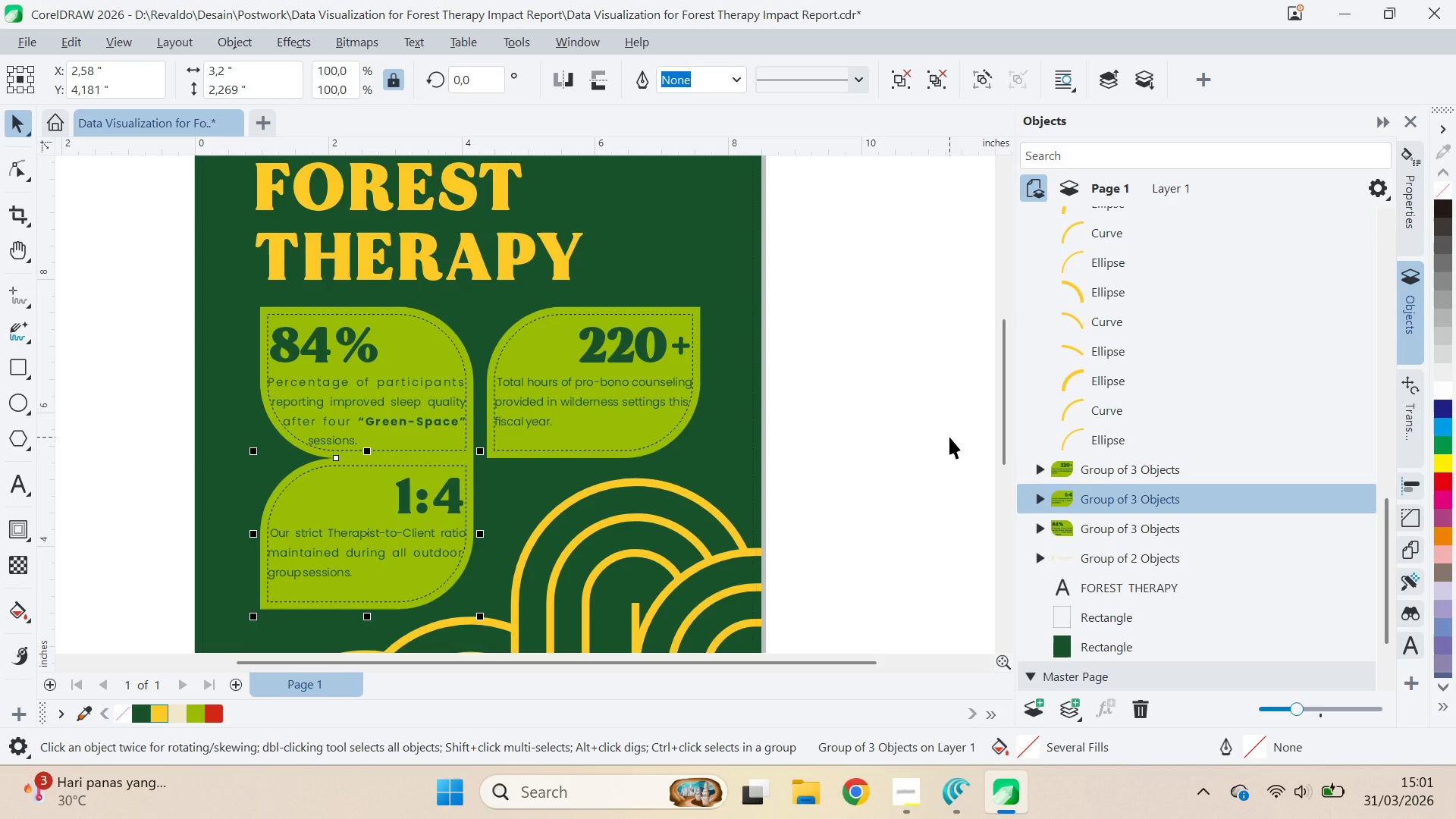 
key(ArrowDown)
 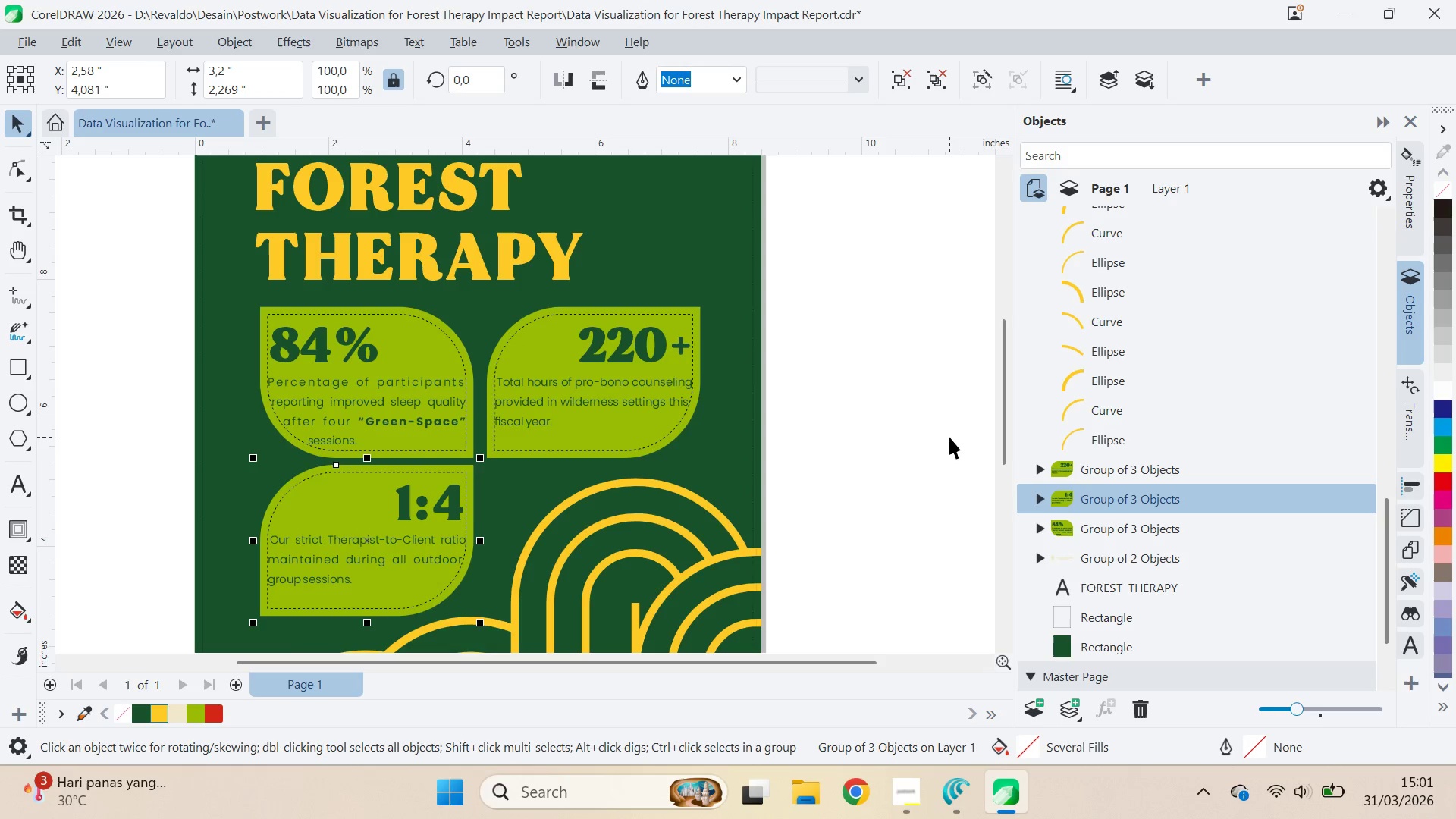 
key(ArrowDown)
 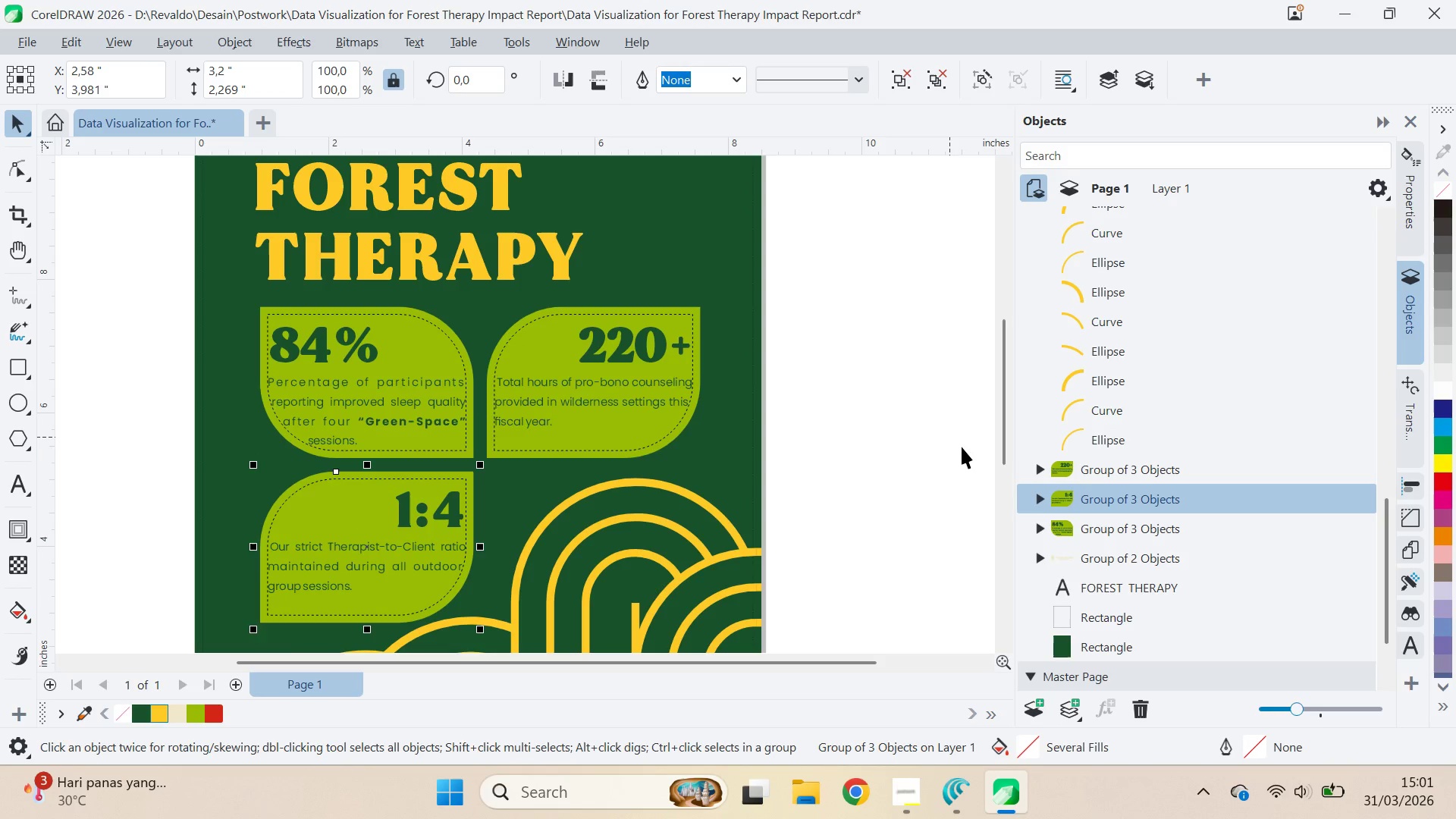 
left_click([962, 447])
 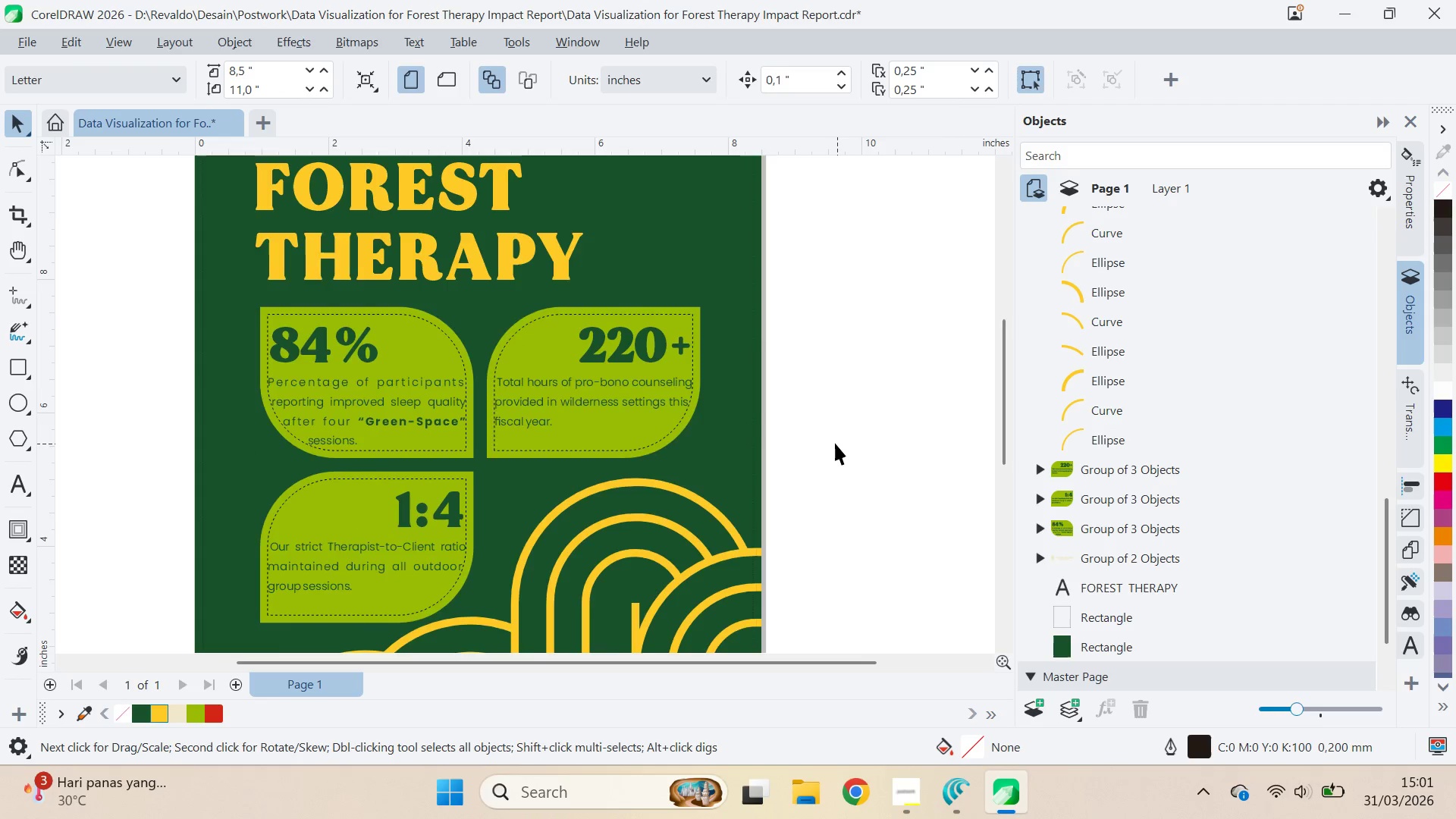 
key(Q)
 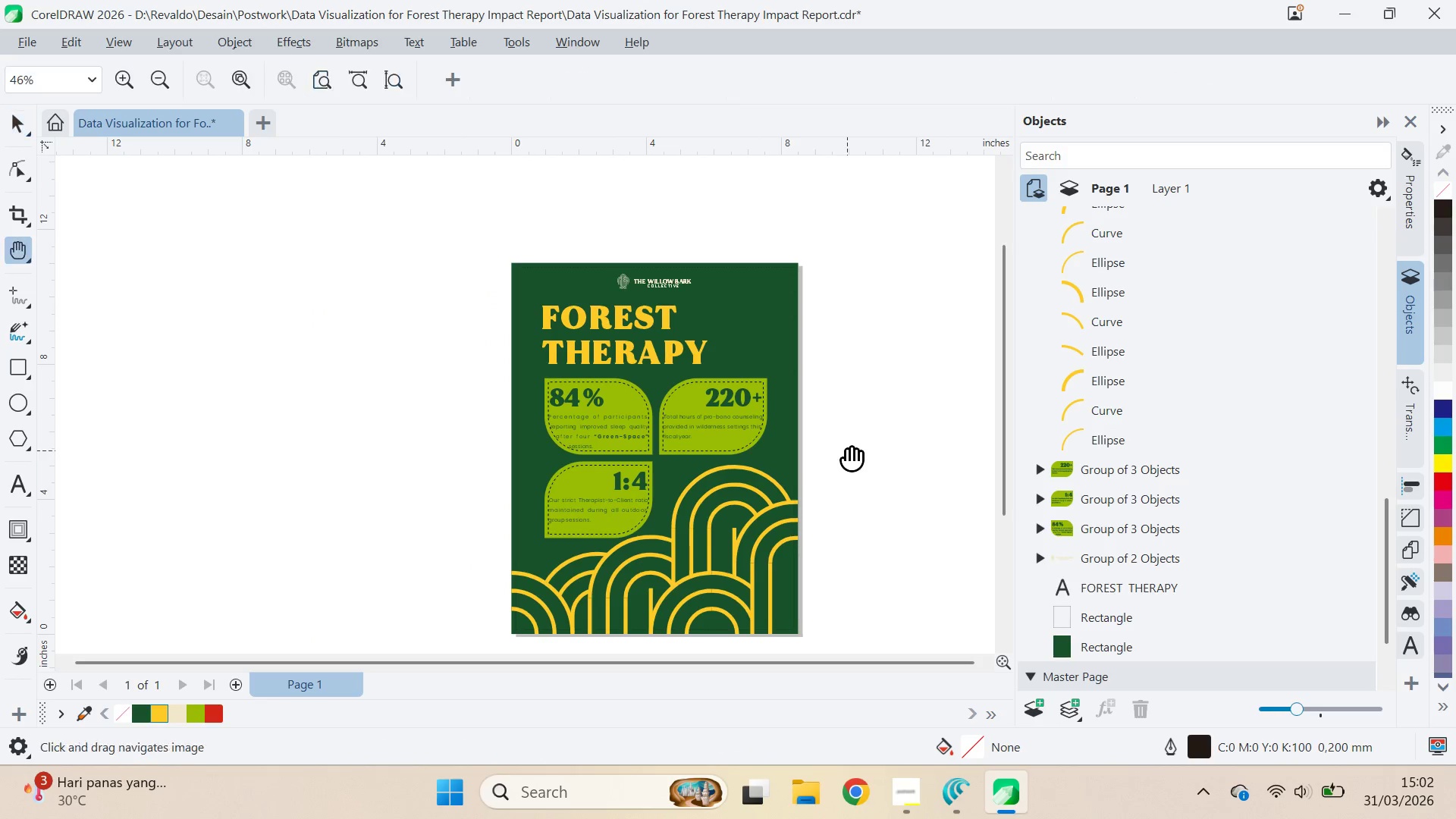 
scroll: coordinate [836, 453], scroll_direction: down, amount: 4.0
 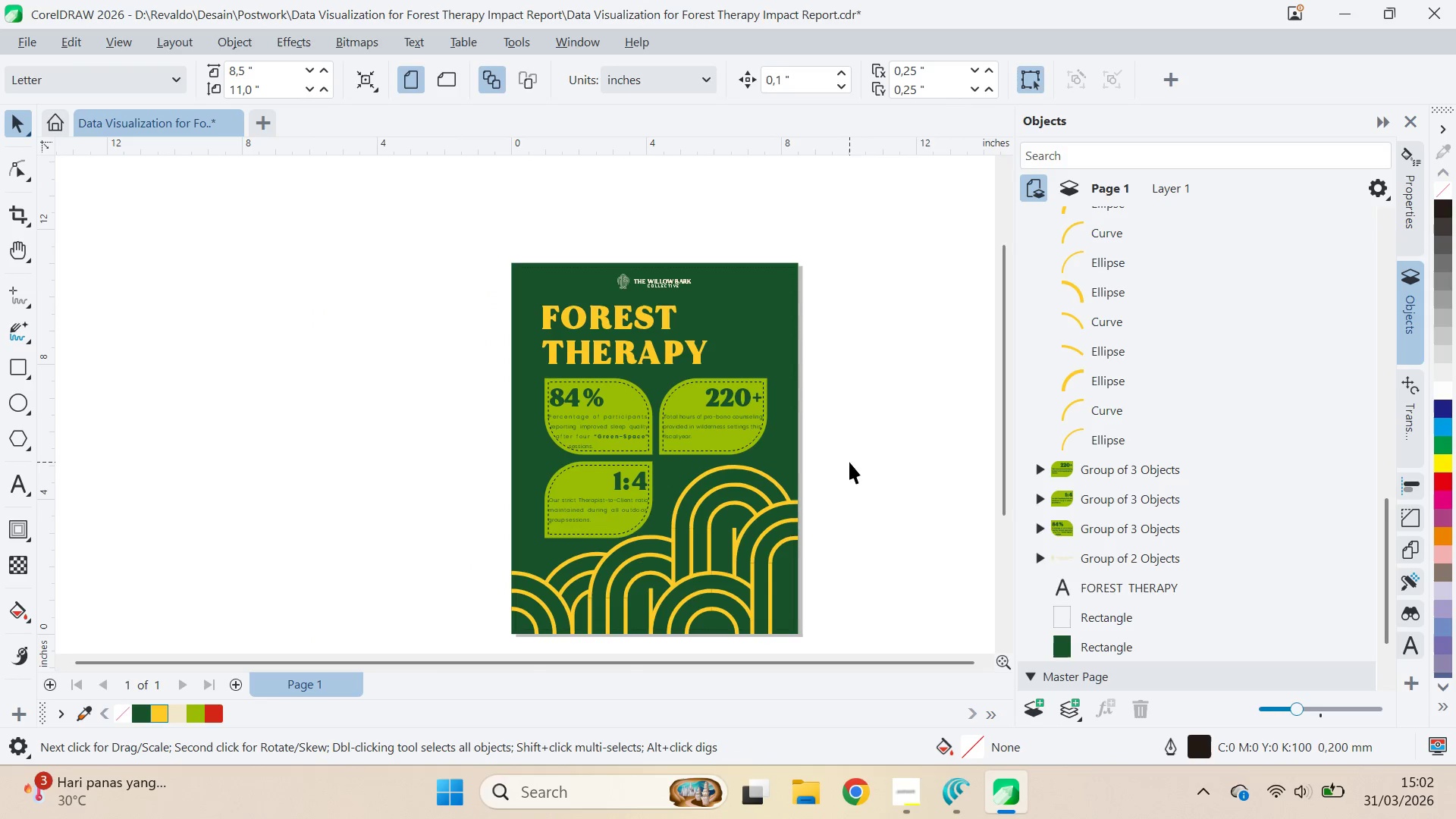 
left_click_drag(start_coordinate=[847, 450], to_coordinate=[833, 444])
 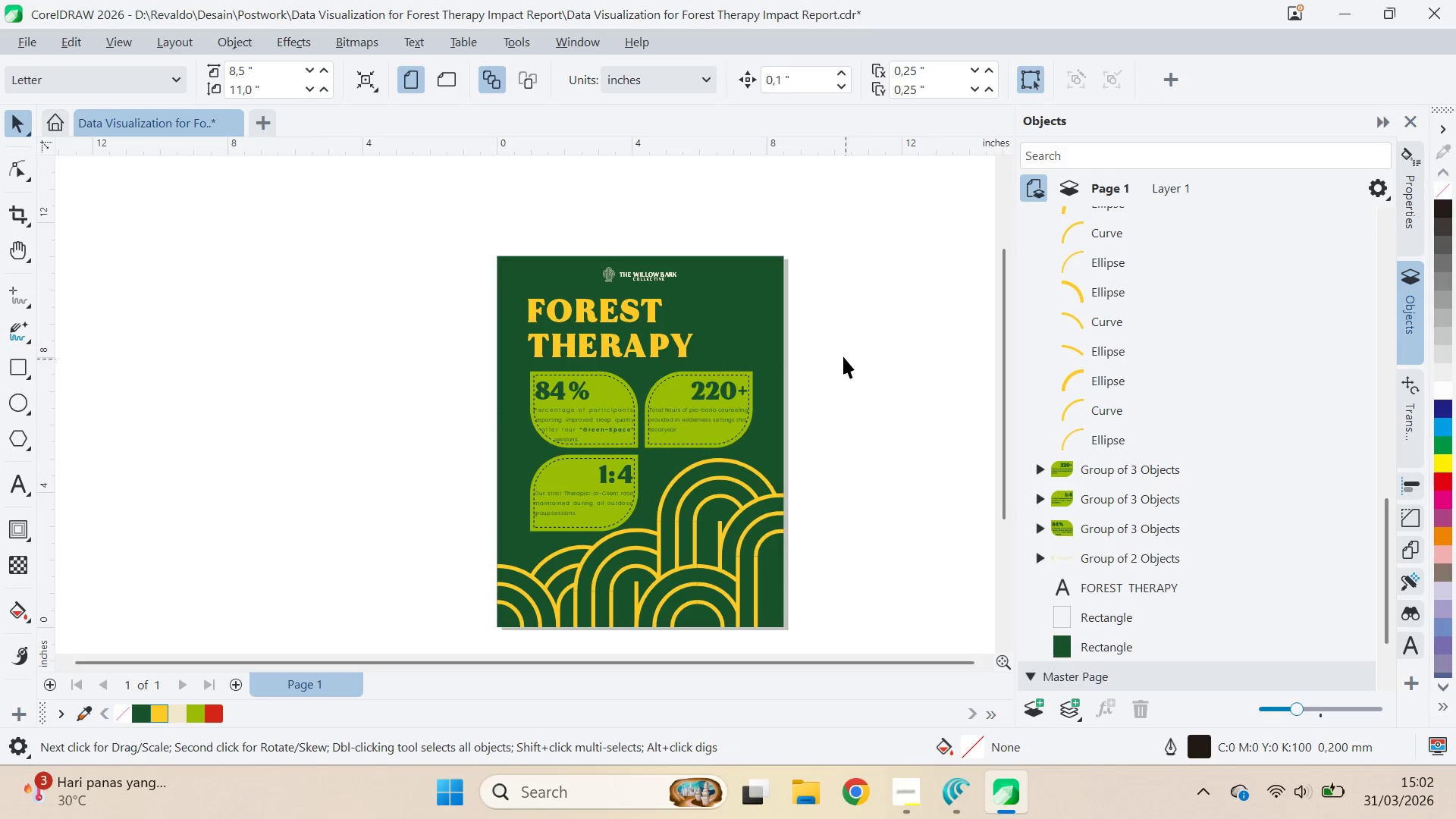 
key(V)
 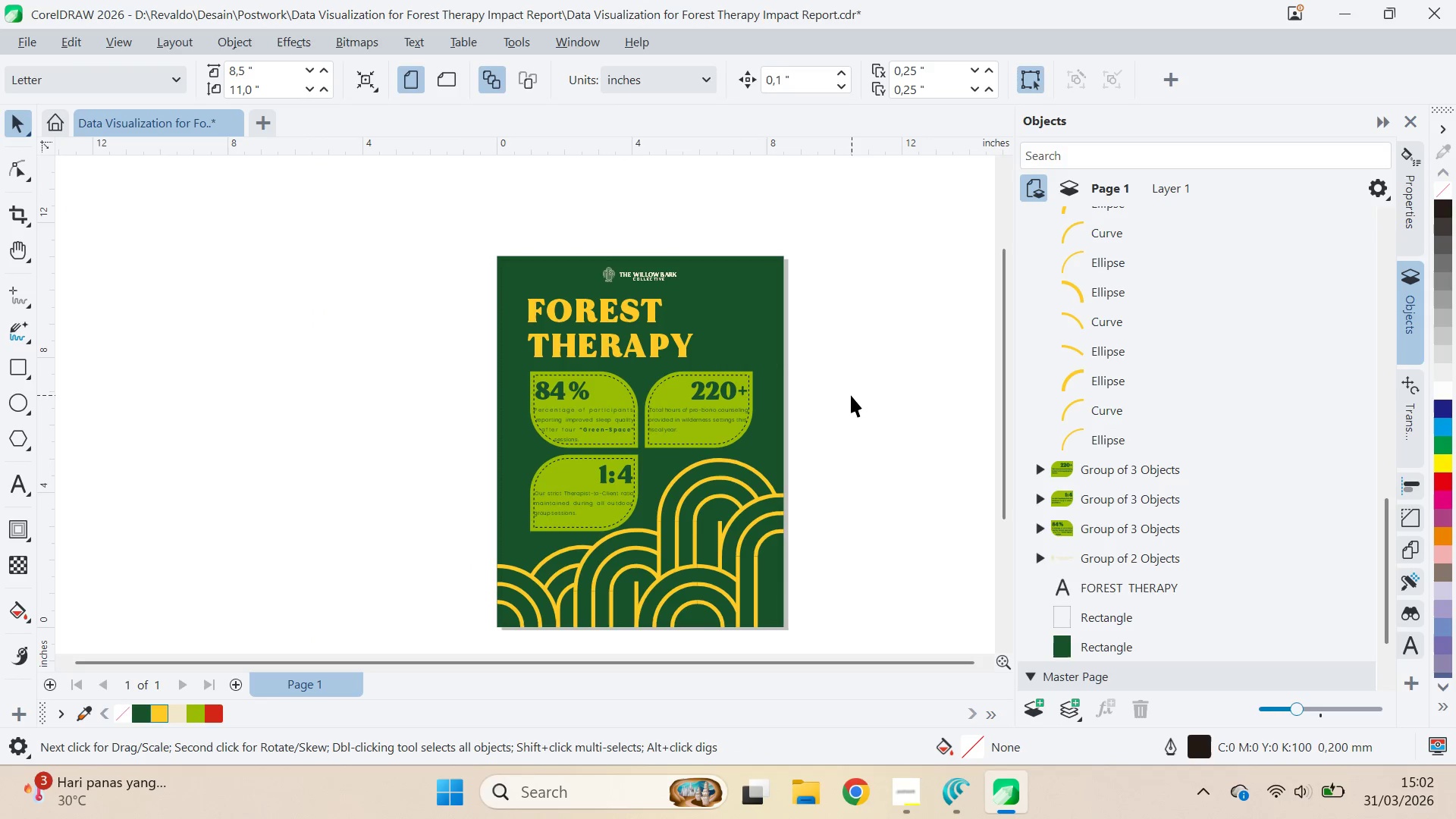 
left_click_drag(start_coordinate=[851, 394], to_coordinate=[850, 383])
 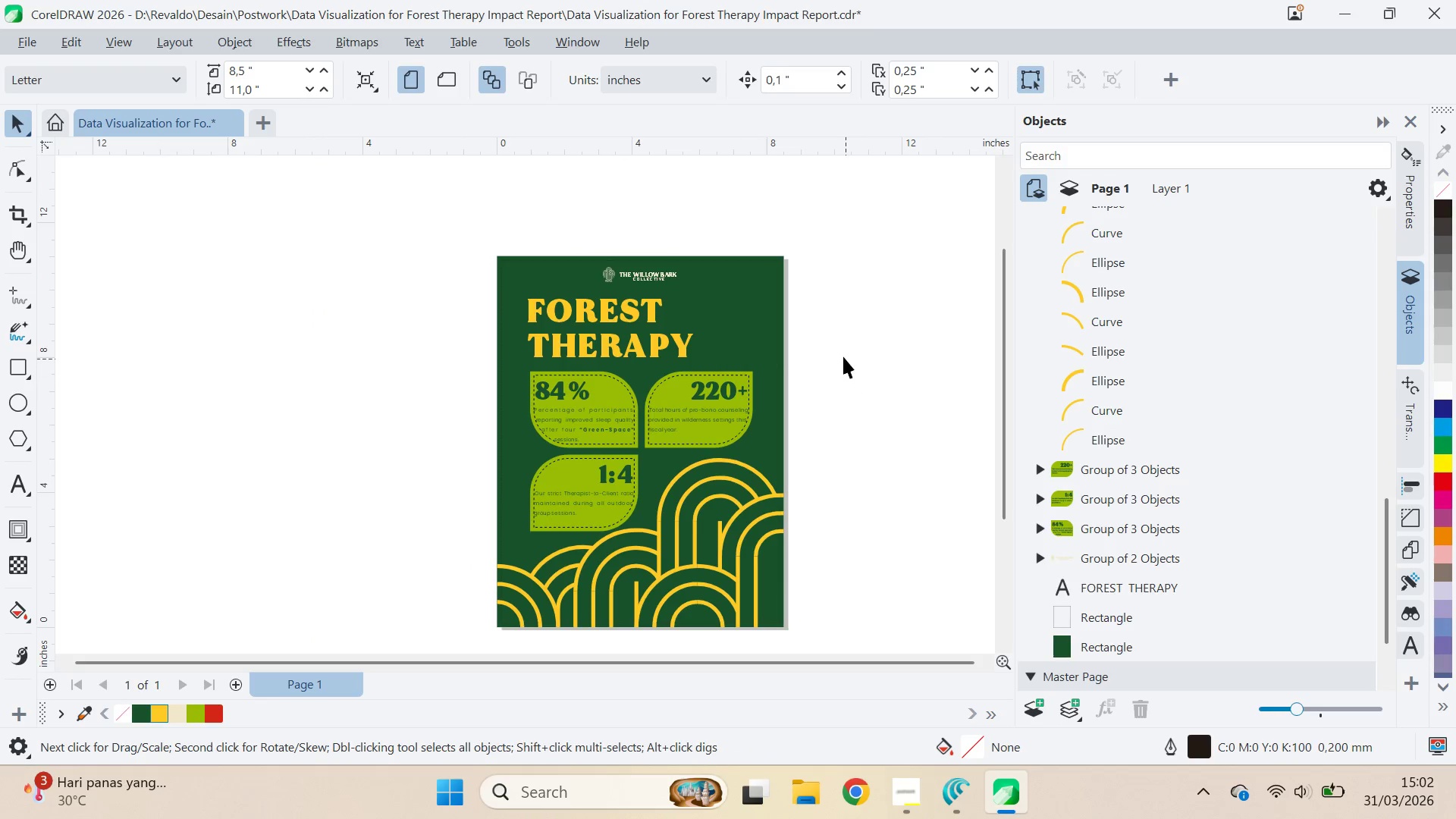 
left_click_drag(start_coordinate=[843, 356], to_coordinate=[502, 560])
 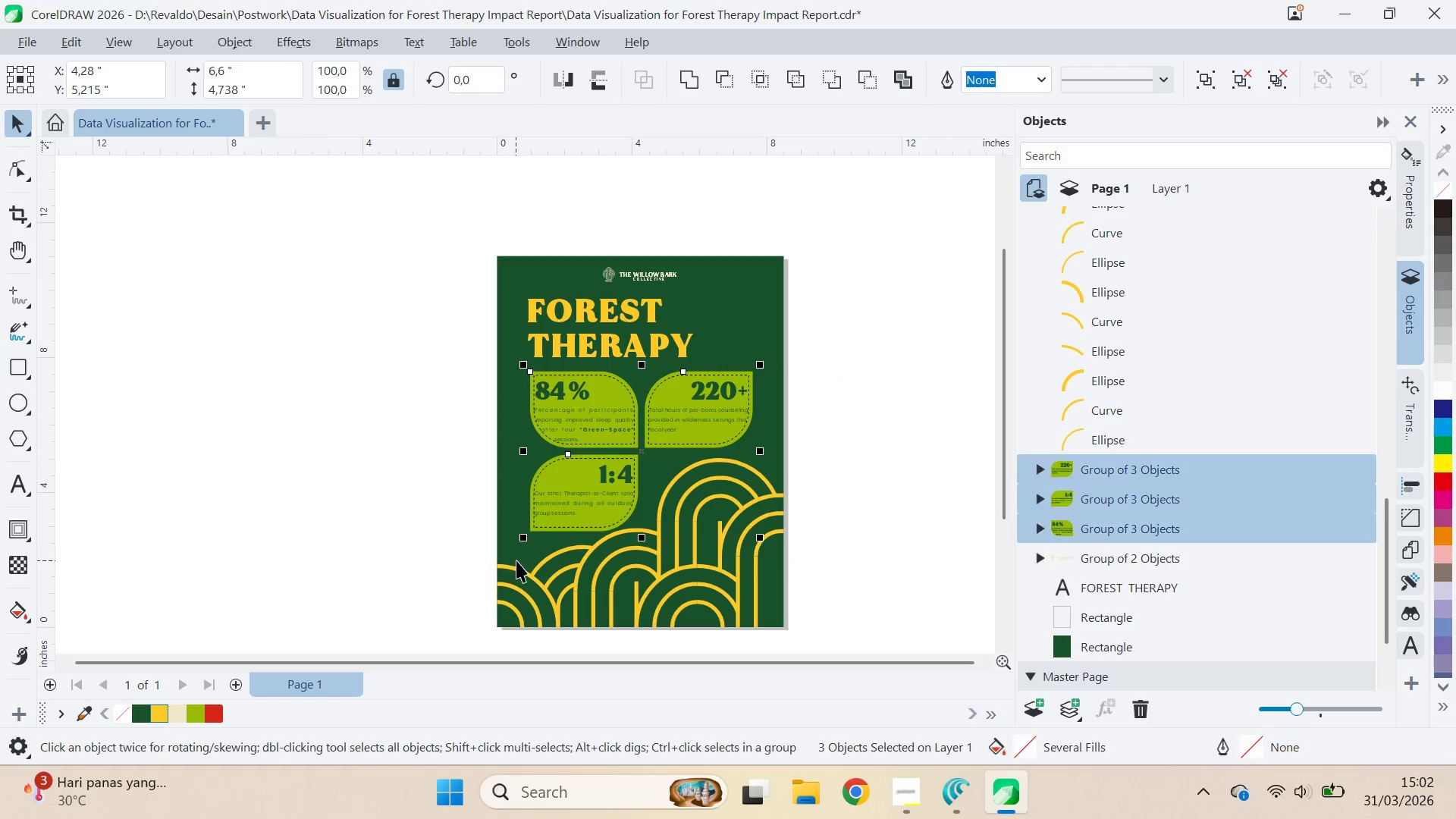 
key(Control+G)
 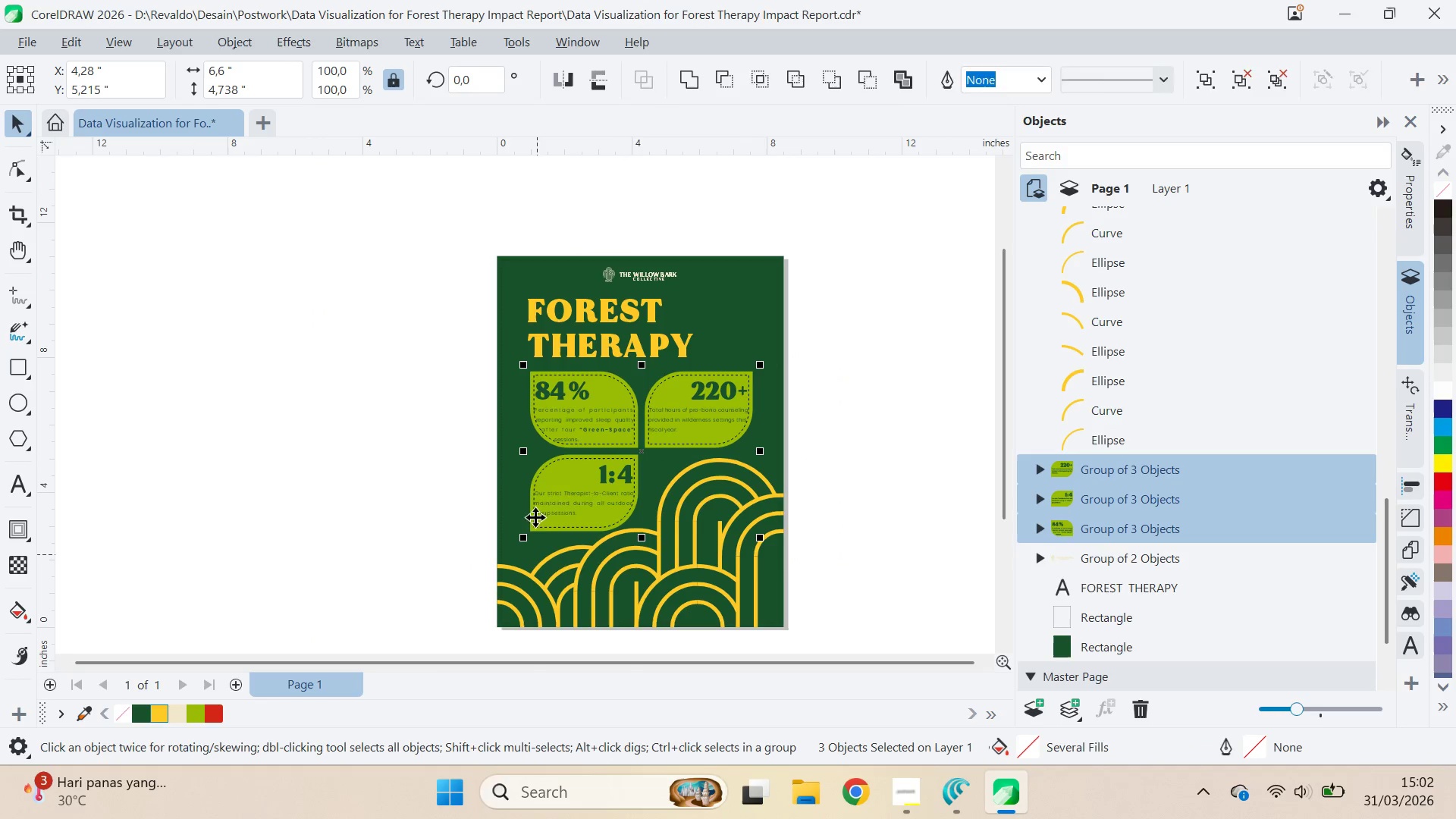 
hold_key(key=ShiftLeft, duration=0.36)
left_click([513, 510])
 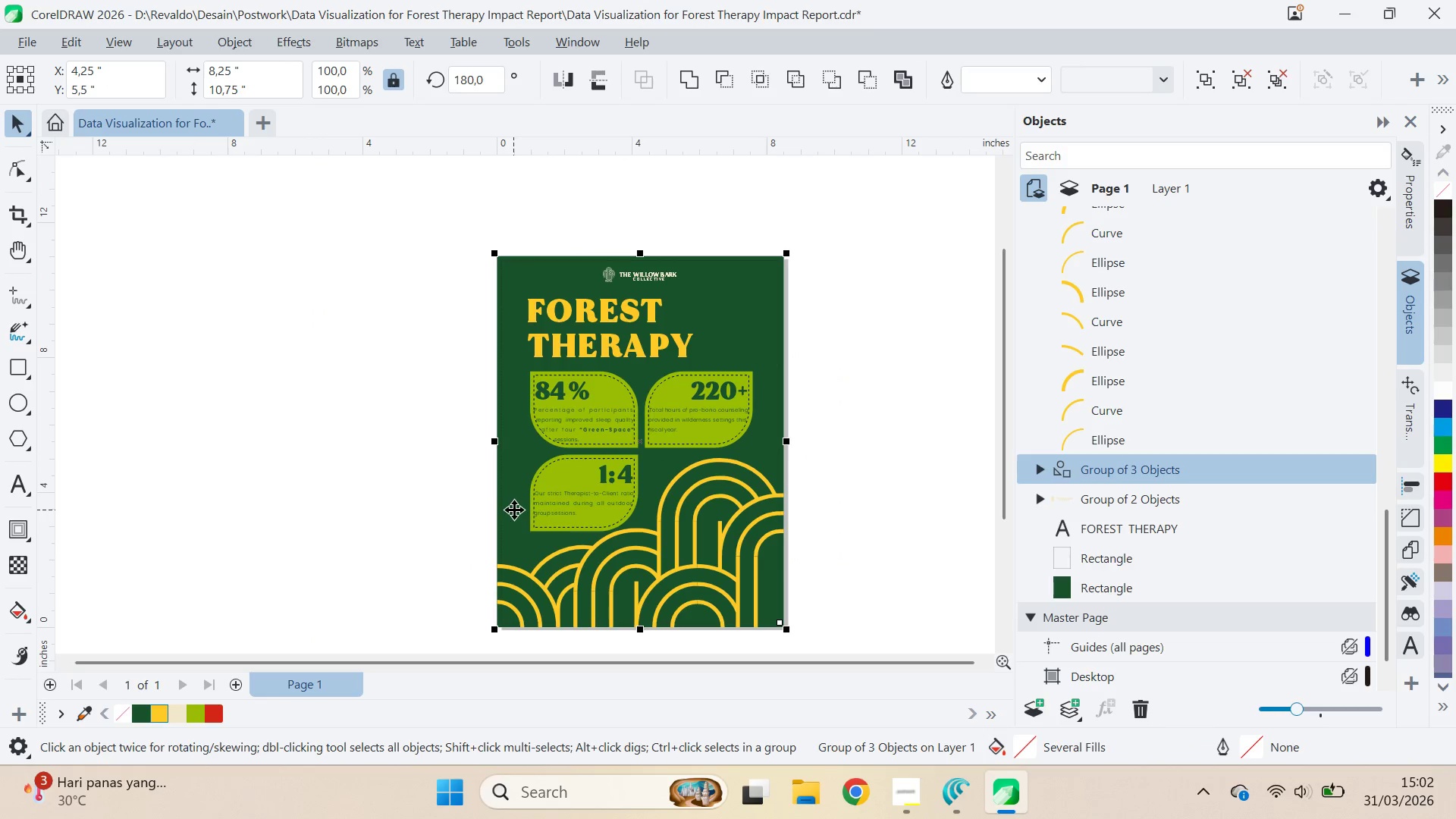 
key(C)
 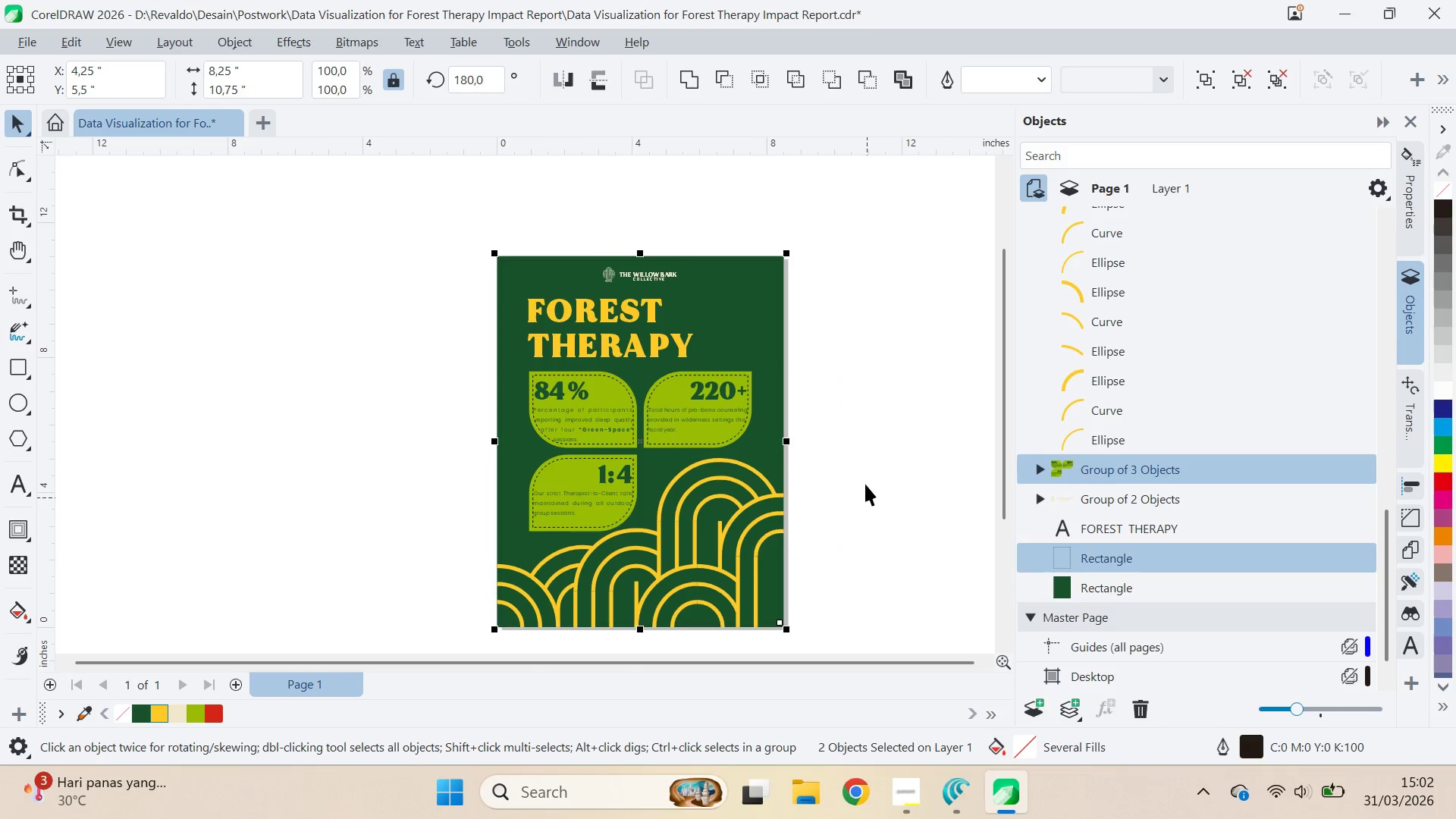 
left_click([853, 476])
 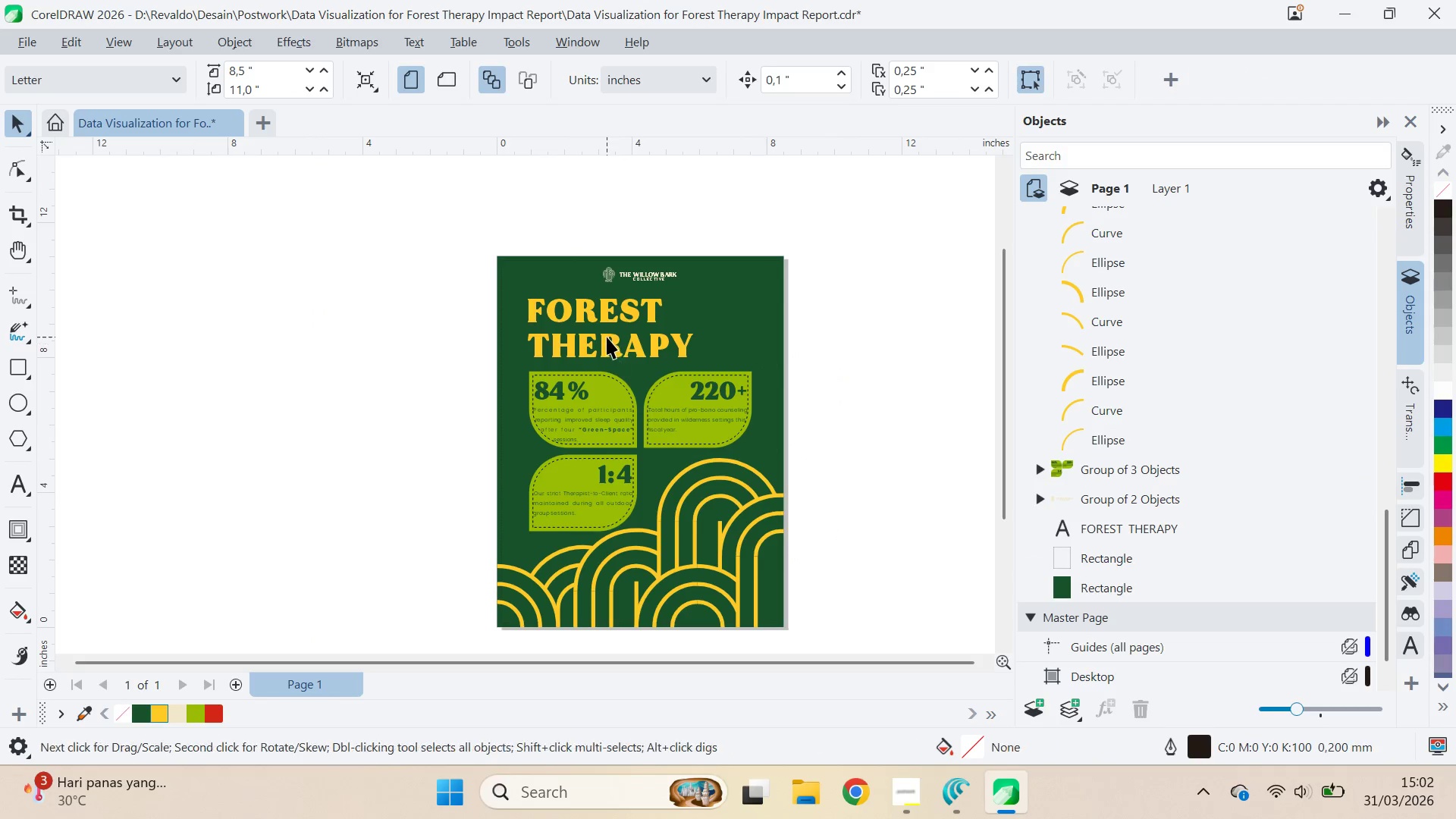 
left_click([607, 337])
 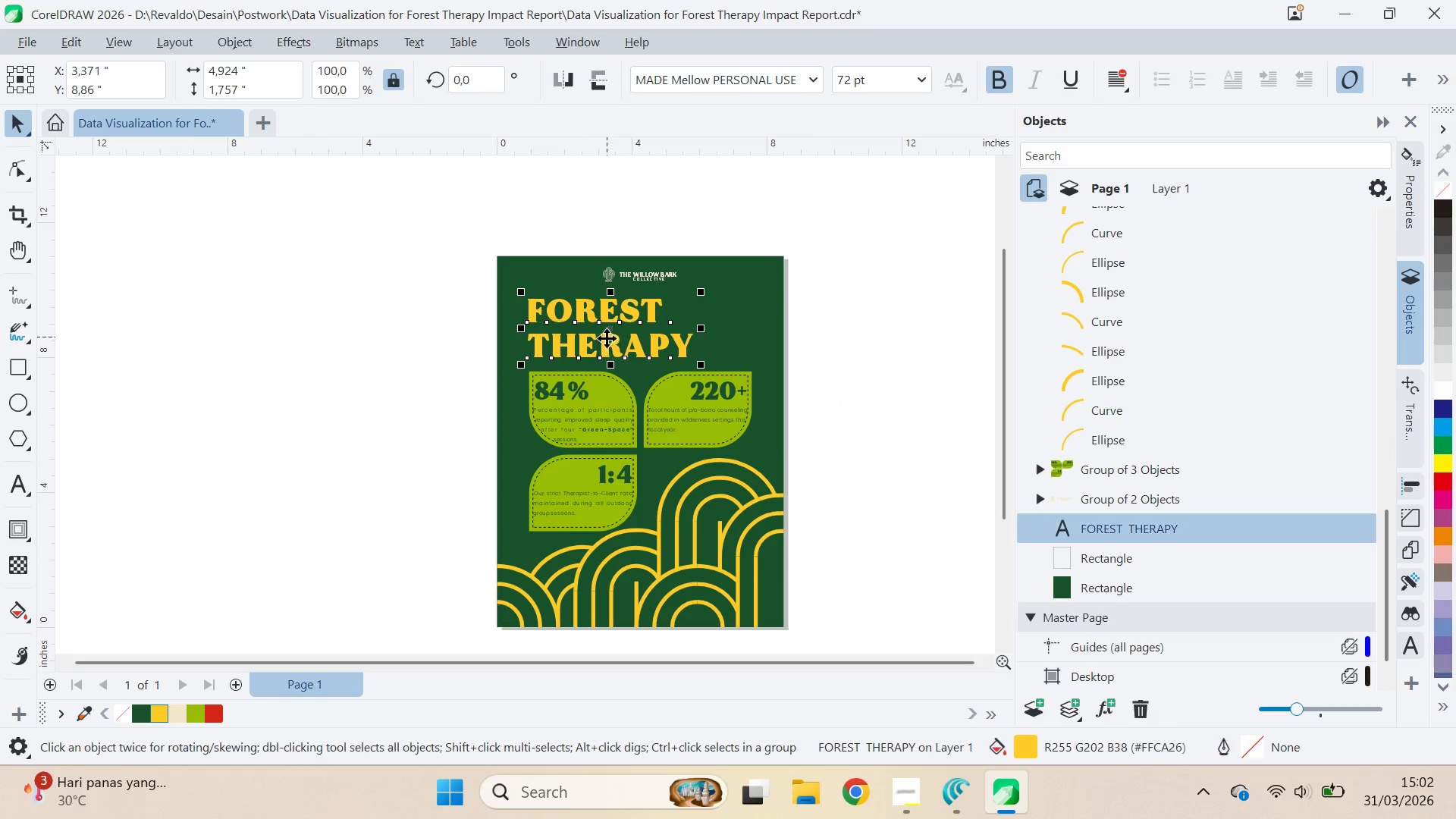 
hold_key(key=ShiftLeft, duration=0.41)
double_click([625, 381])
 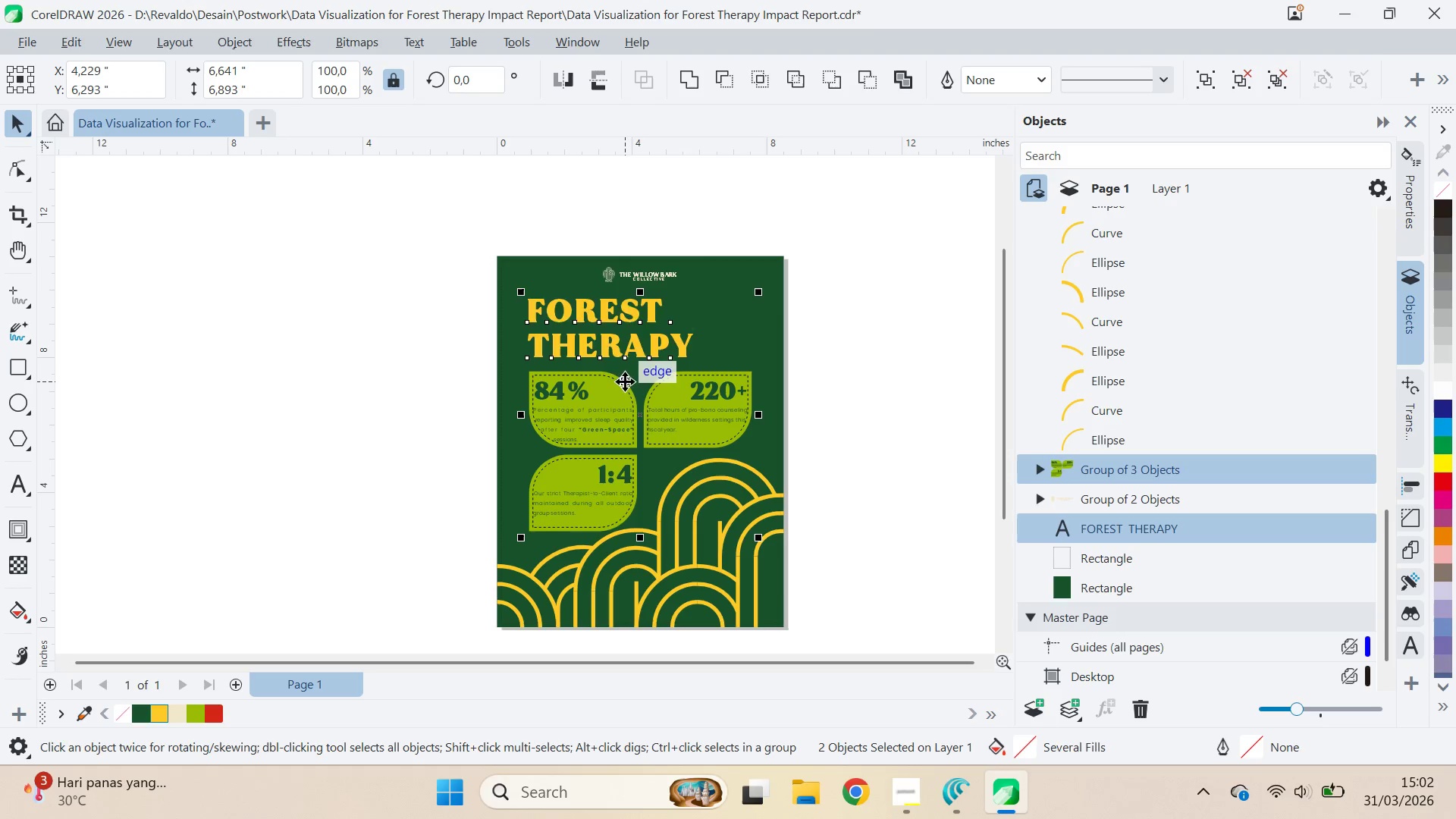 
type(rl)
 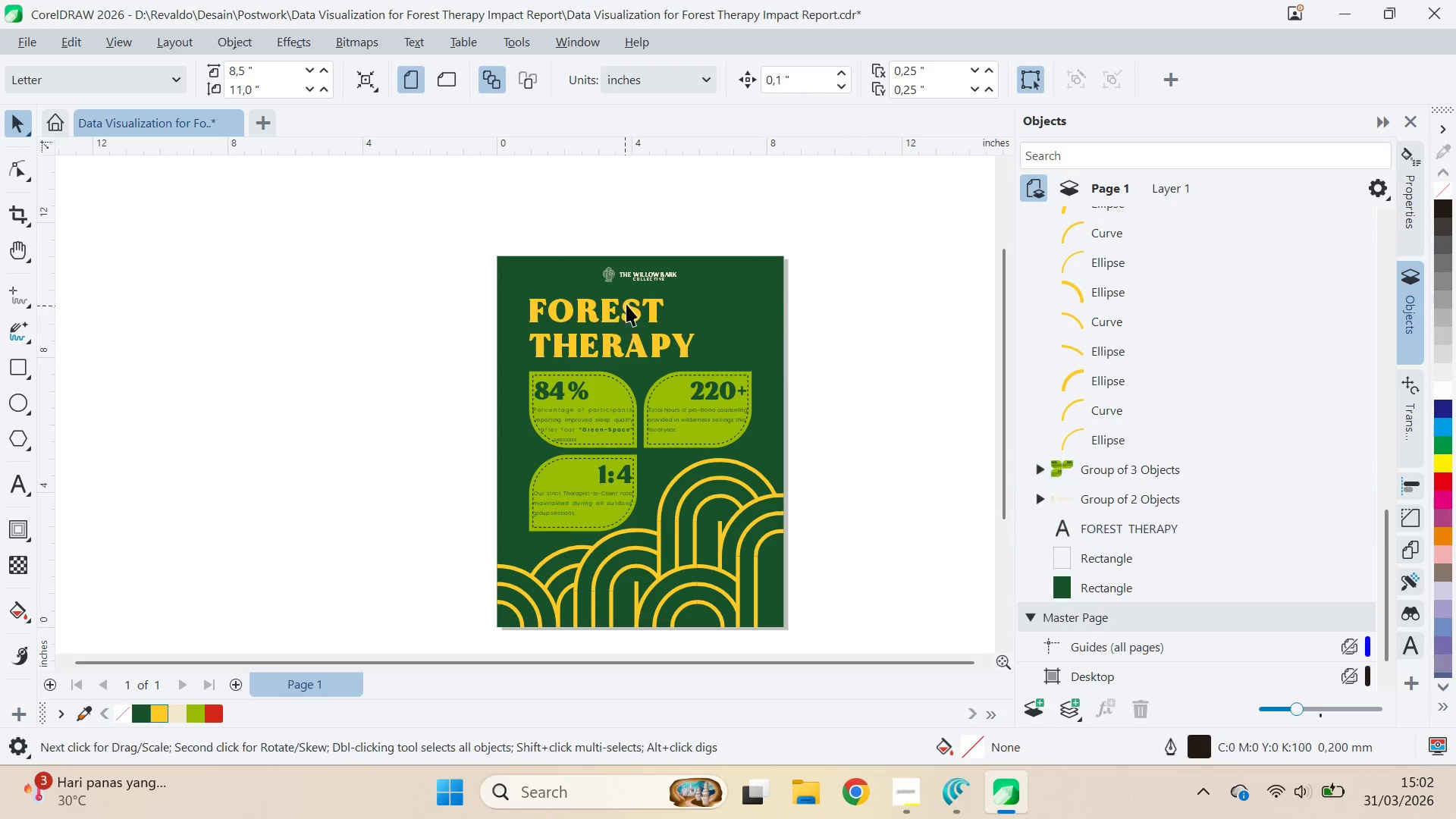 
scroll: coordinate [643, 303], scroll_direction: up, amount: 3.0
 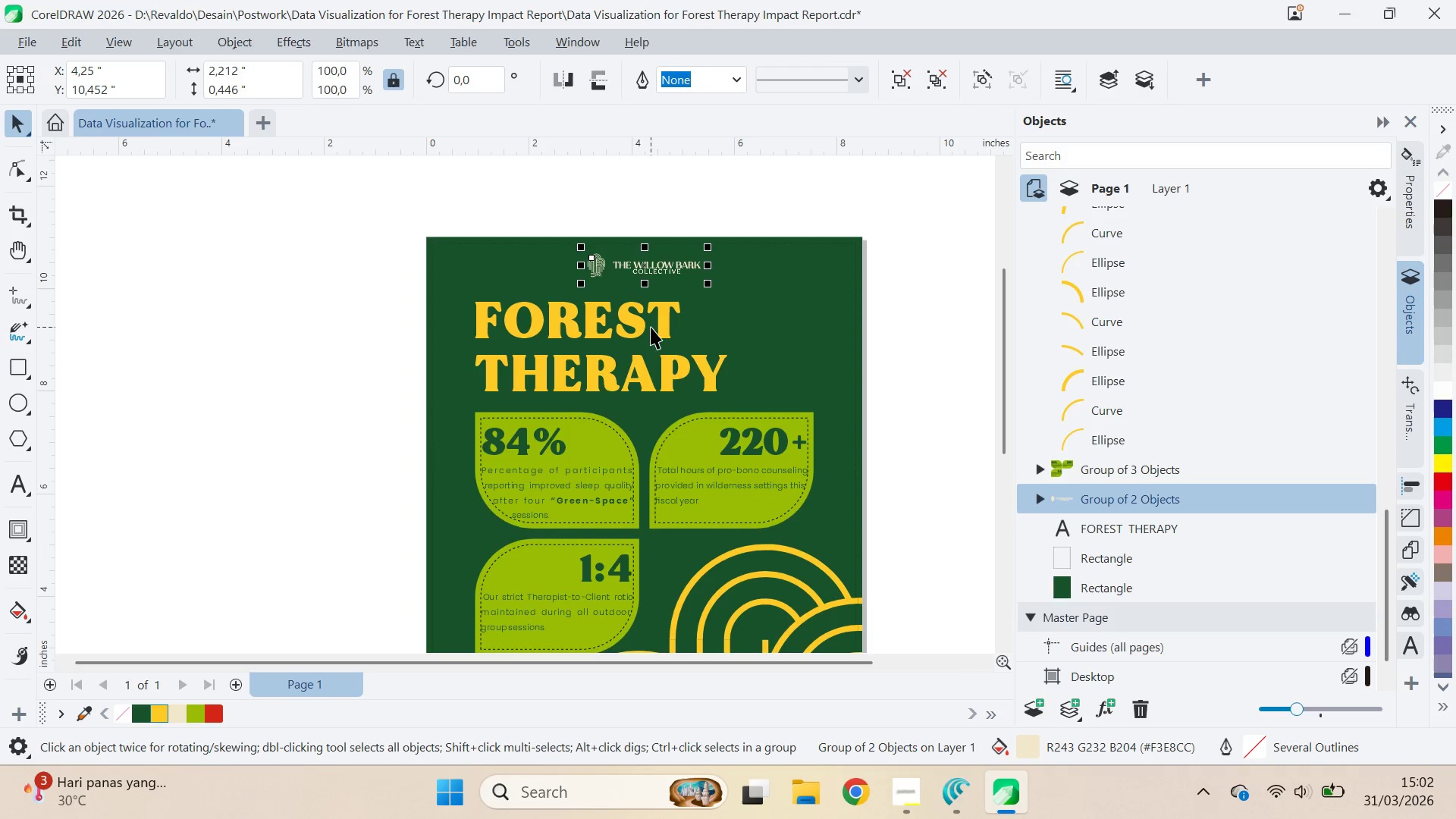 
type(qv)
 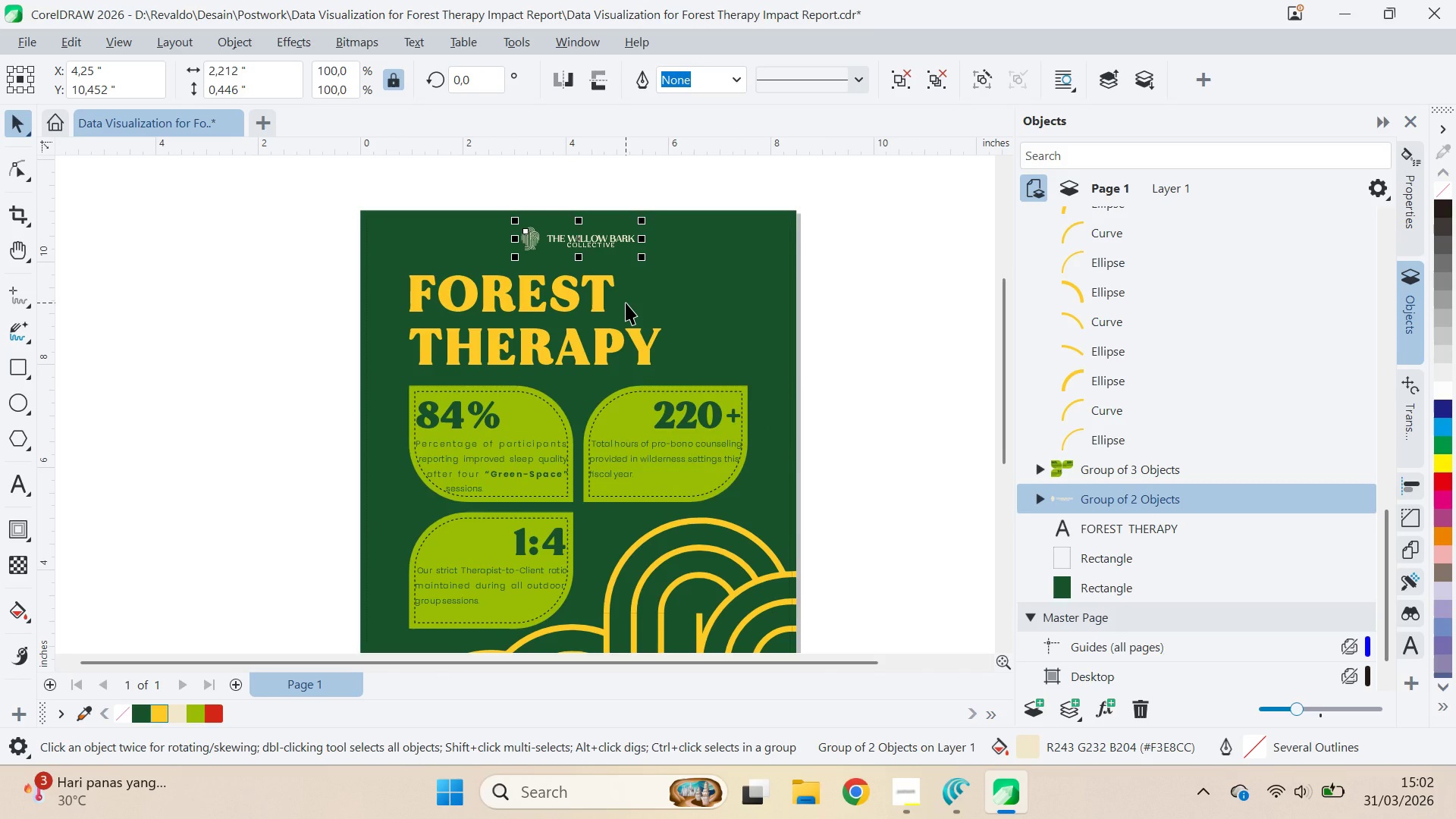 
left_click_drag(start_coordinate=[692, 329], to_coordinate=[626, 303])
 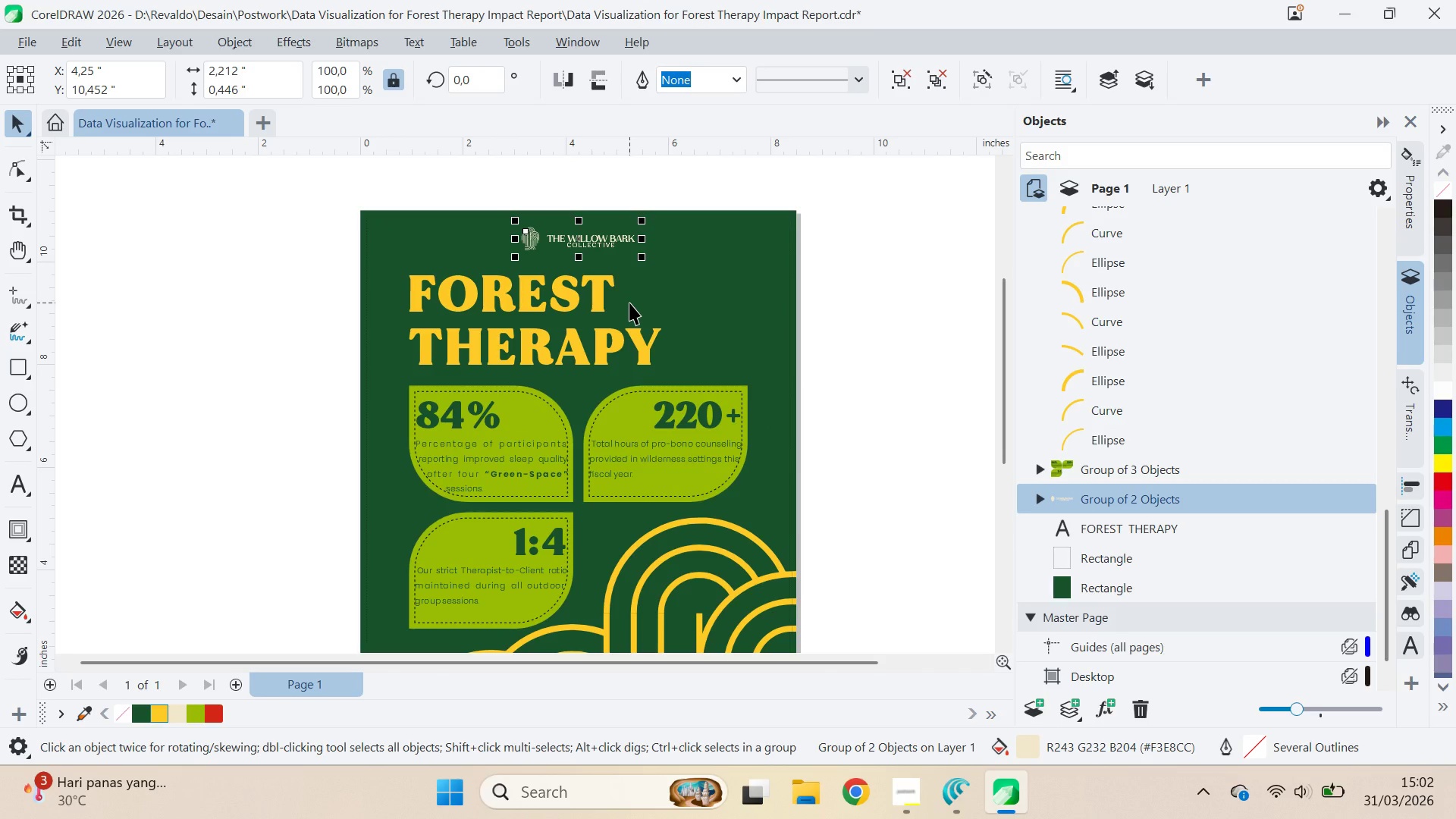 
wait(5.14)
 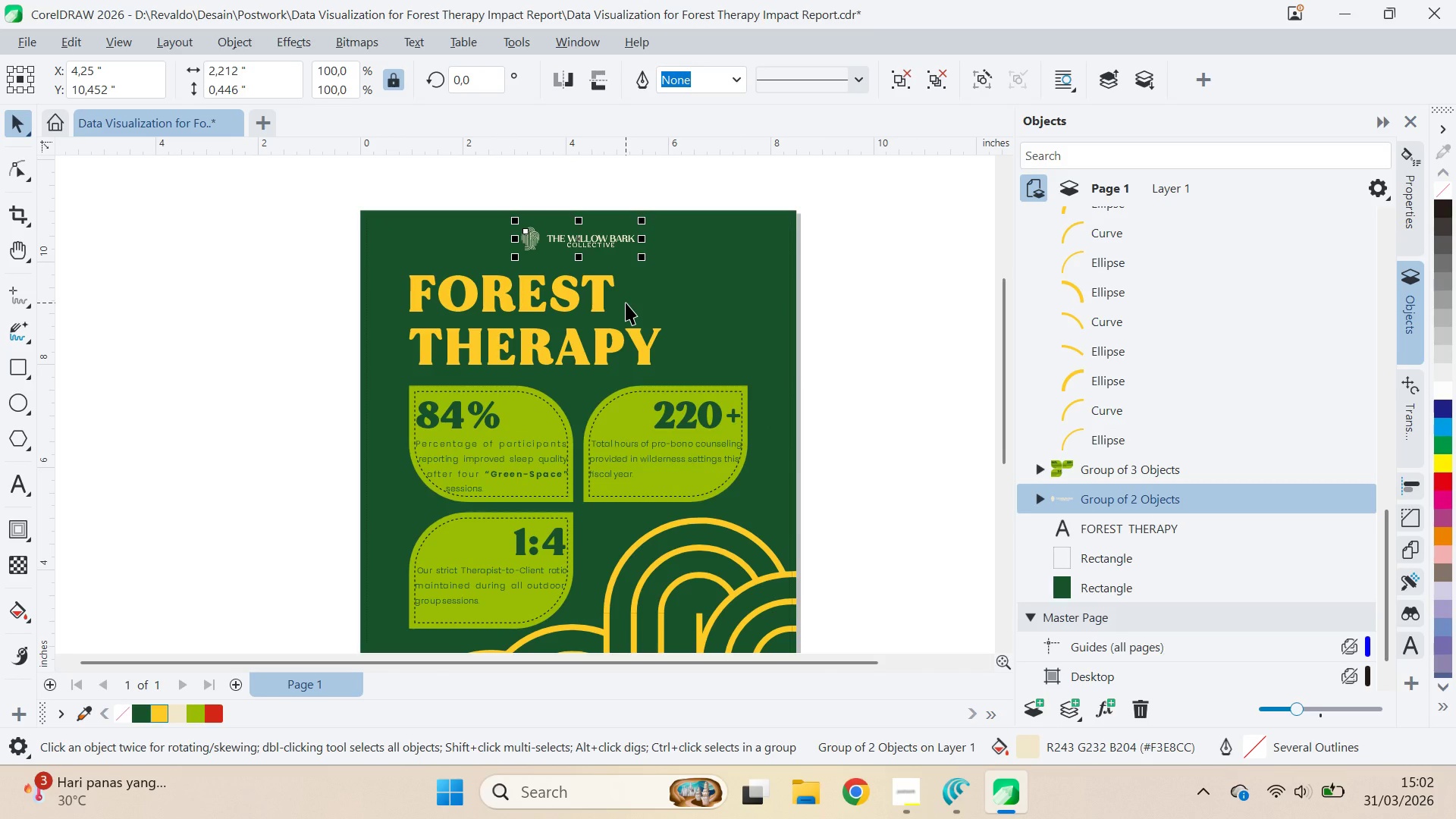 
left_click([526, 424])
 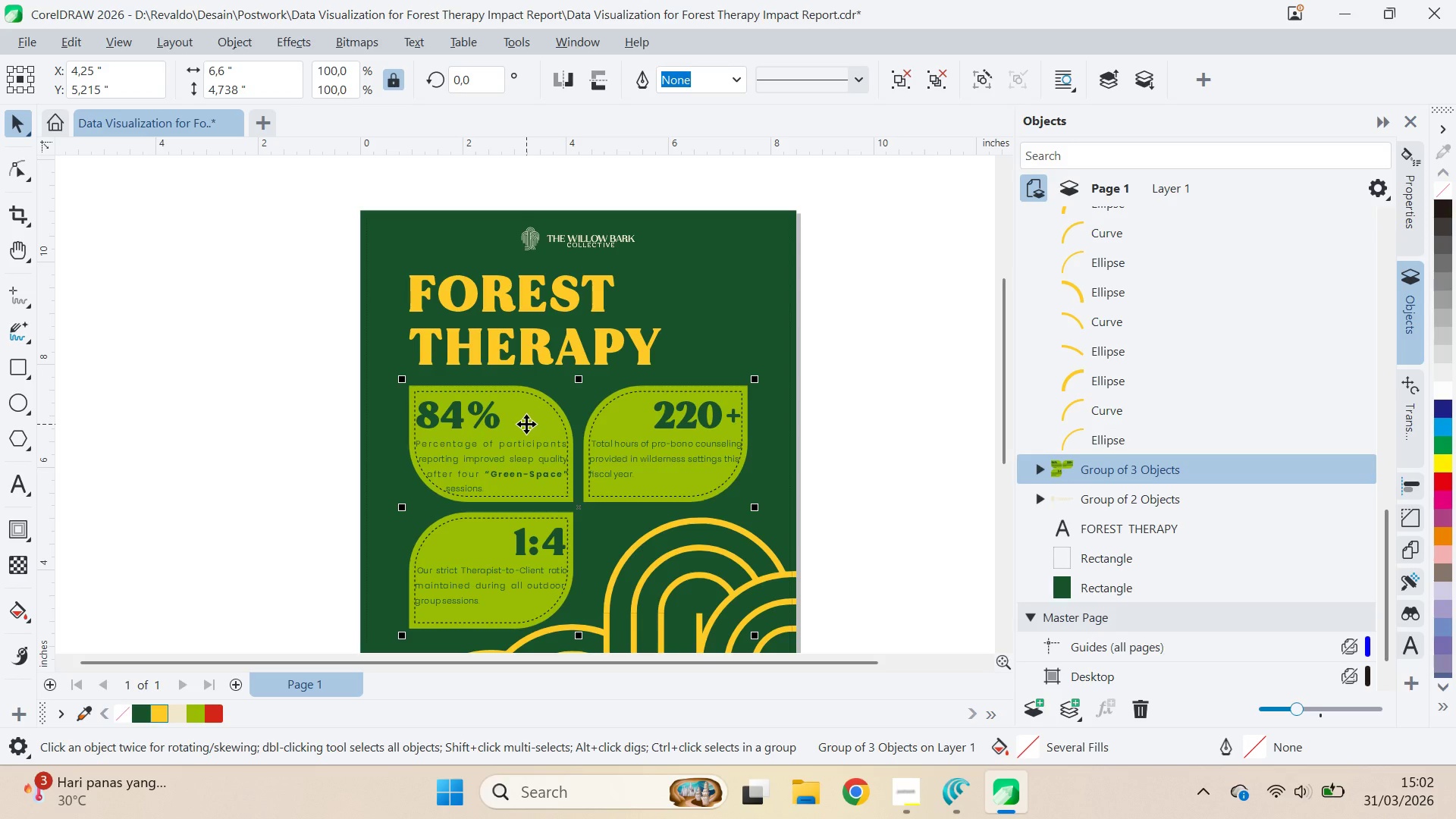 
key(Control+U)
 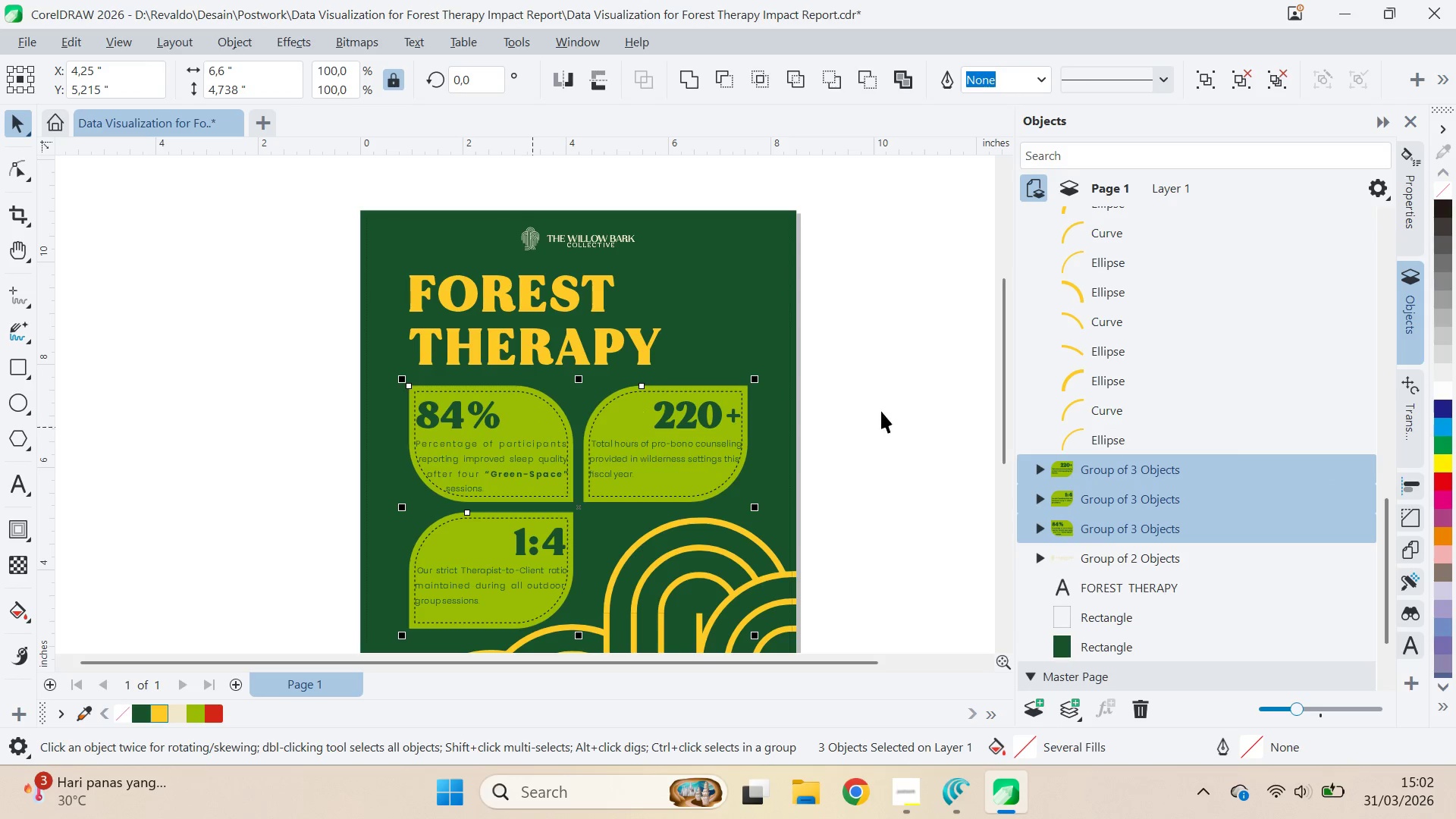 
key(Control+U)
 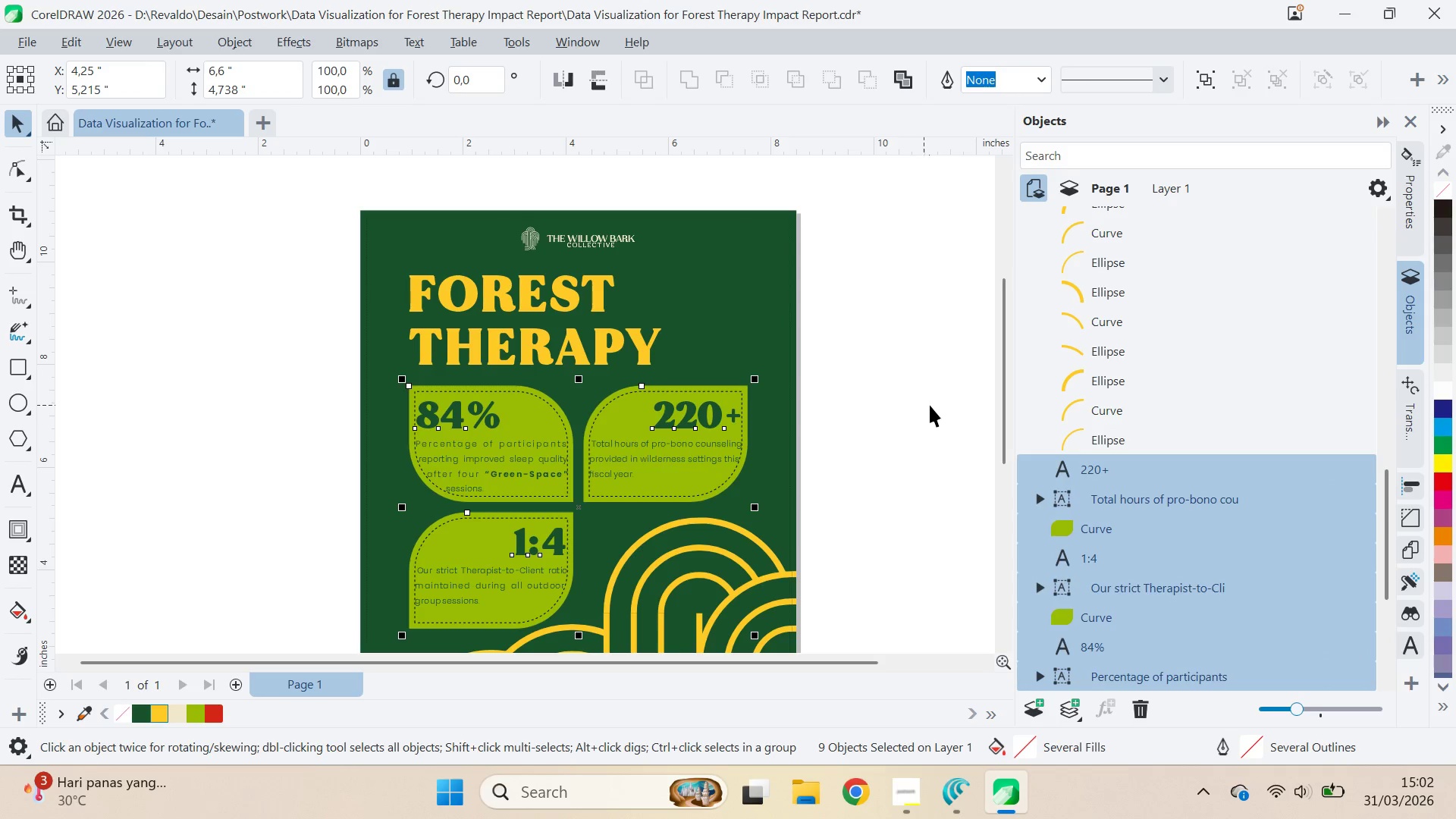 
left_click([930, 405])
 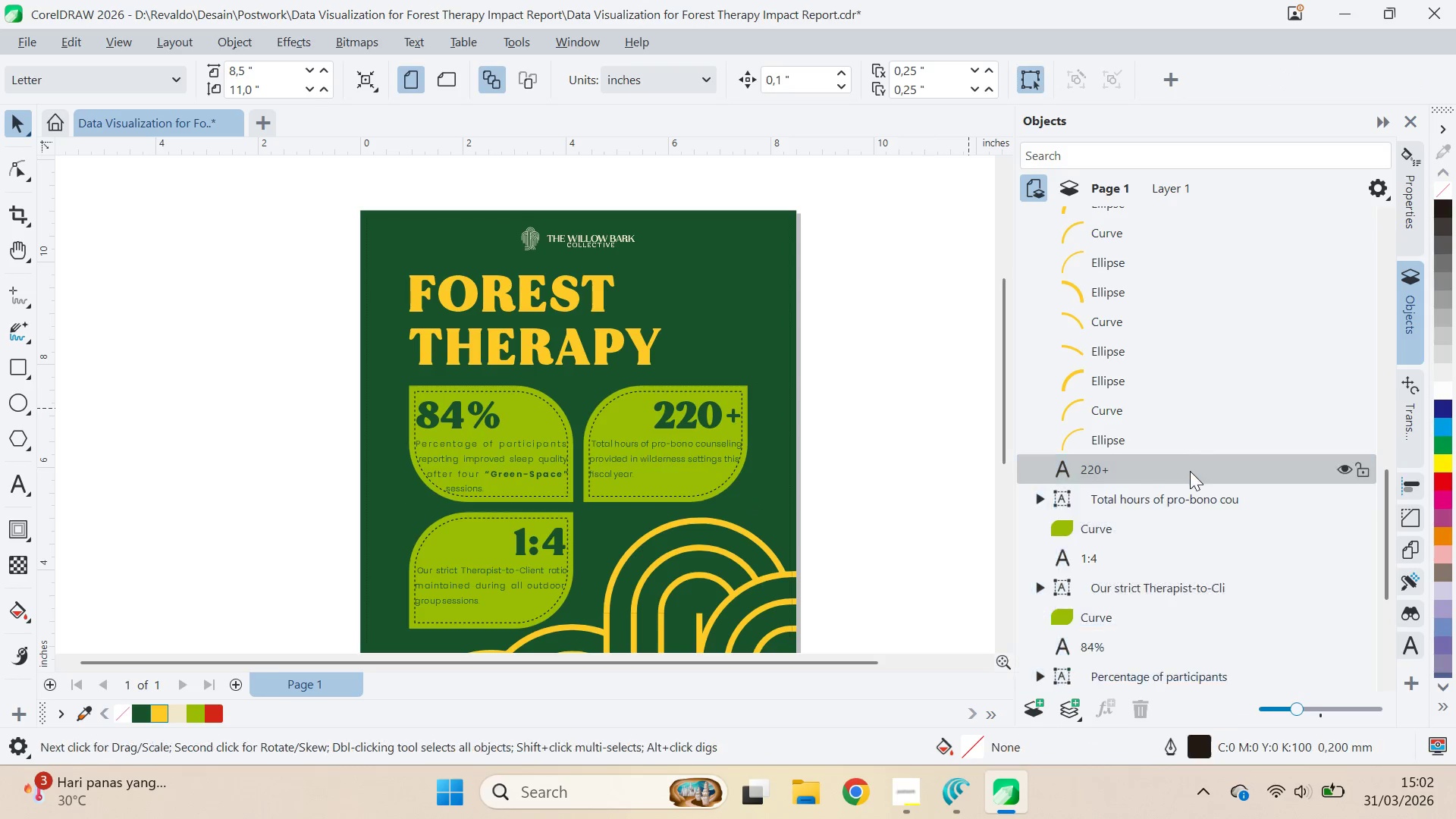 
left_click([1115, 431])
 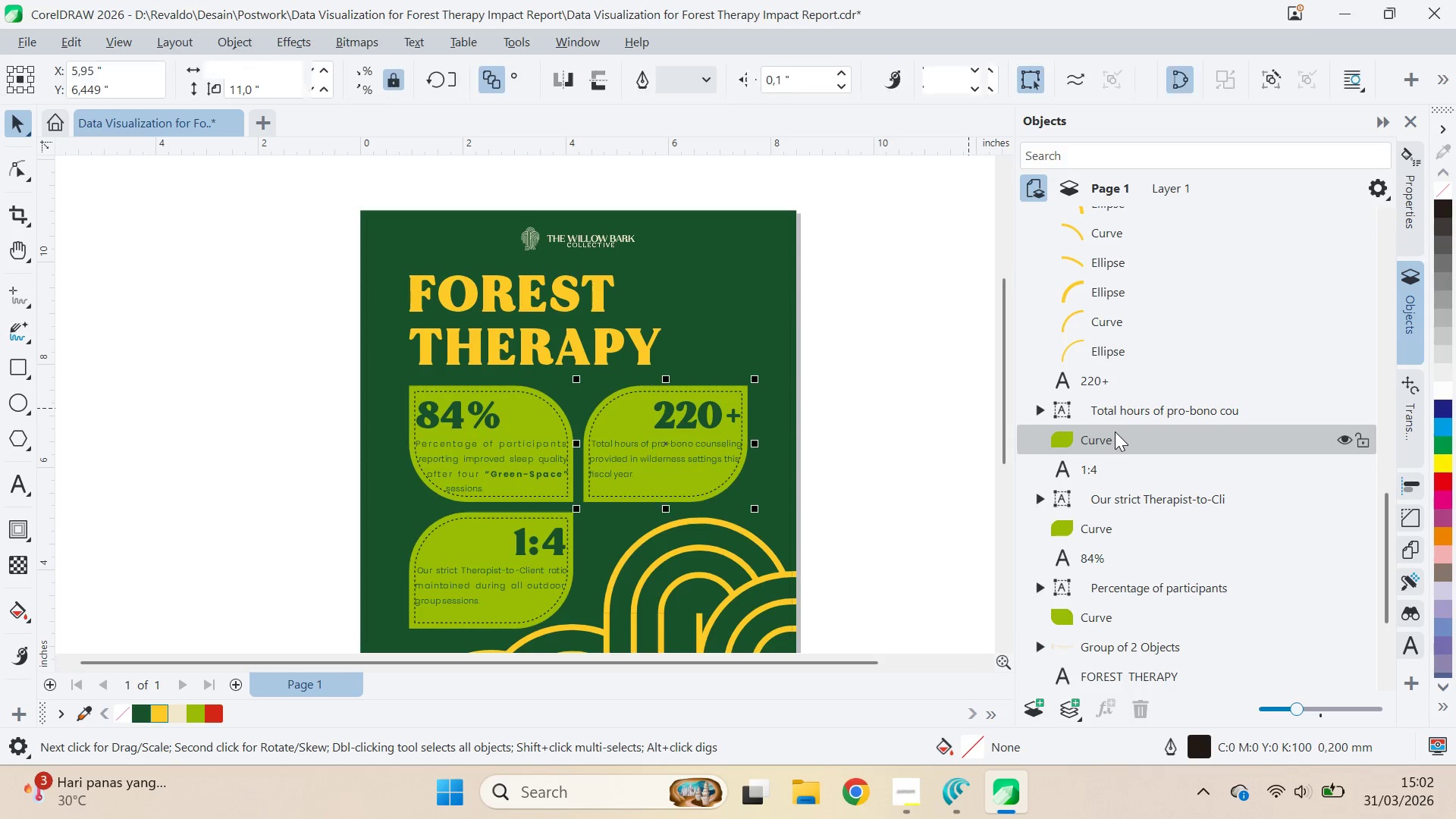 
hold_key(key=ControlLeft, duration=1.09)
 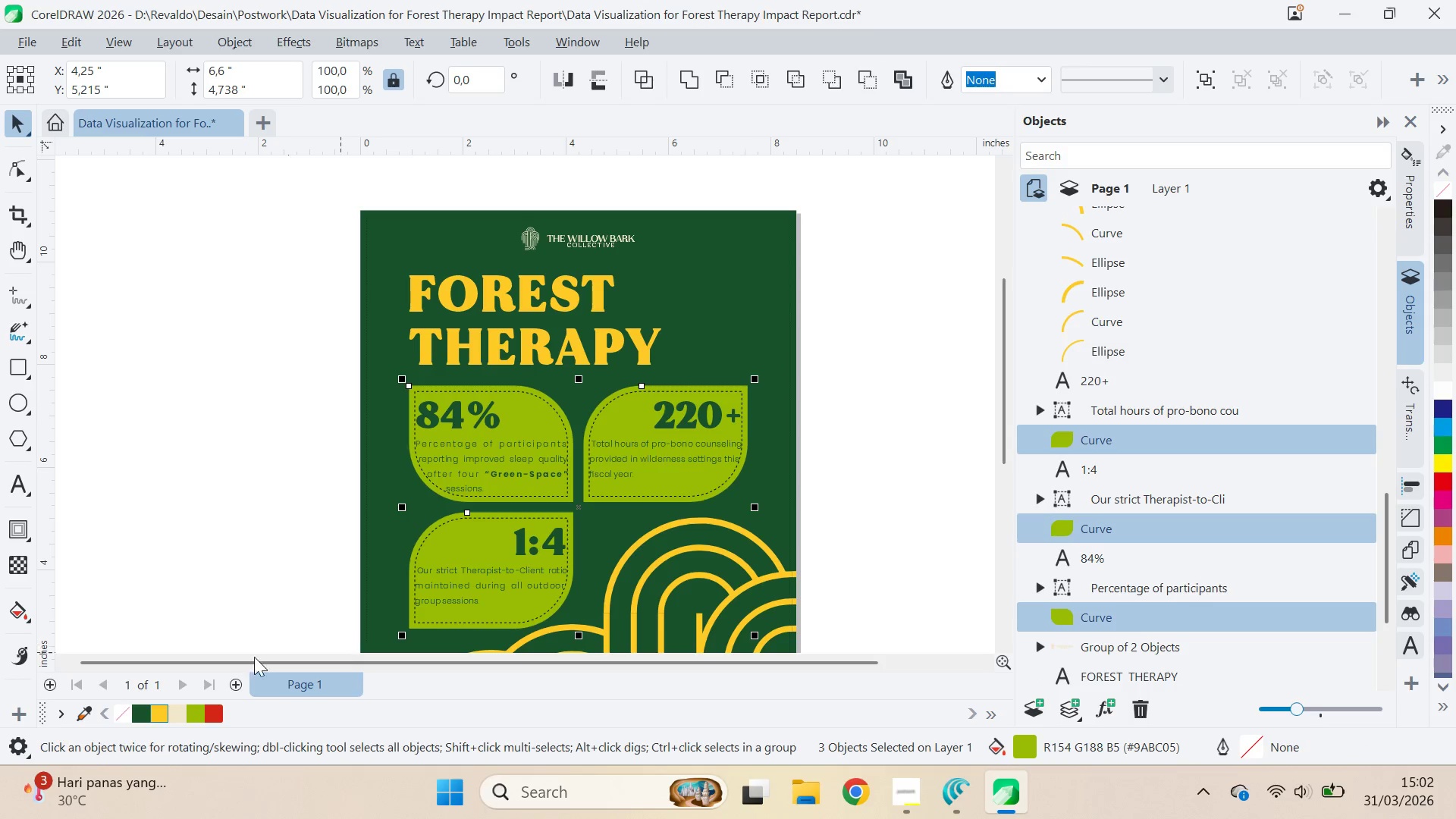 
scroll: coordinate [1186, 478], scroll_direction: down, amount: 3.0
 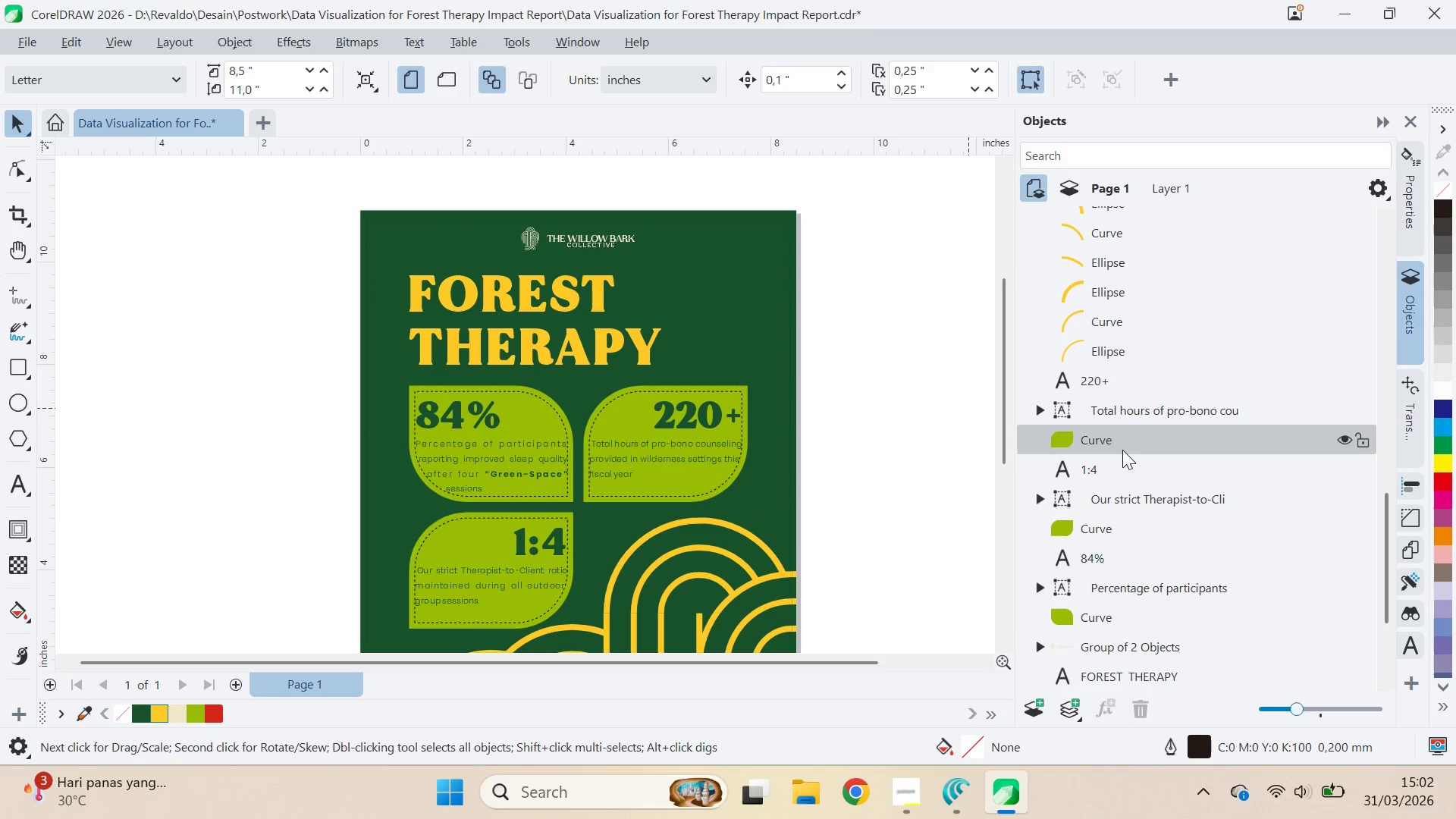 
left_click([1090, 525])
 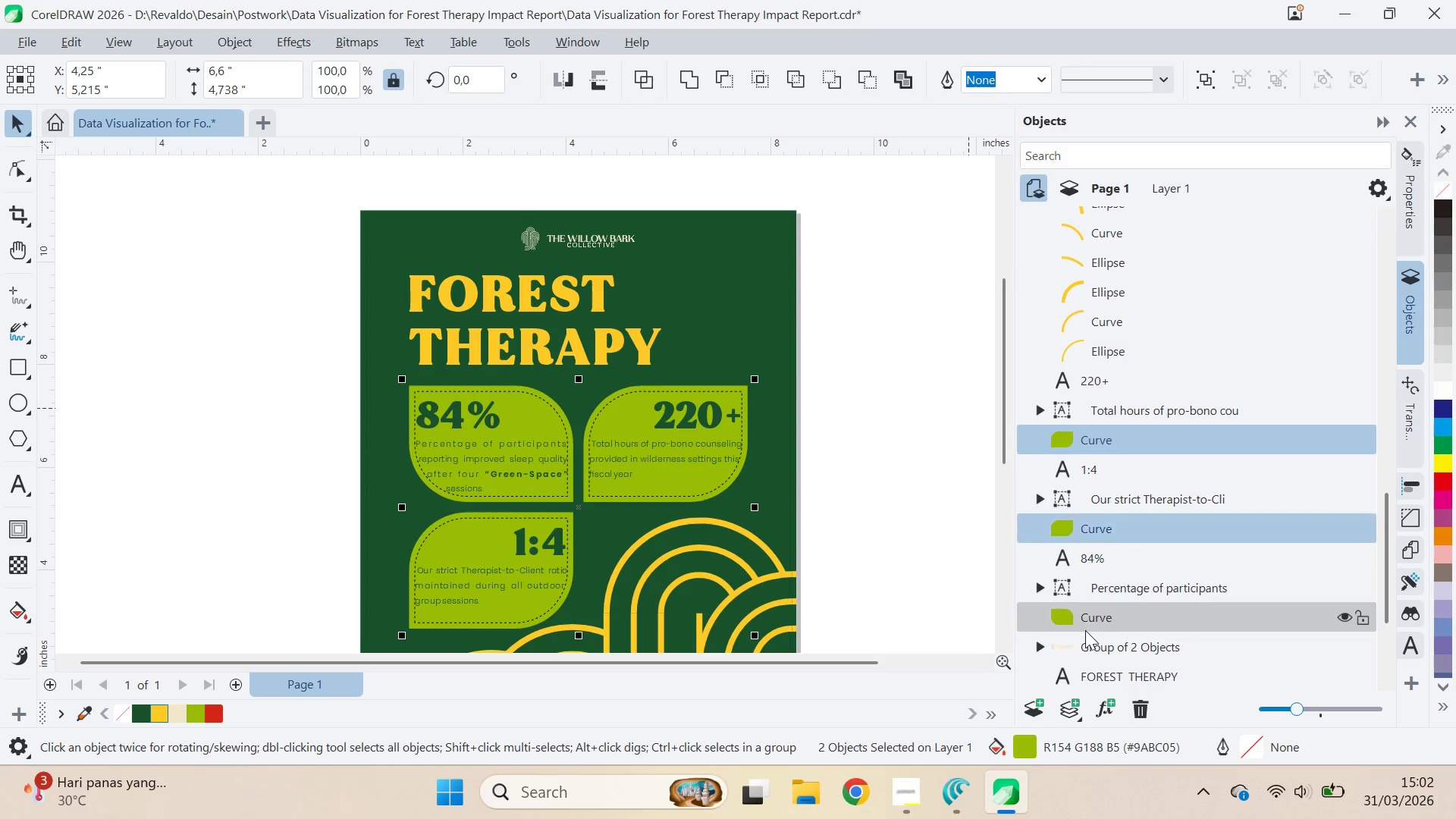 
double_click([1085, 630])
 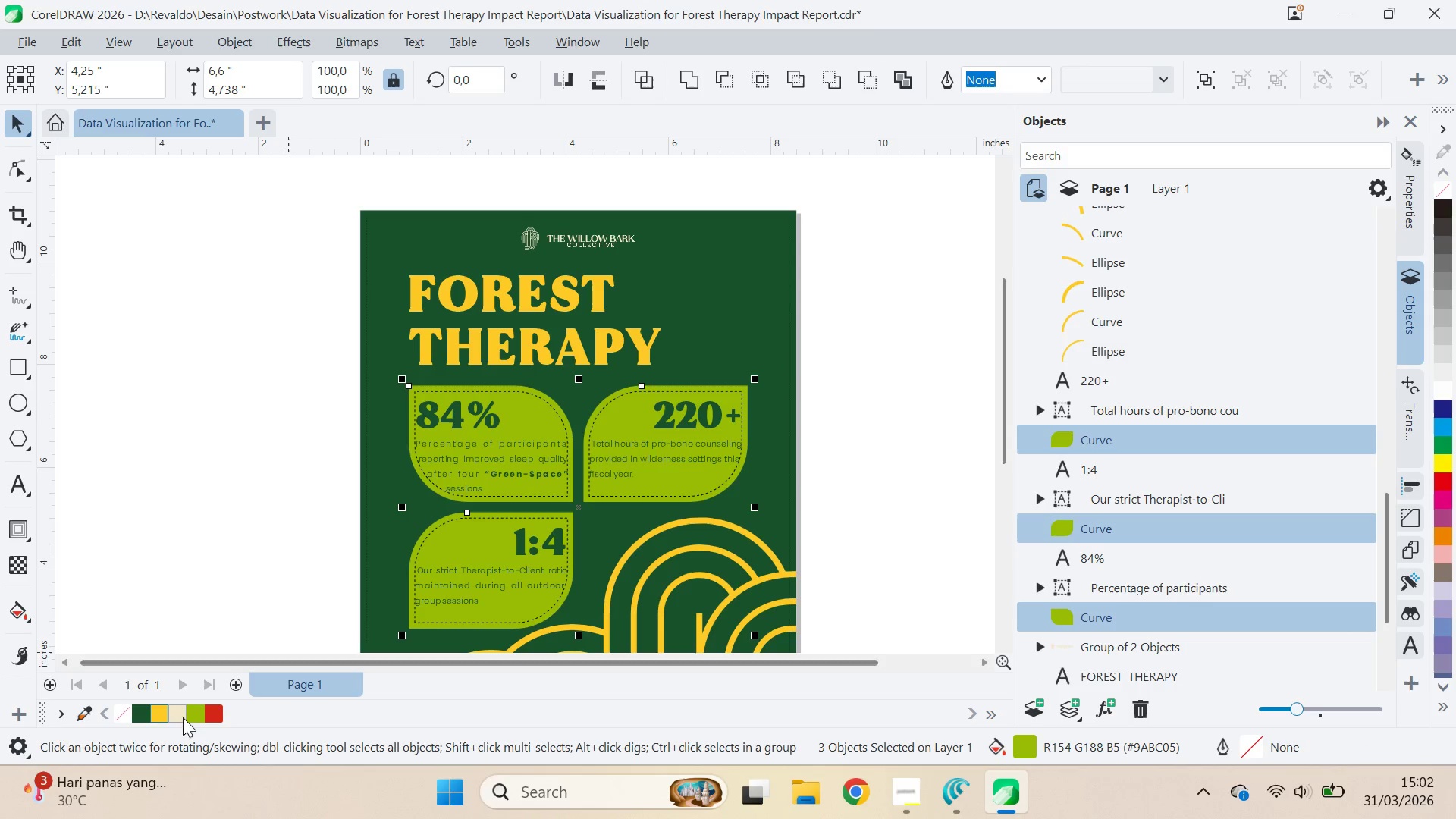 
mouse_move([203, 704])
 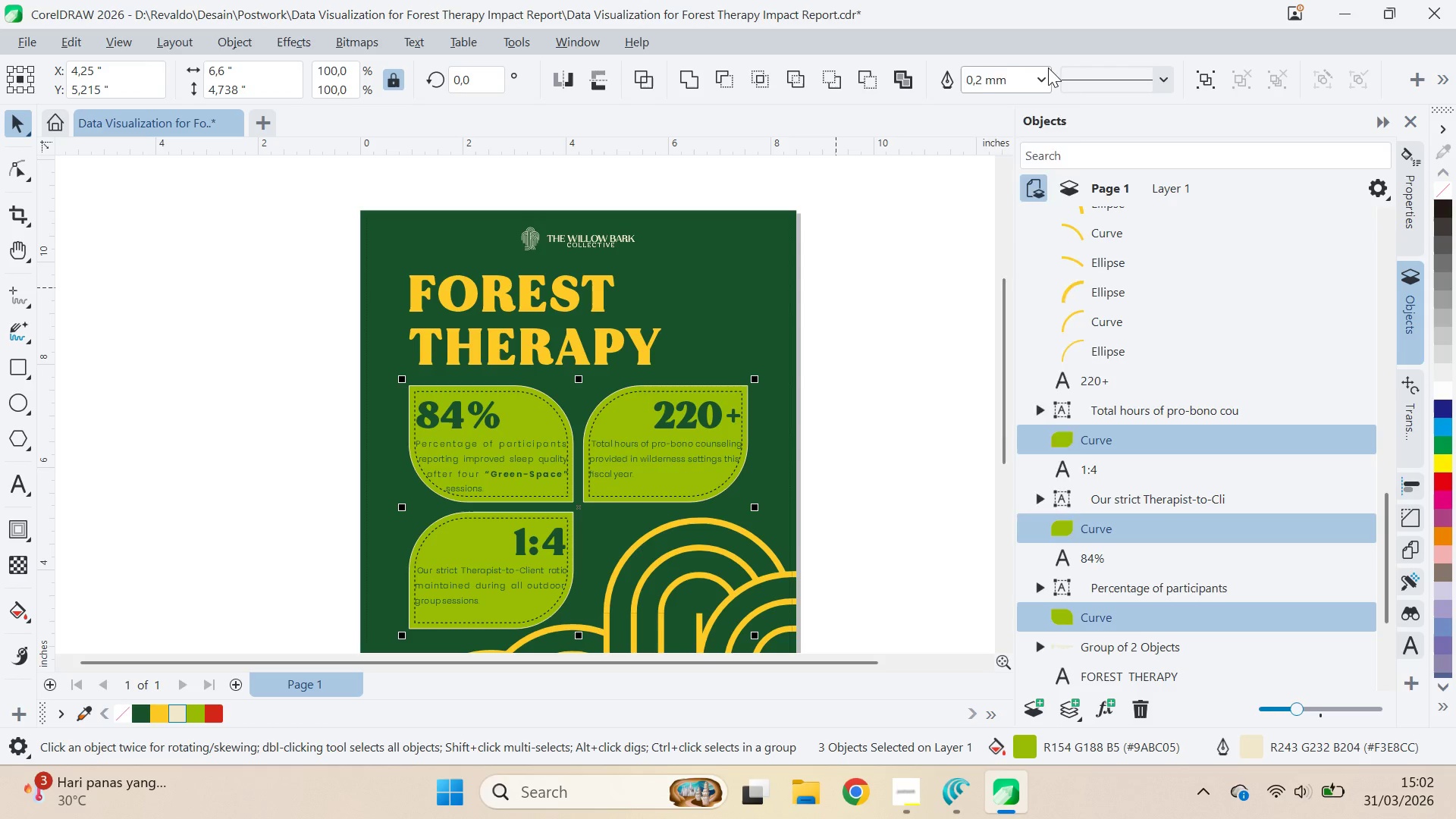 
left_click([1048, 67])
 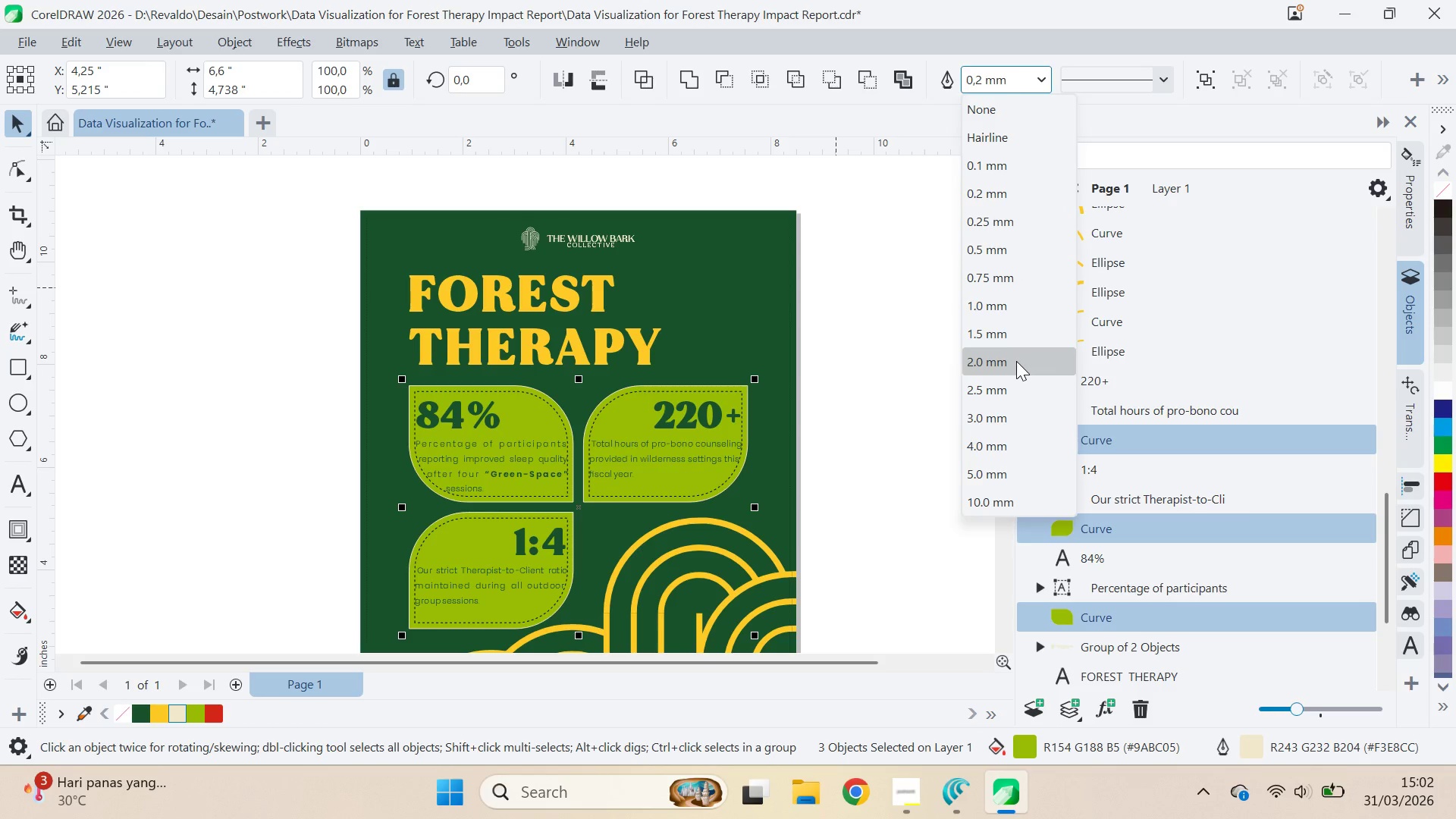 
left_click([1016, 362])
 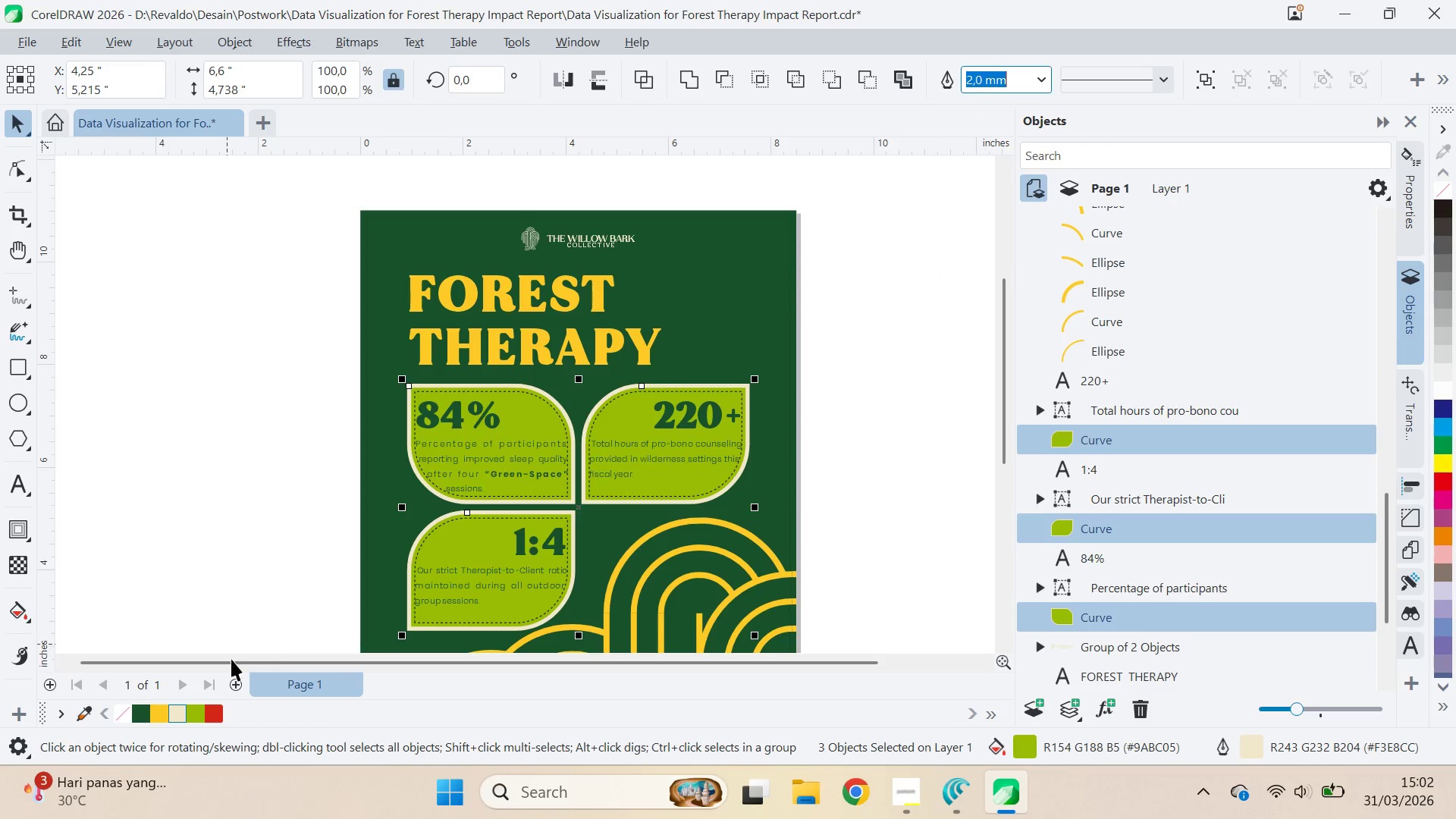 
right_click([156, 714])
 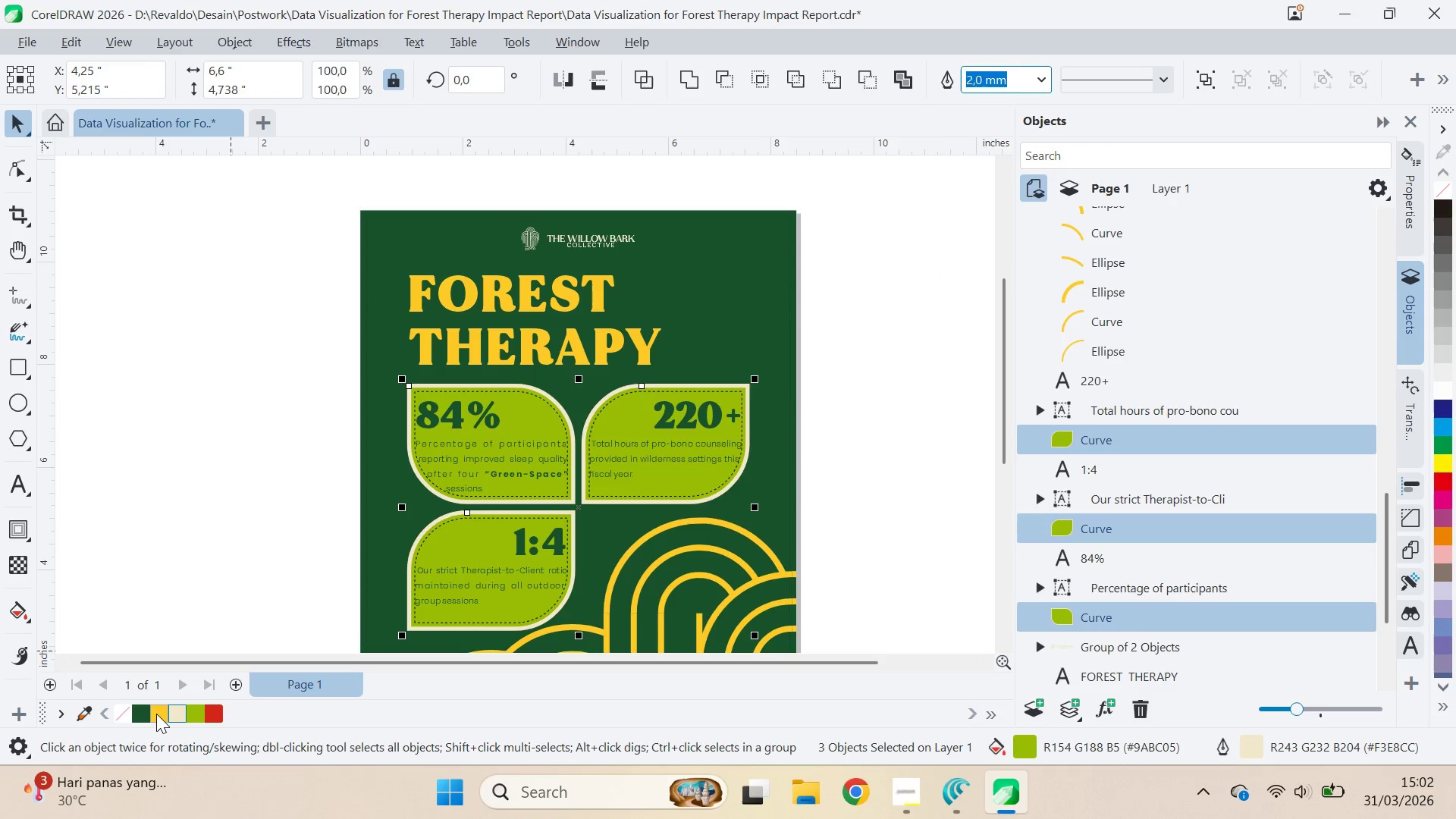 
mouse_move([167, 714])
 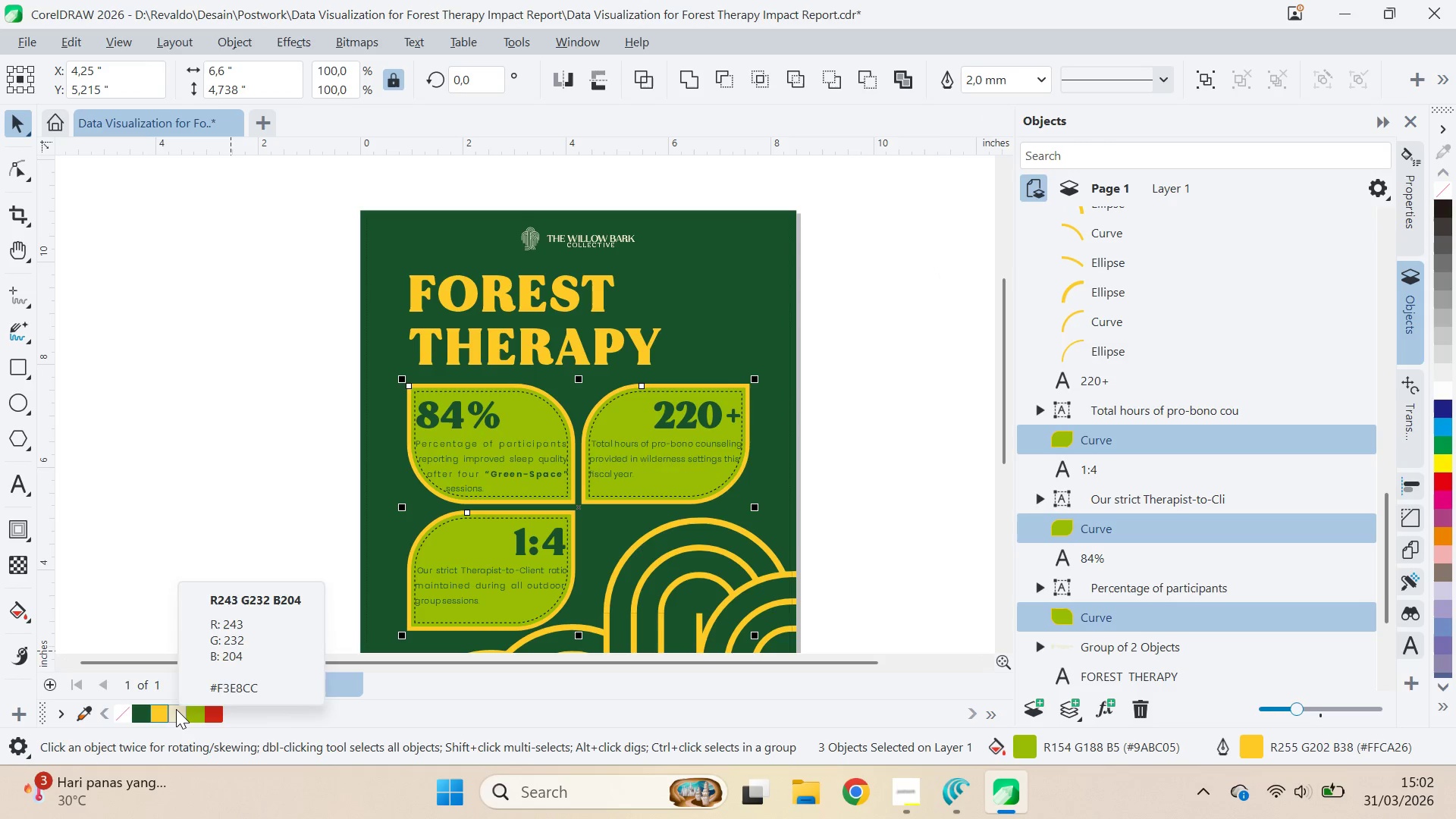 
right_click([176, 709])
 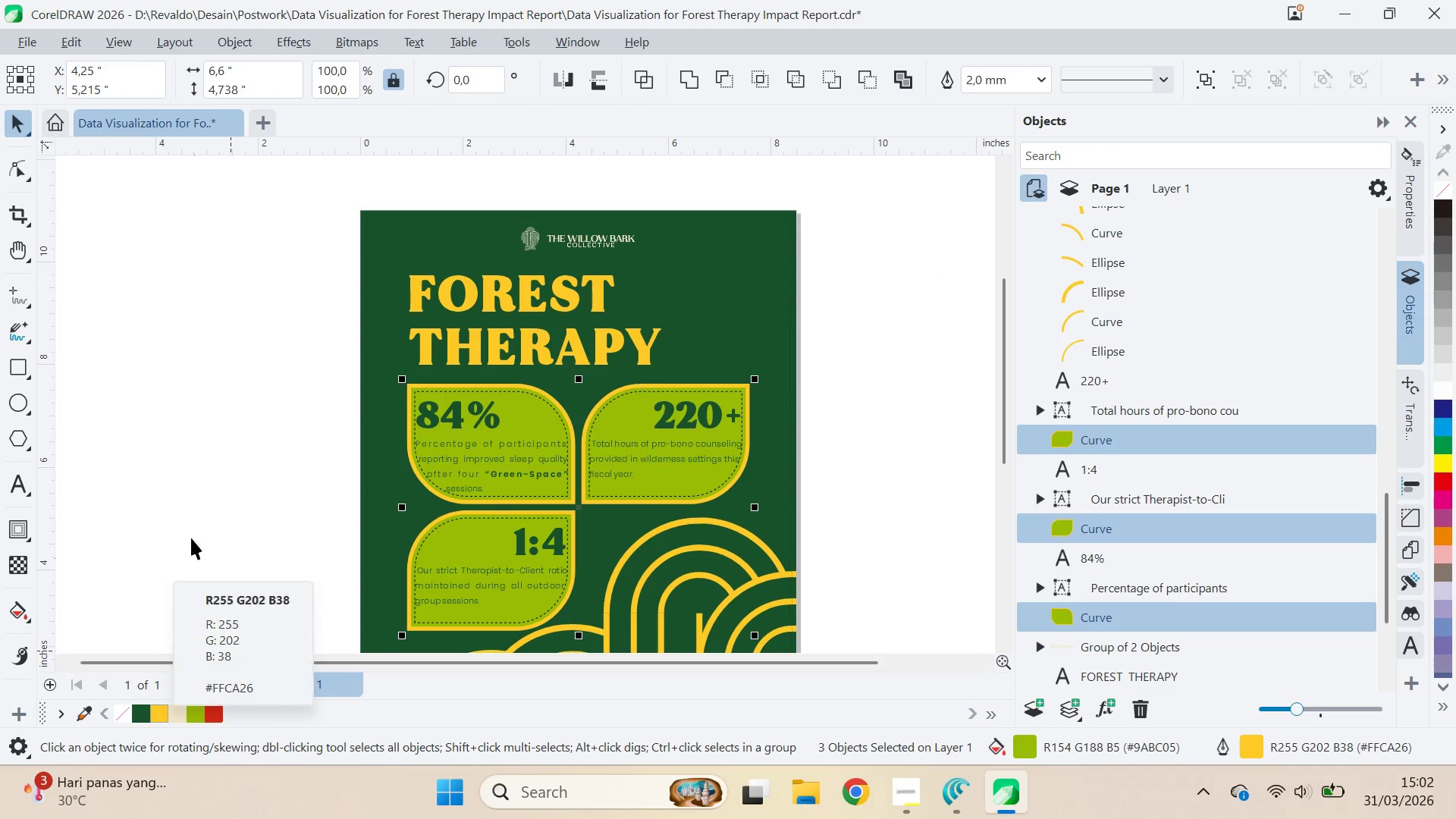 
key(Control+Z)
 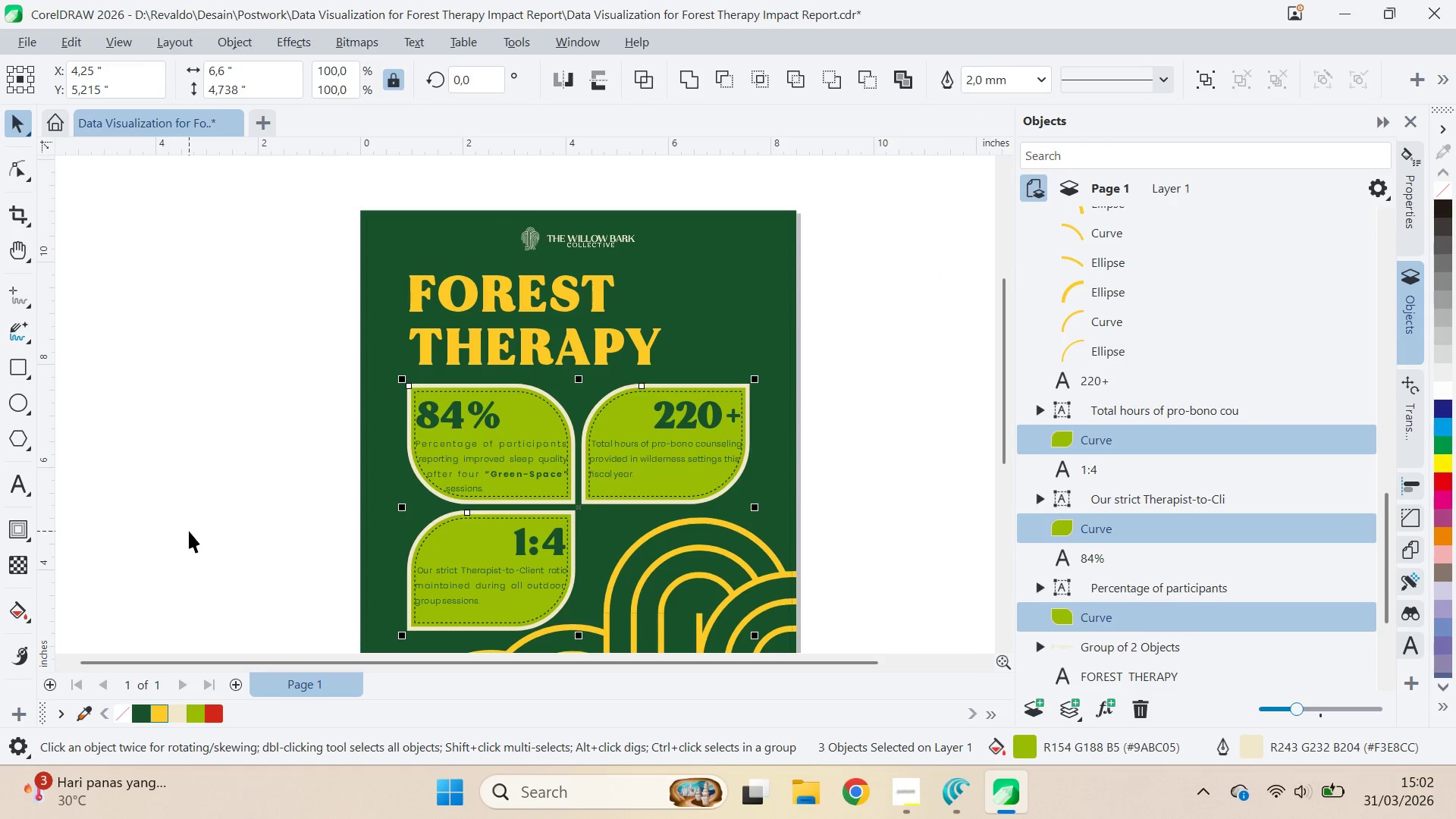 
key(Control+Z)
 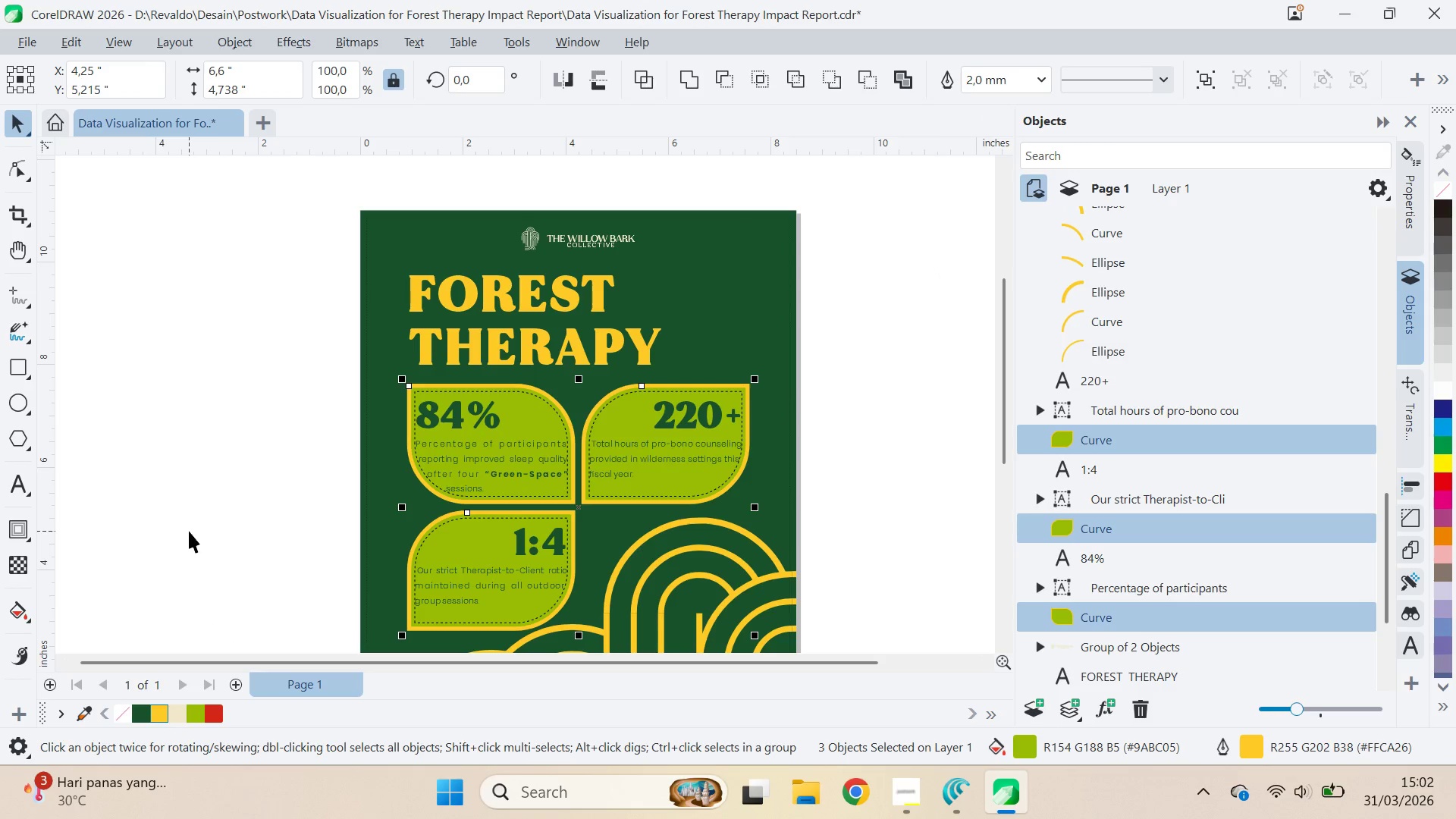 
key(Control+Z)
 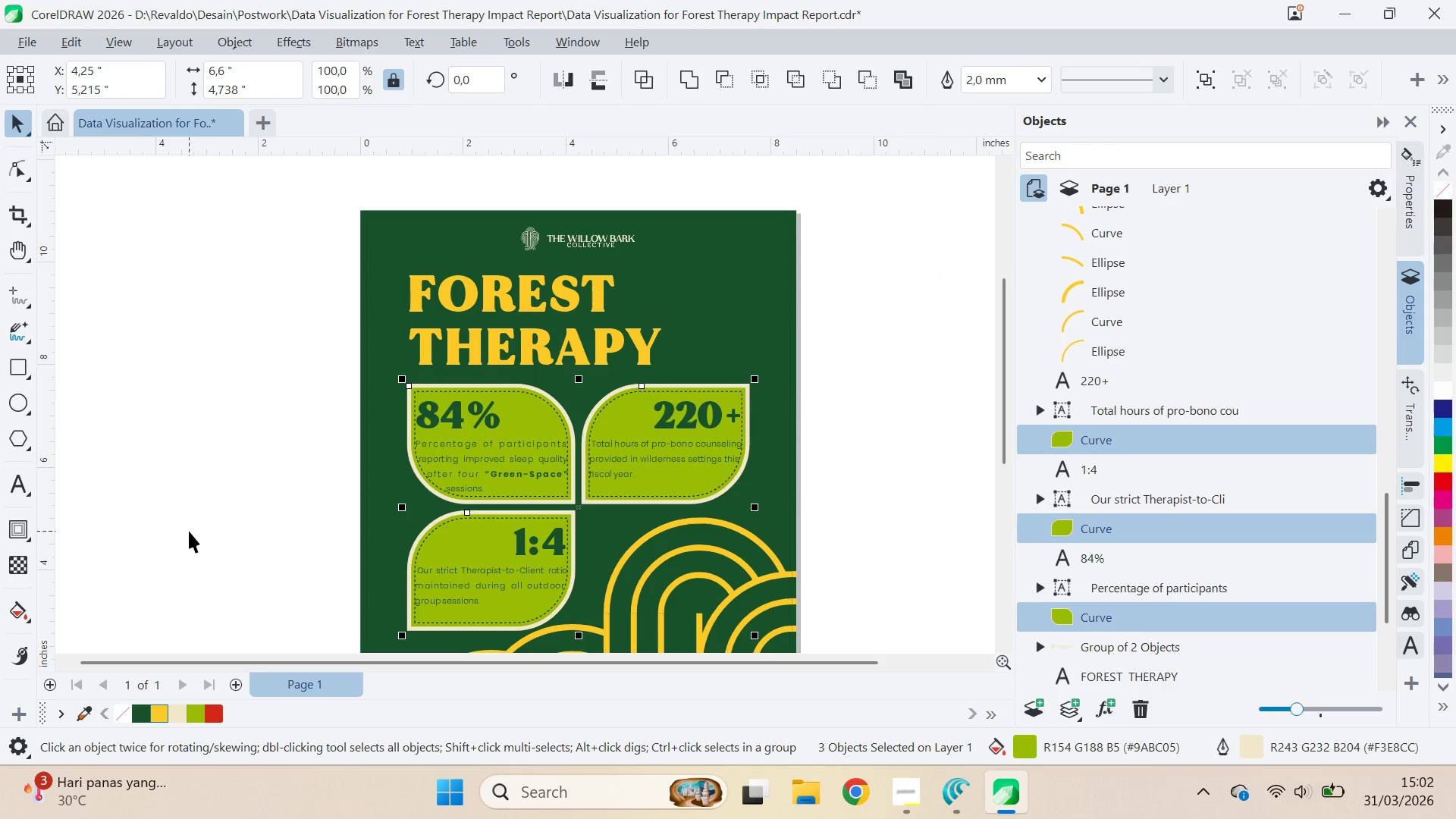 
key(Control+Z)
 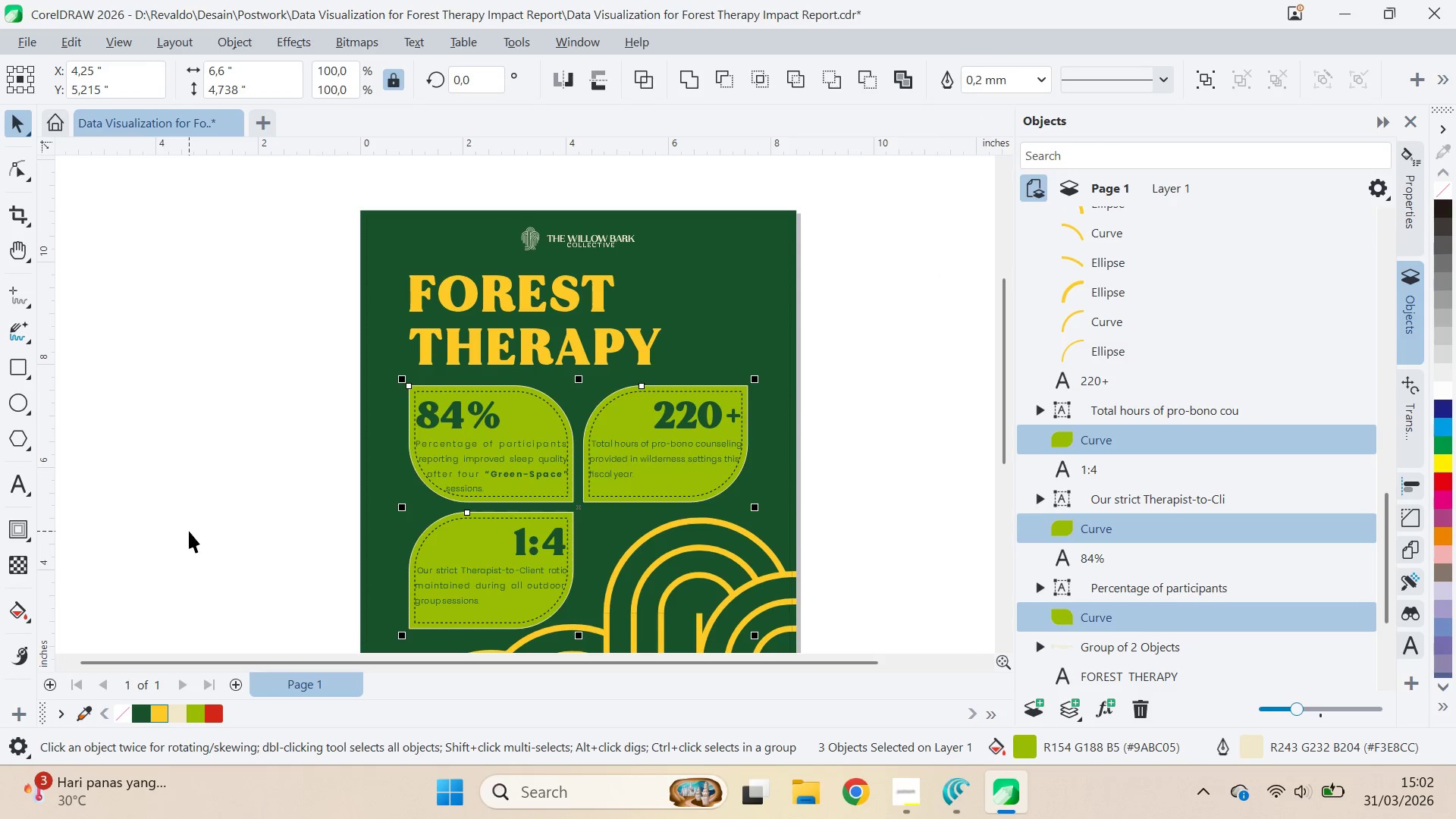 
key(Control+Z)
 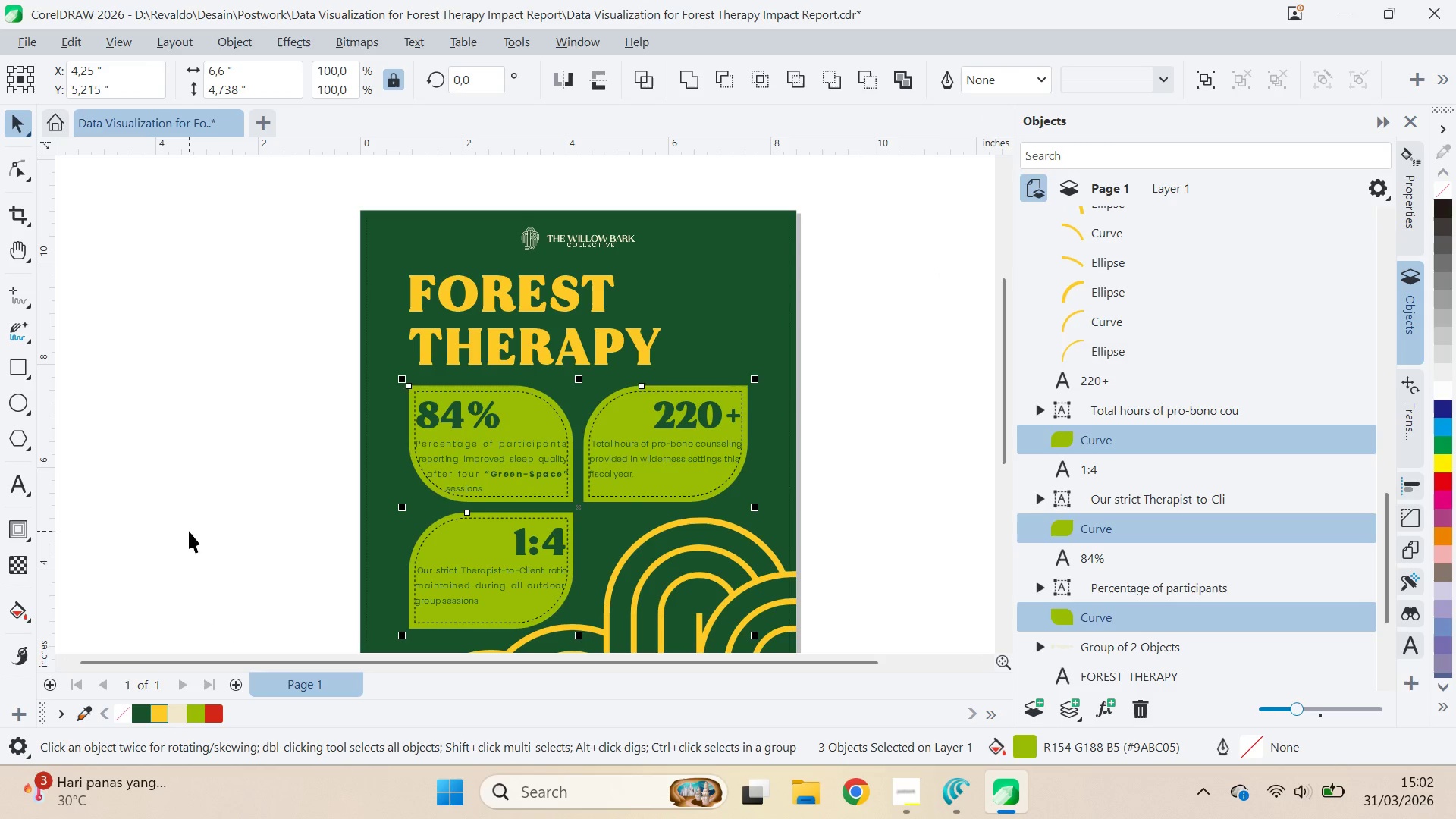 
left_click([189, 531])
 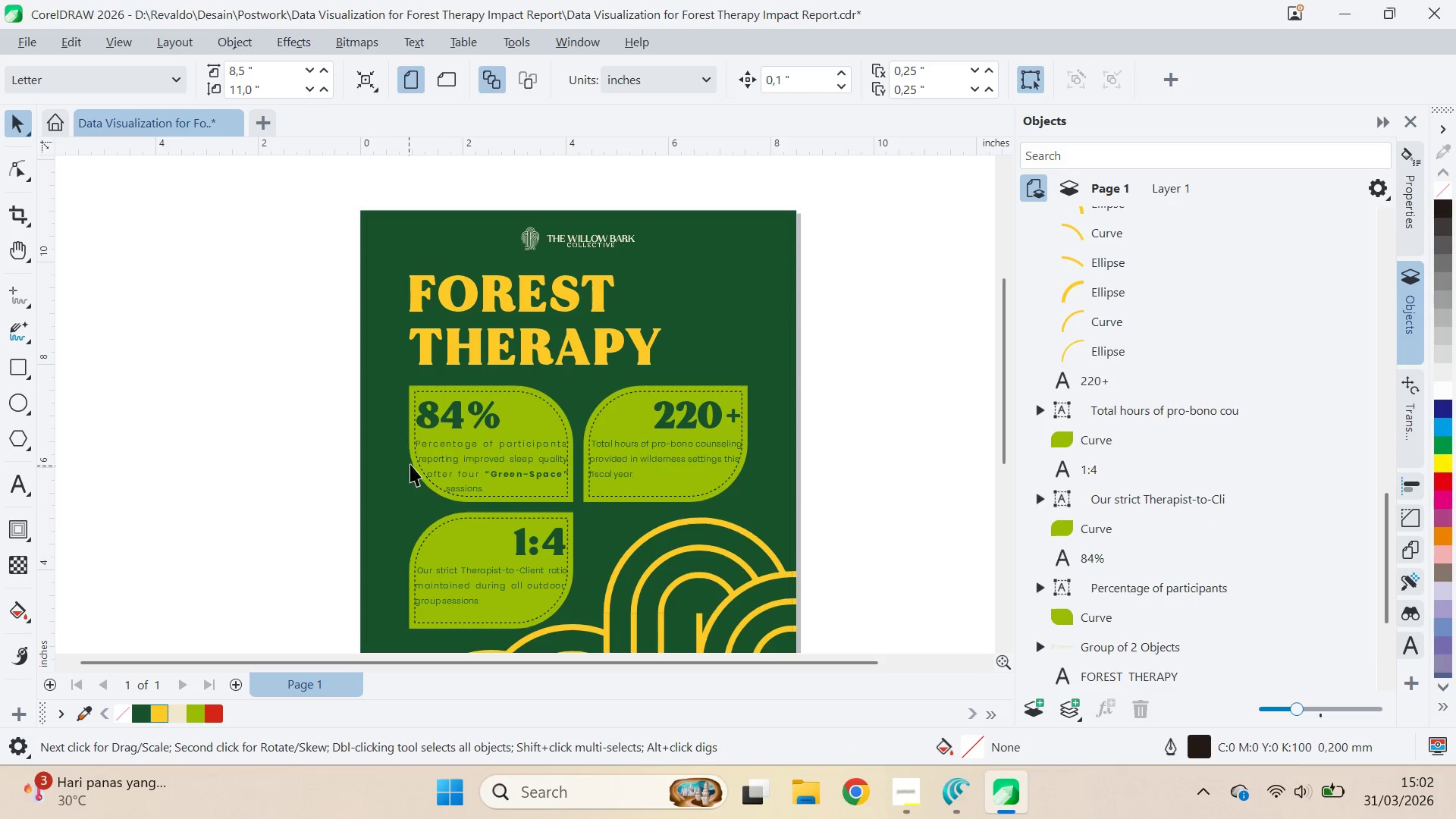 
left_click([409, 463])
 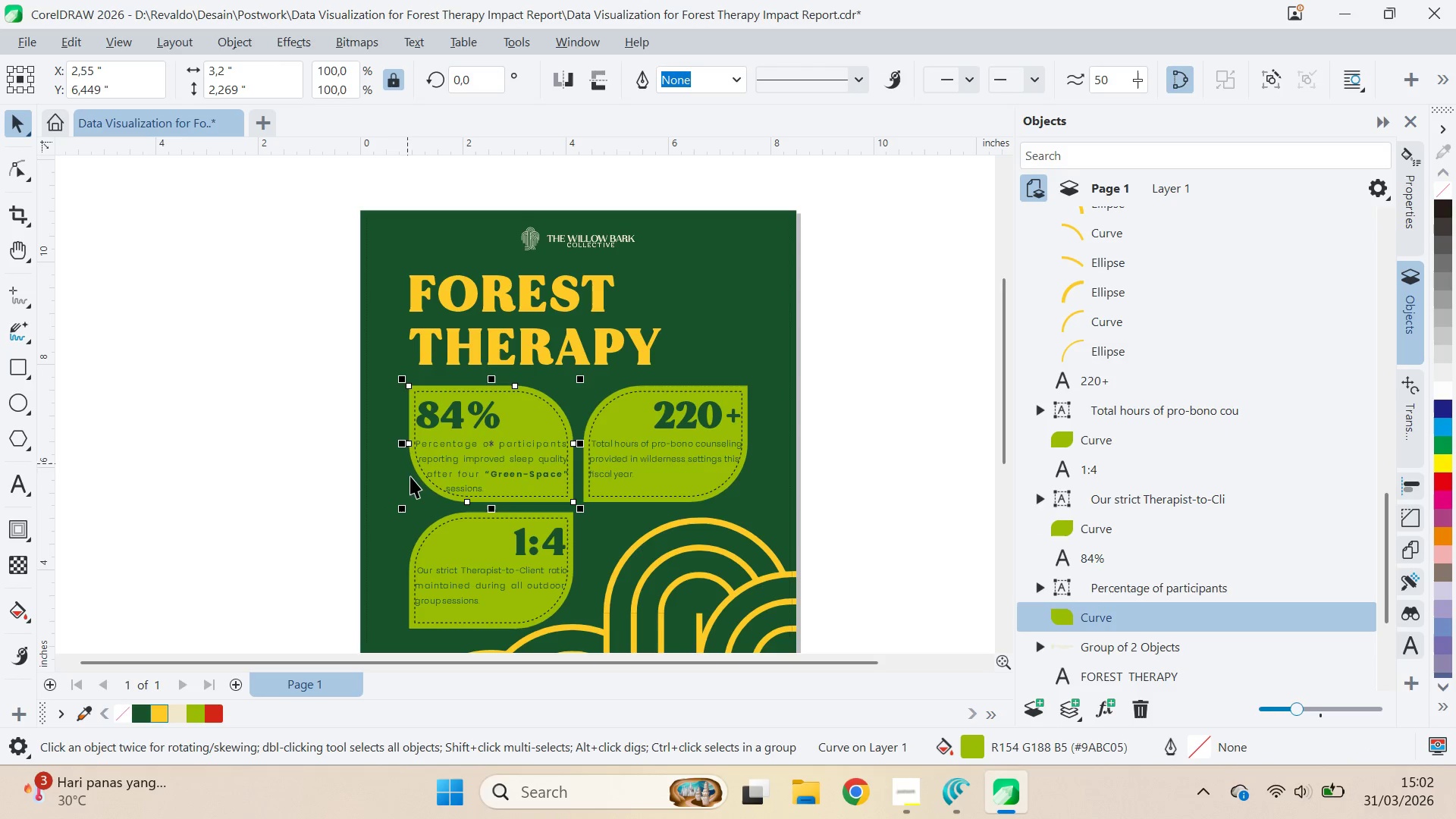 
key(Control+C)
 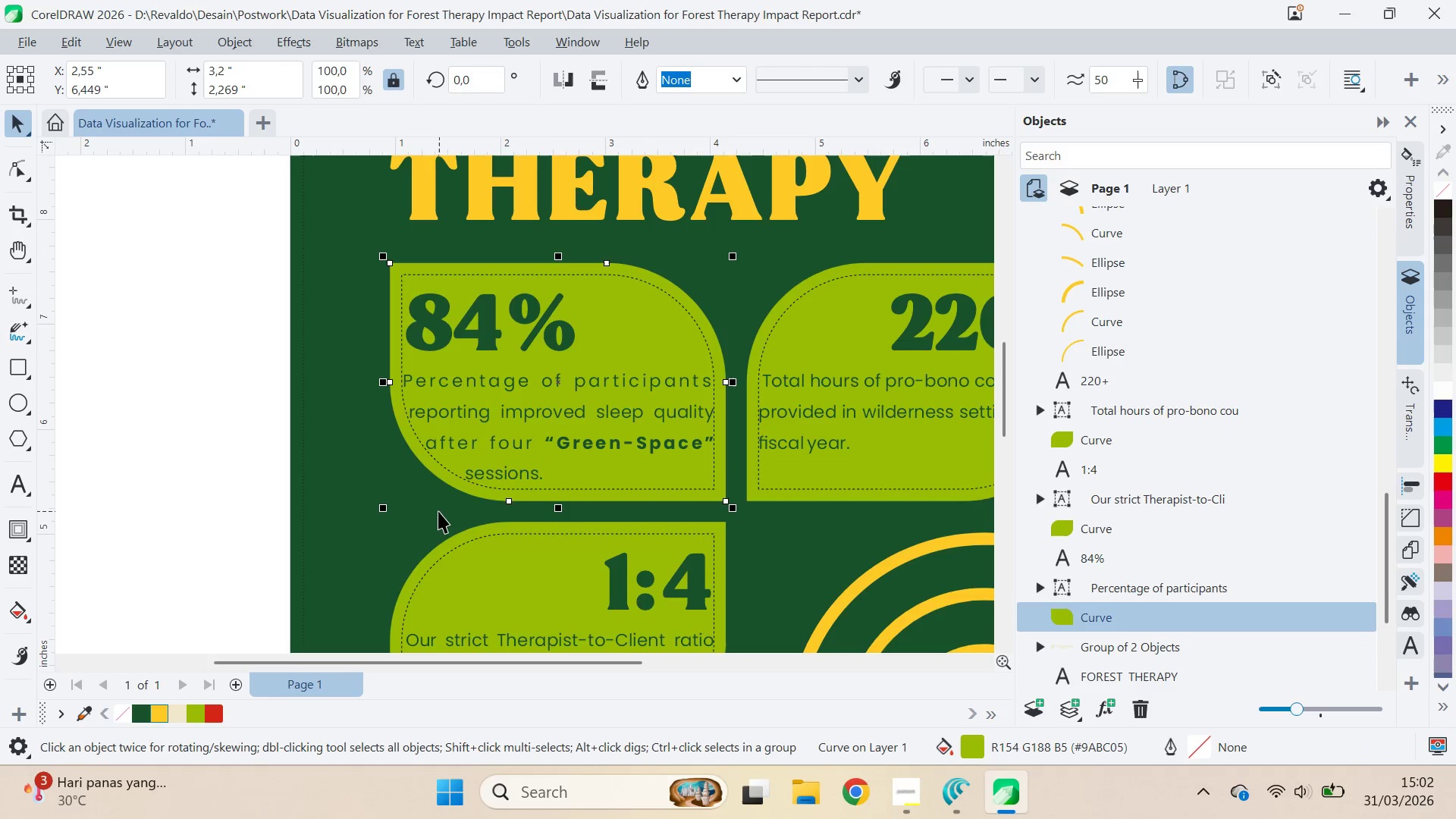 
key(Control+V)
 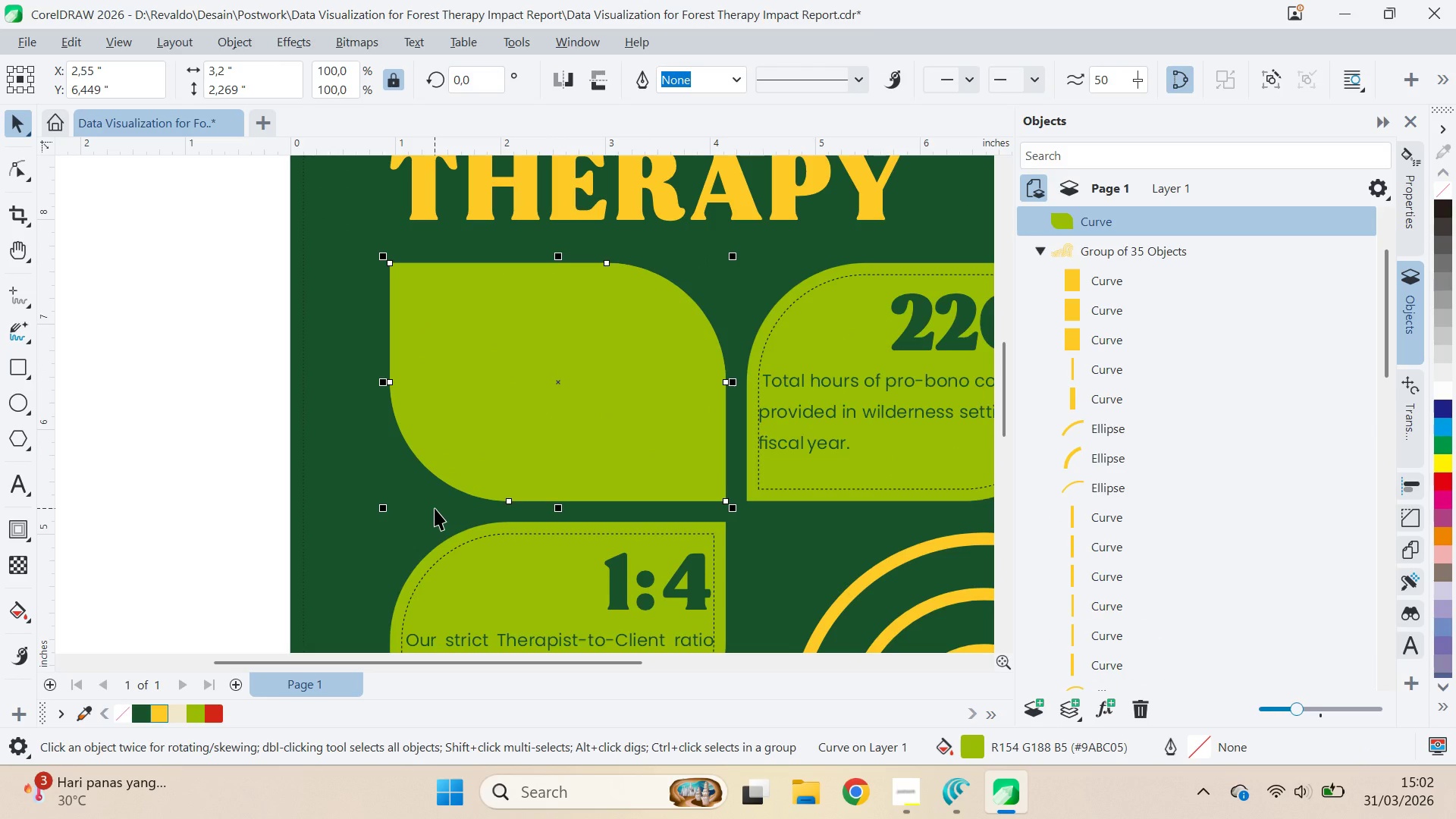 
scroll: coordinate [439, 511], scroll_direction: up, amount: 5.0
 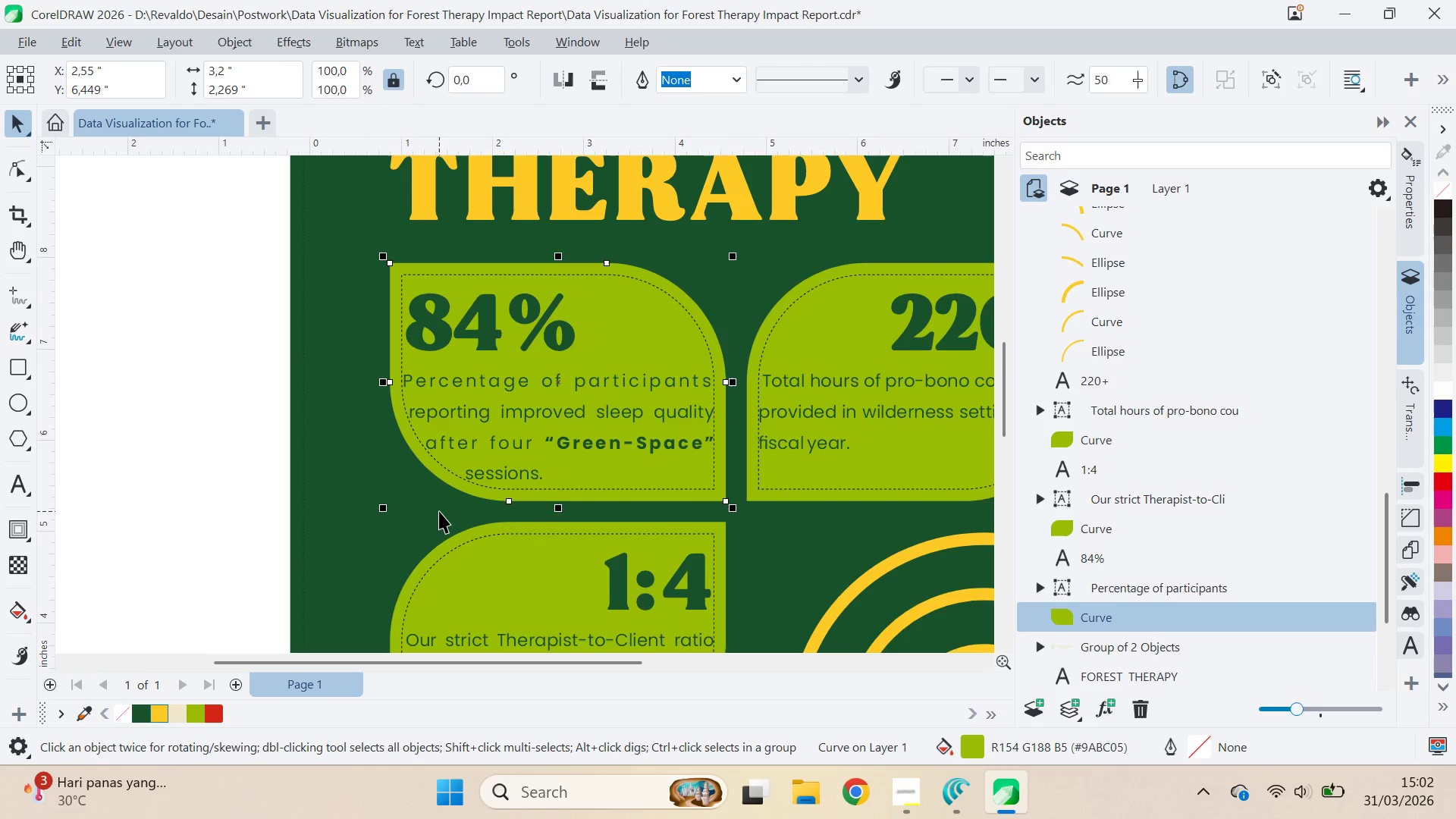 
key(Control+PageDown)
 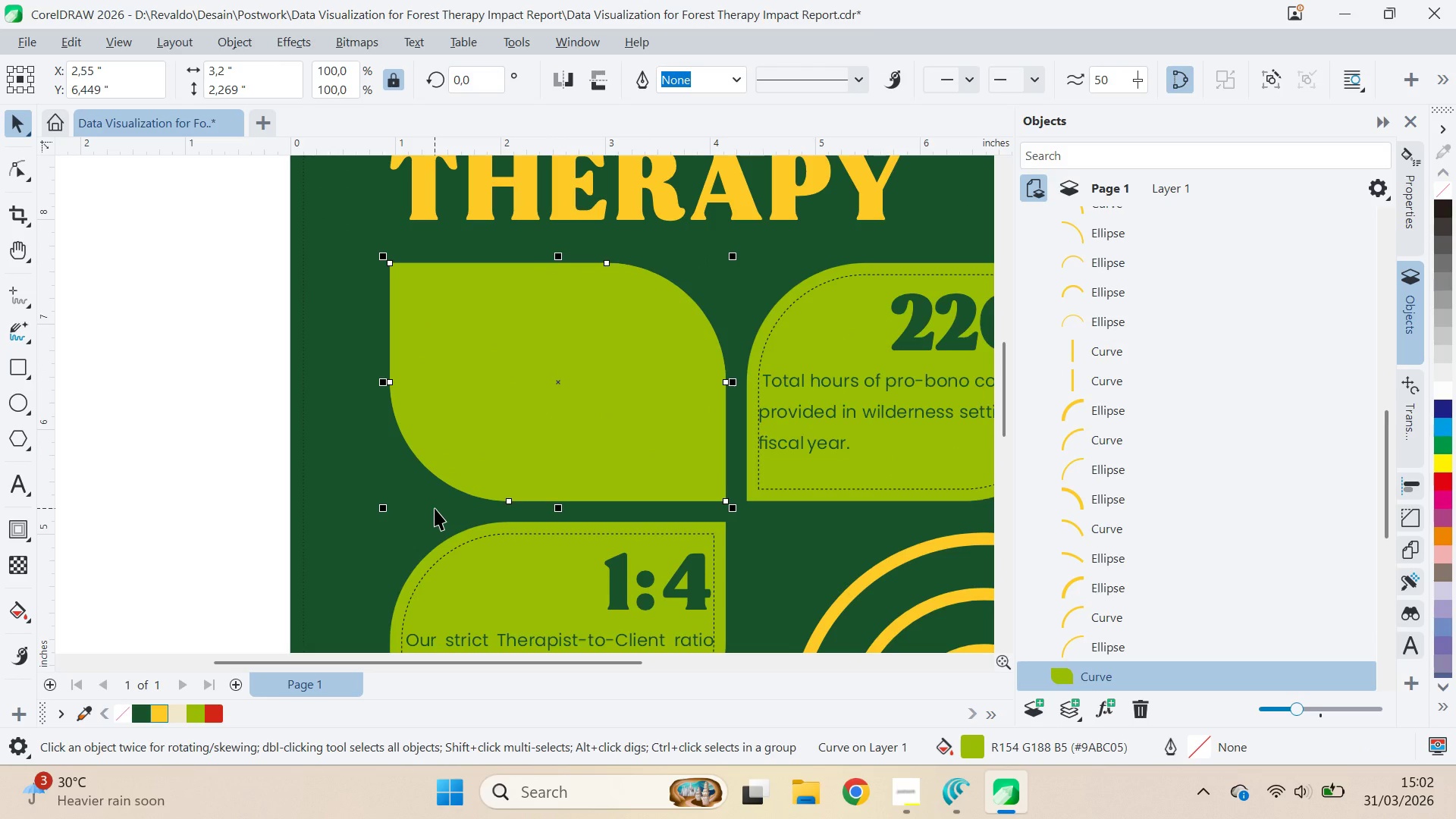 
key(Control+PageDown)
 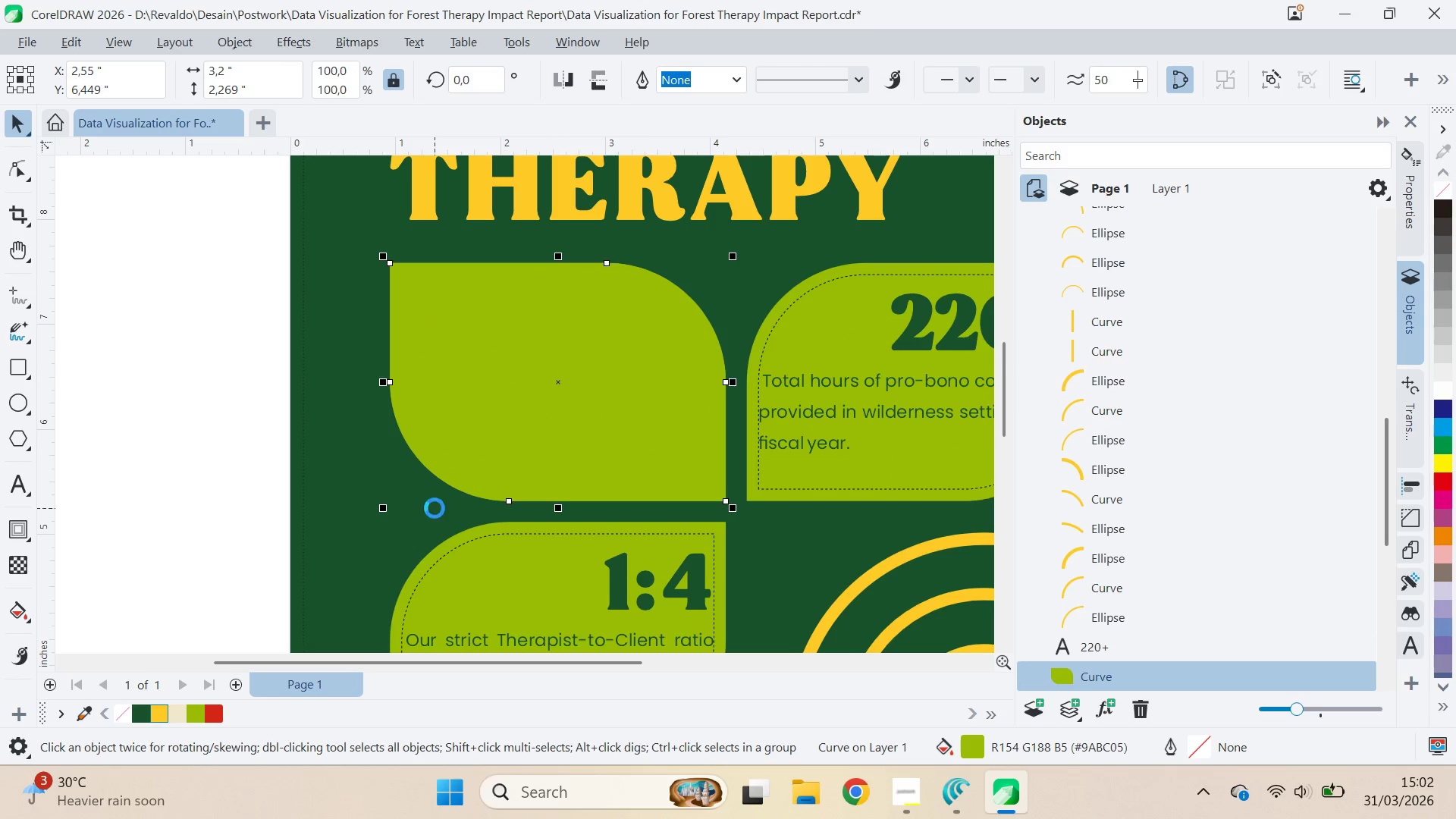 
key(Control+PageDown)
 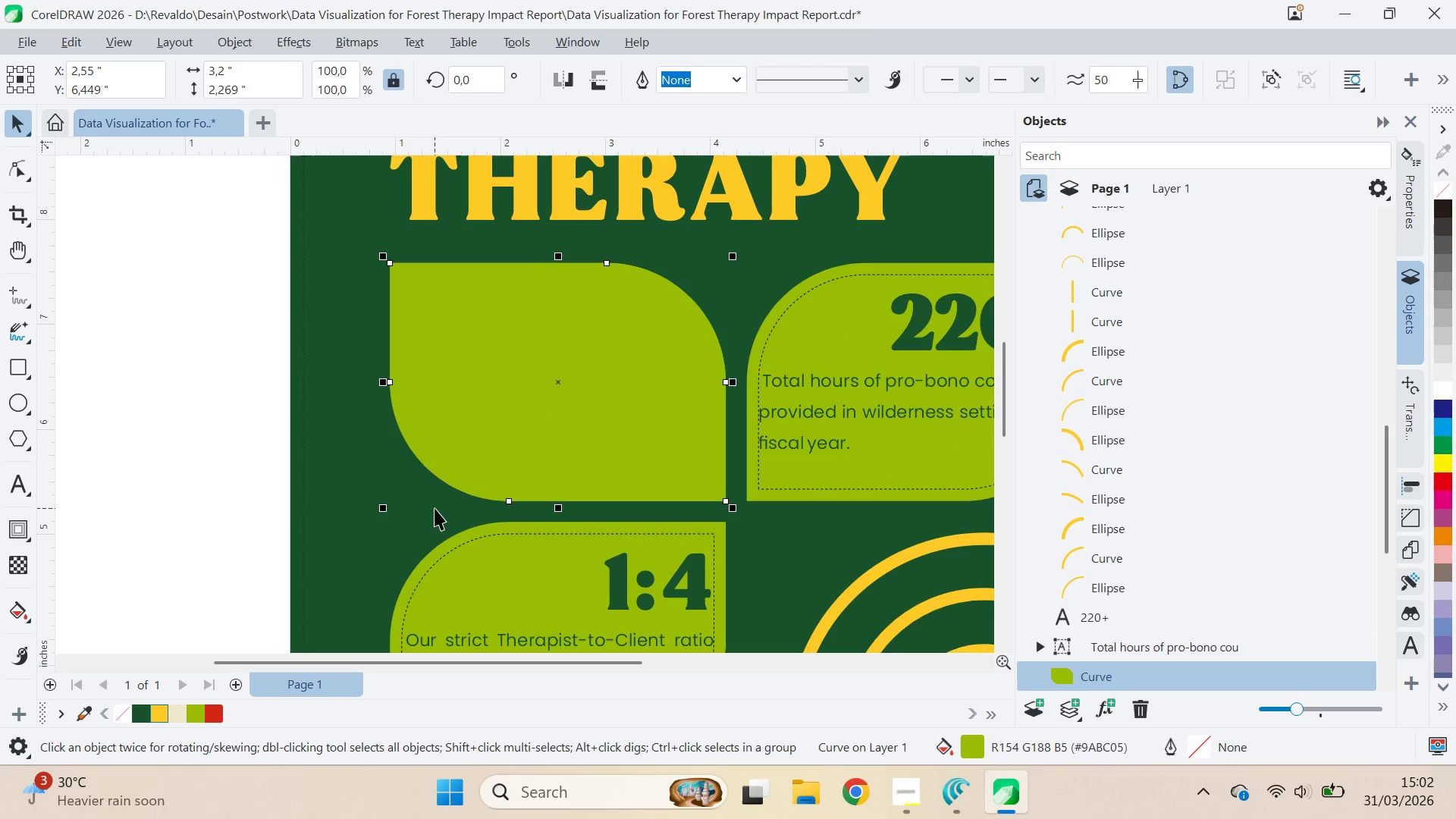 
key(Control+PageDown)
 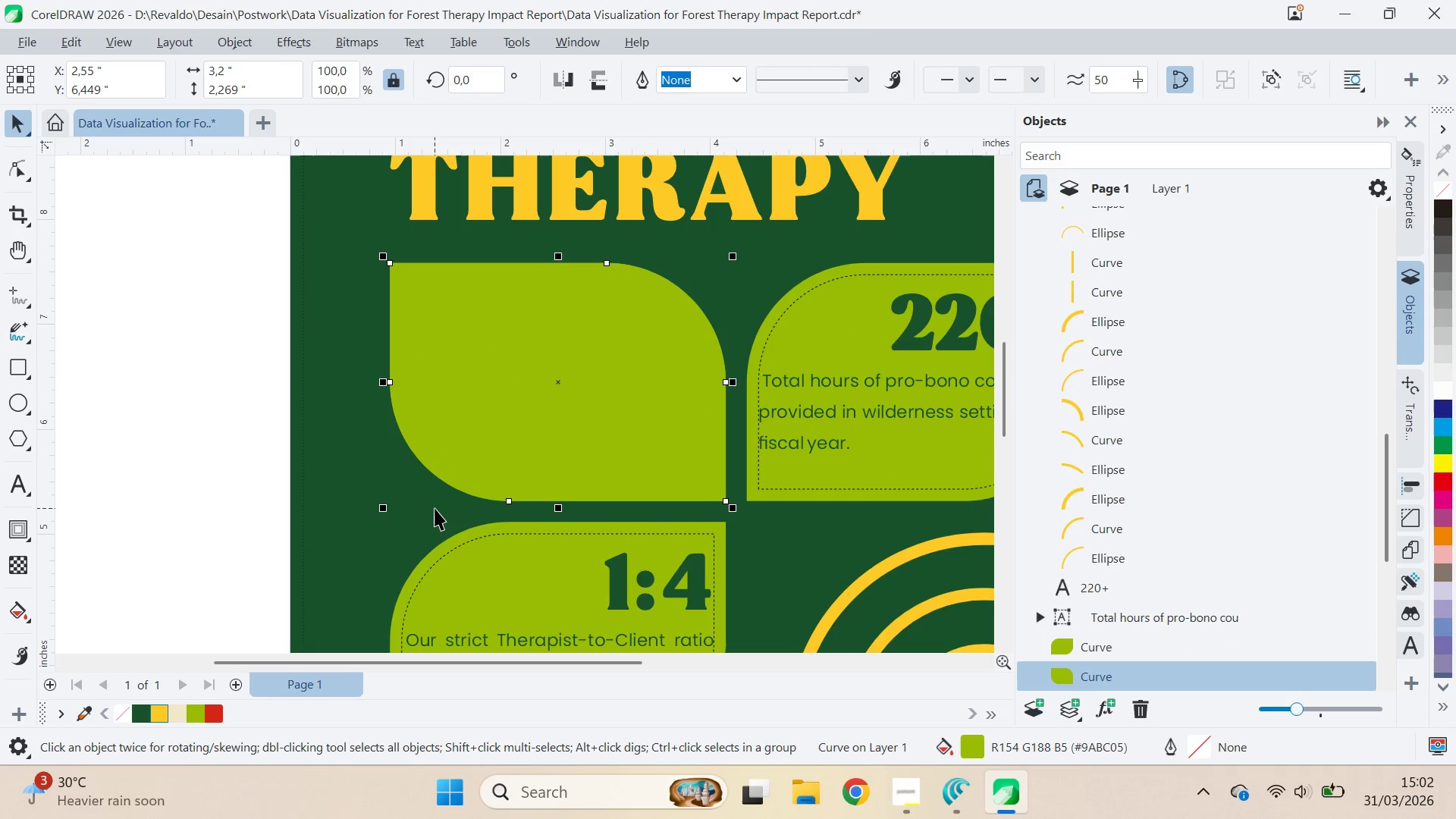 
key(Control+PageDown)
 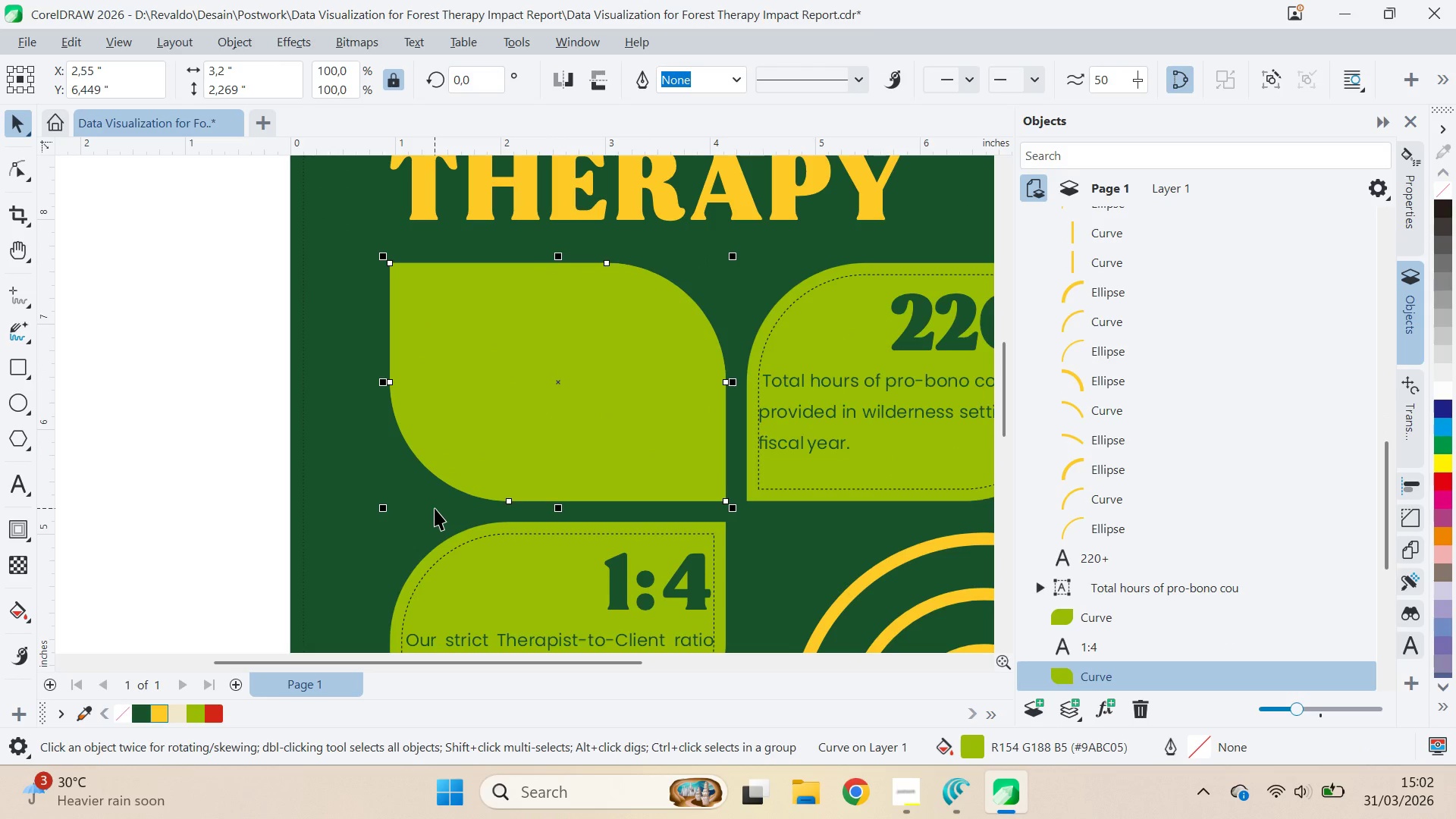 
key(Control+PageDown)
 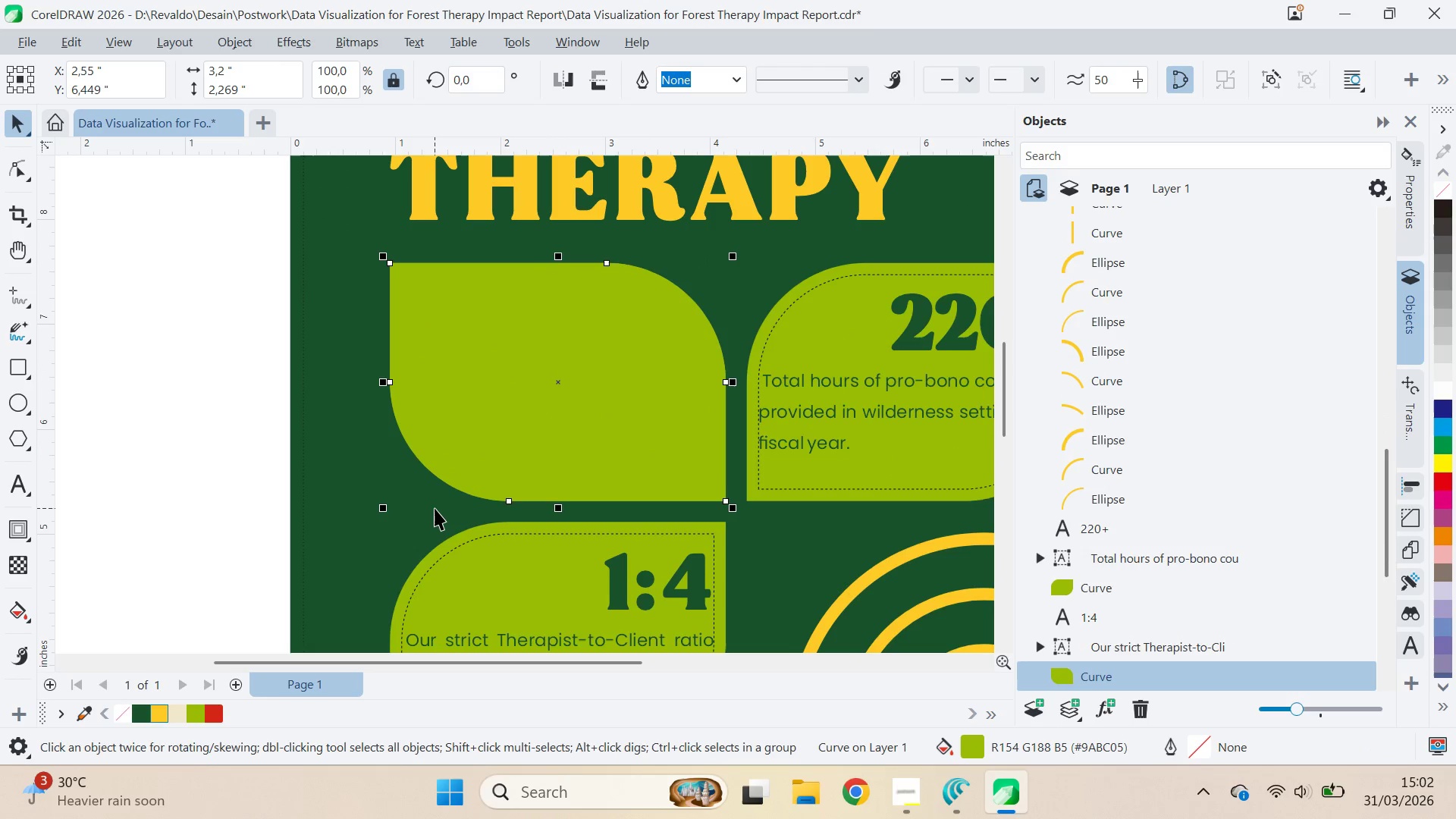 
key(Control+PageDown)
 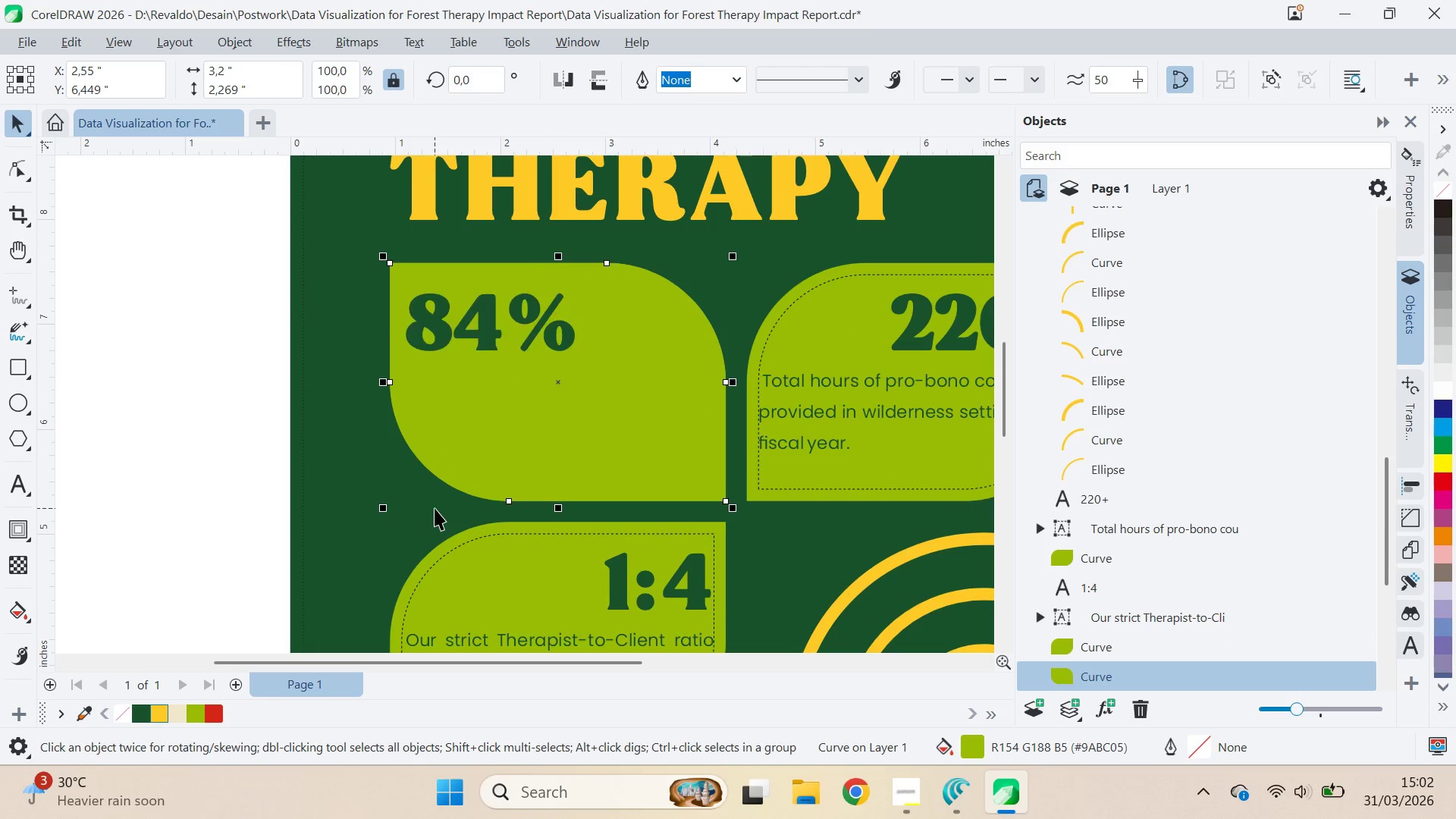 
key(Control+PageDown)
 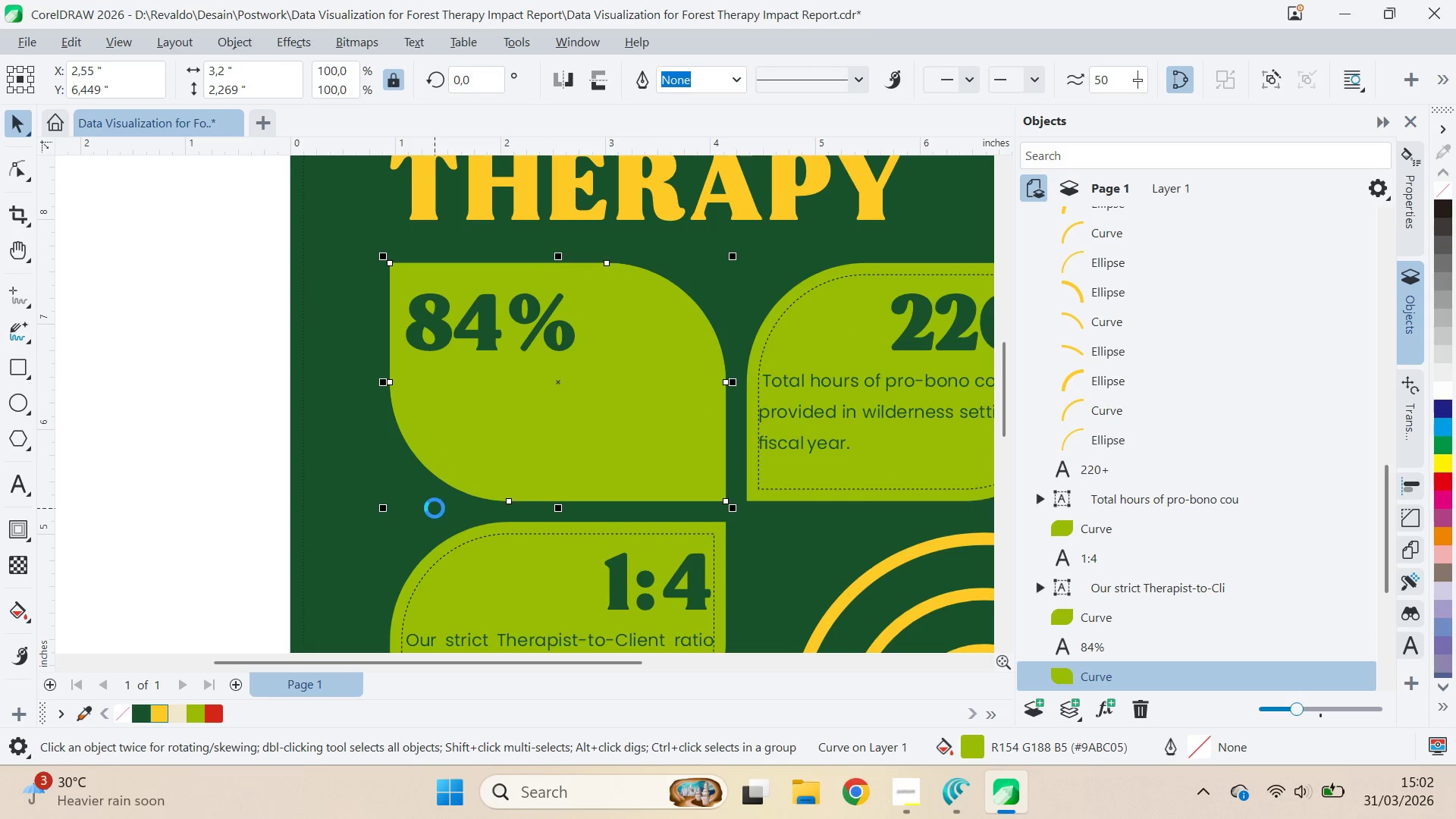 
key(Control+PageDown)
 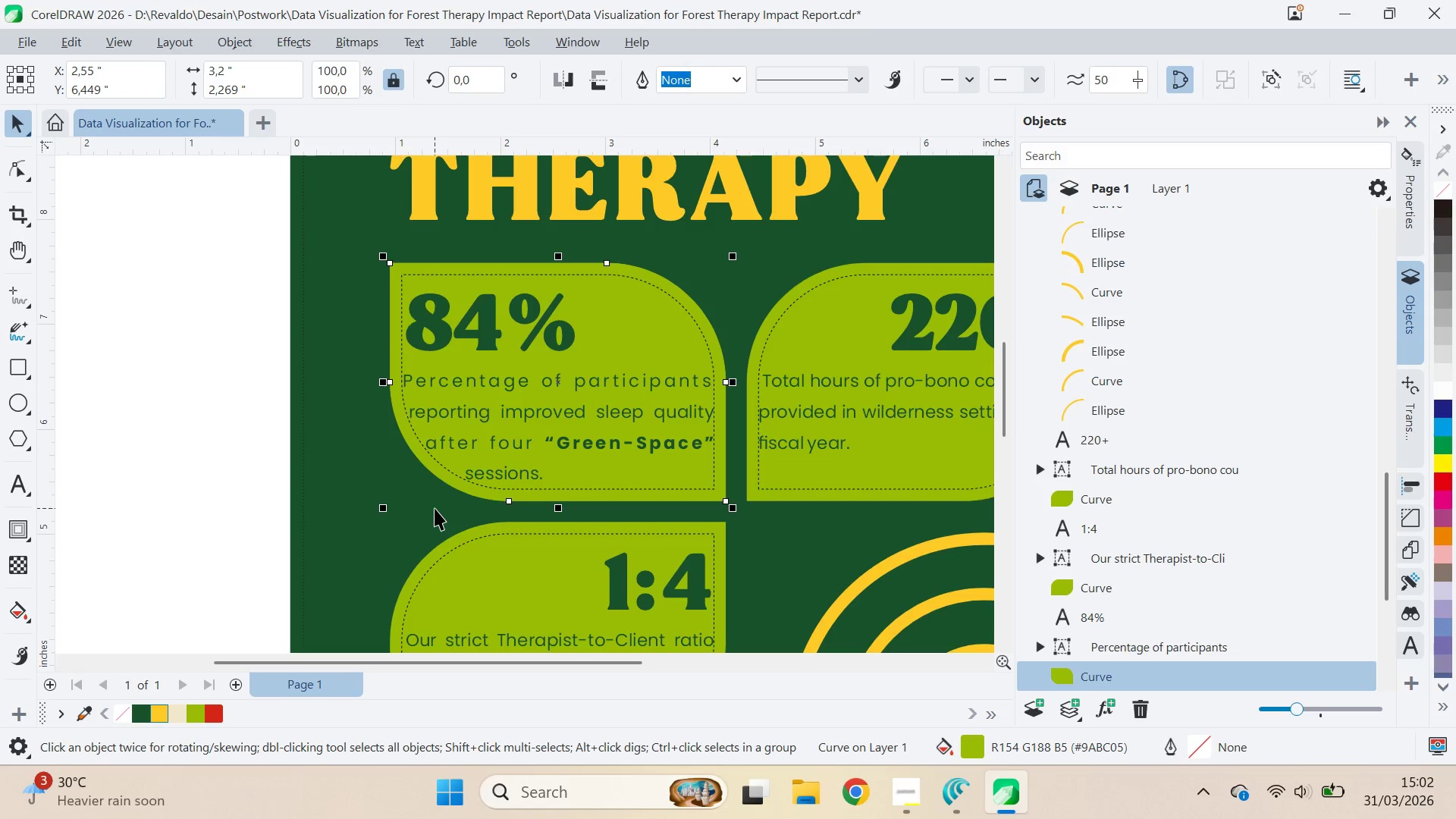 
key(ArrowDown)
 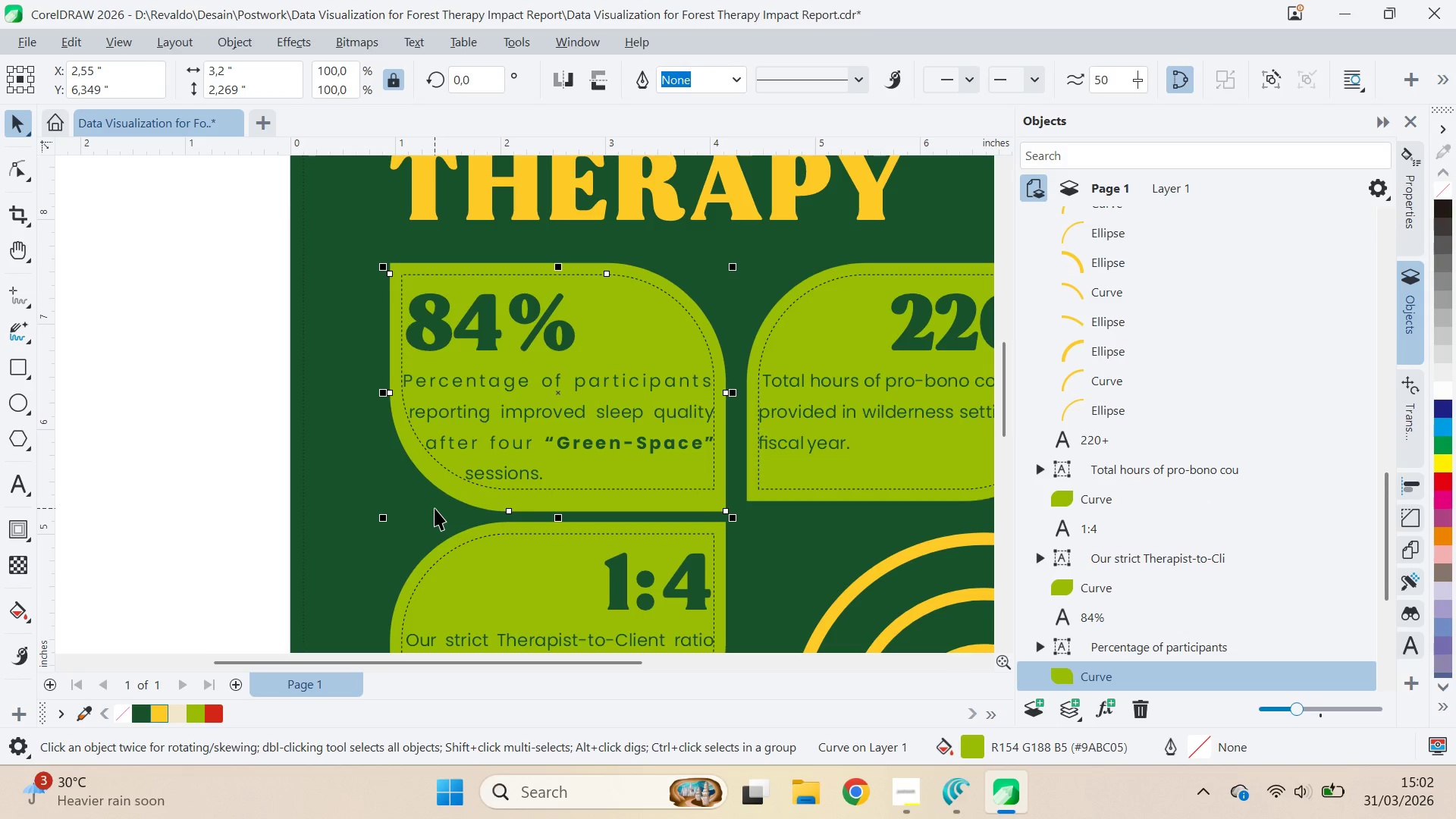 
key(ArrowLeft)
 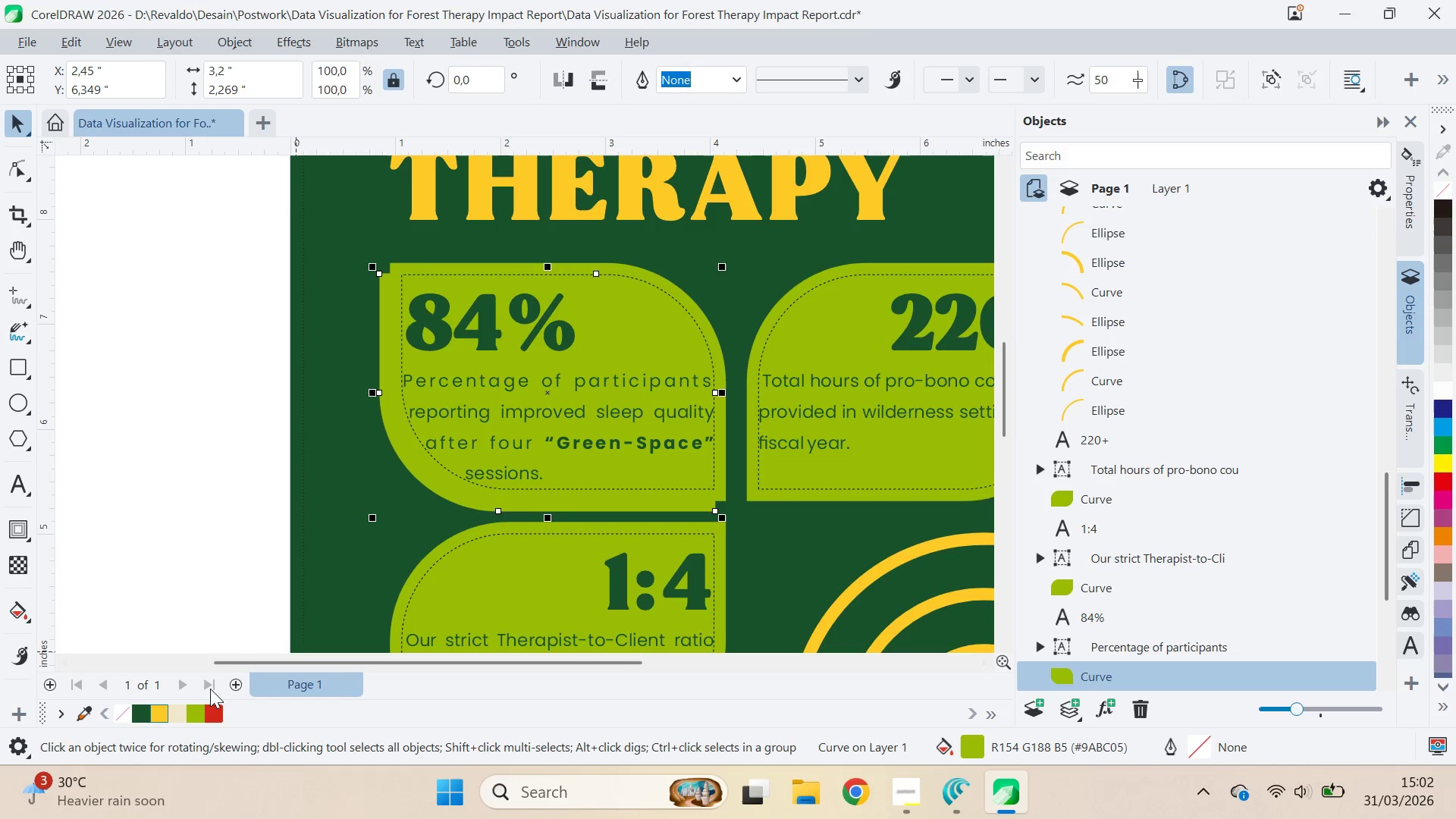 
left_click([178, 709])
 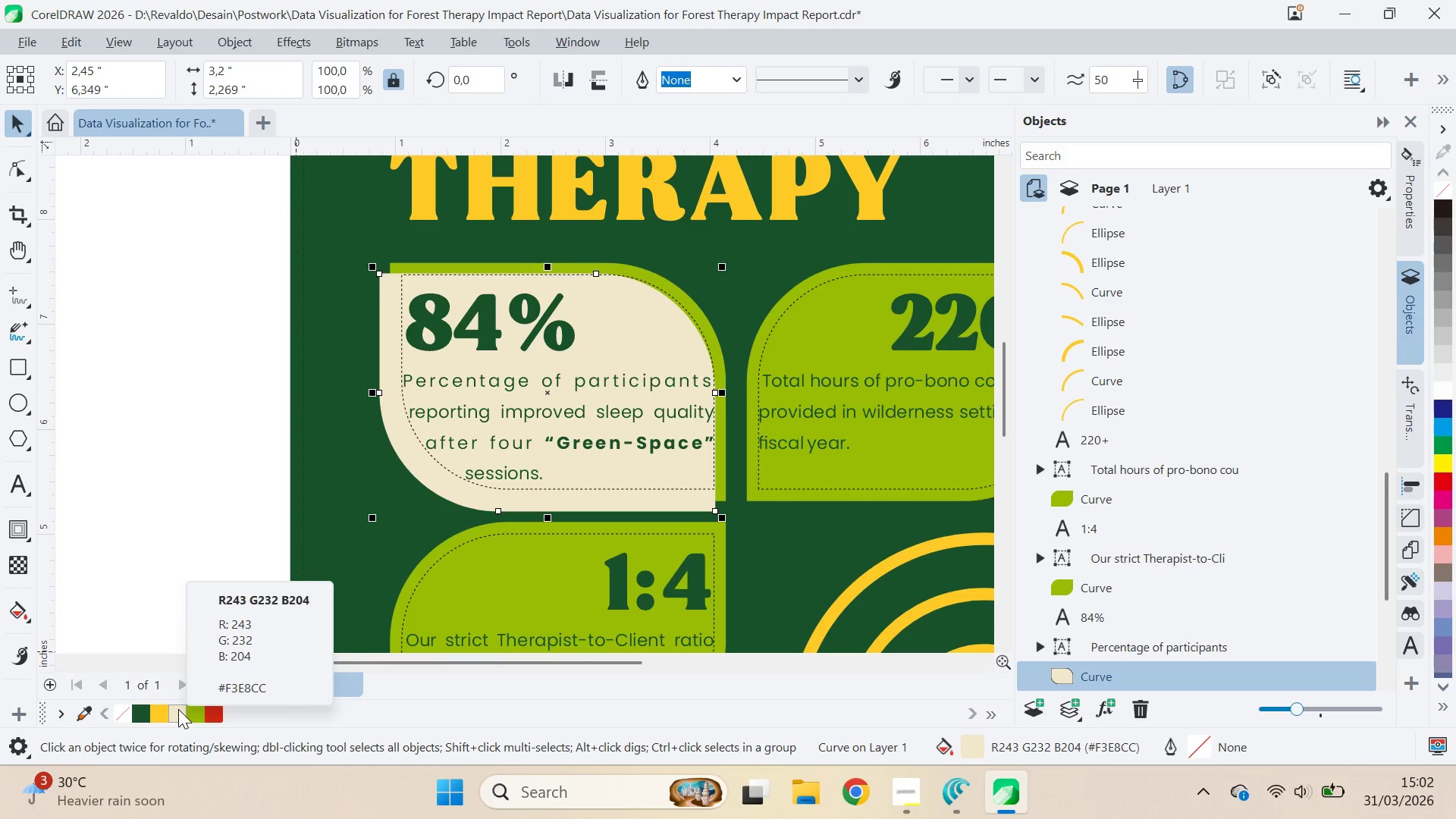 
key(Control+PageDown)
 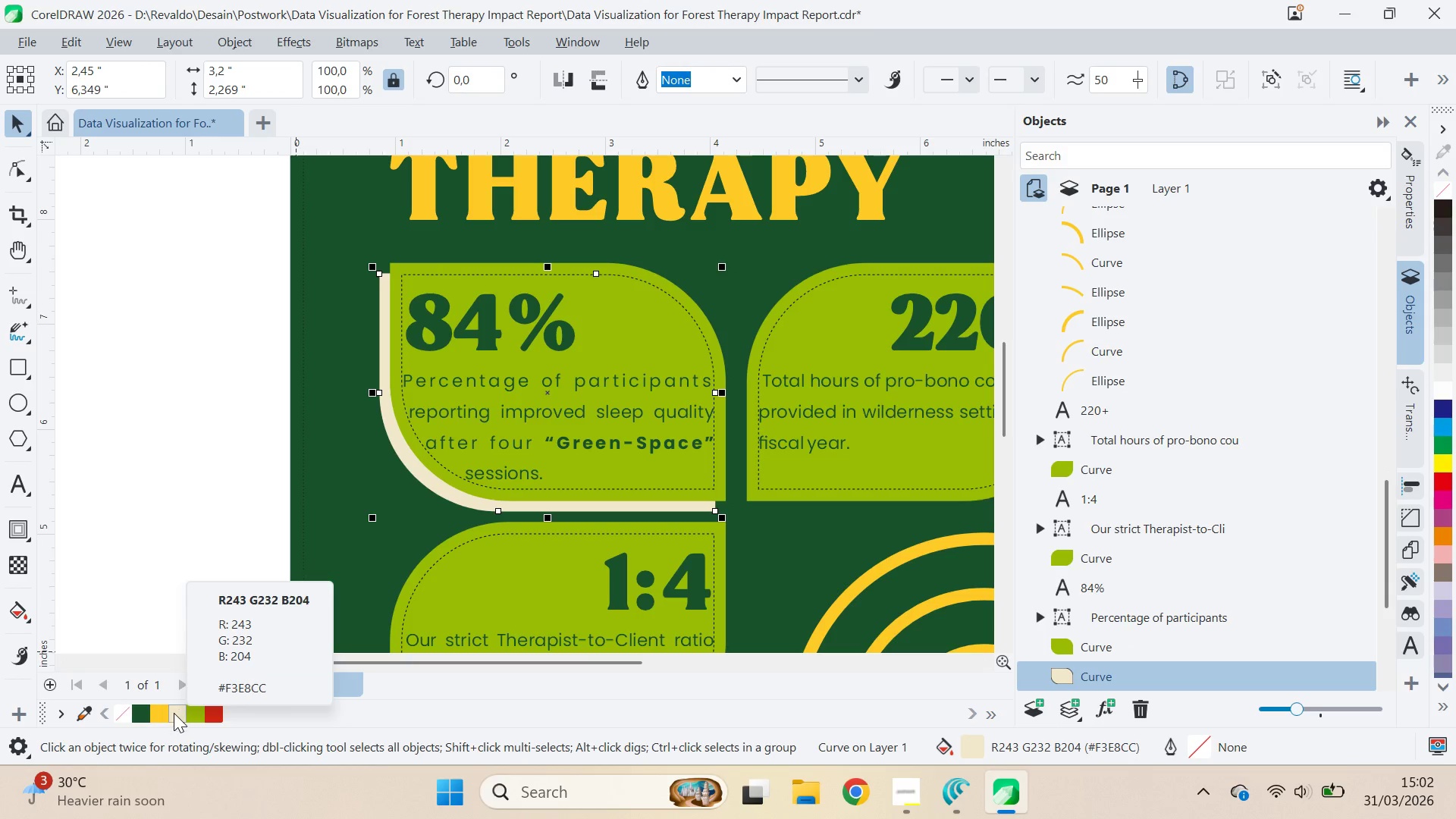 
left_click([161, 711])
 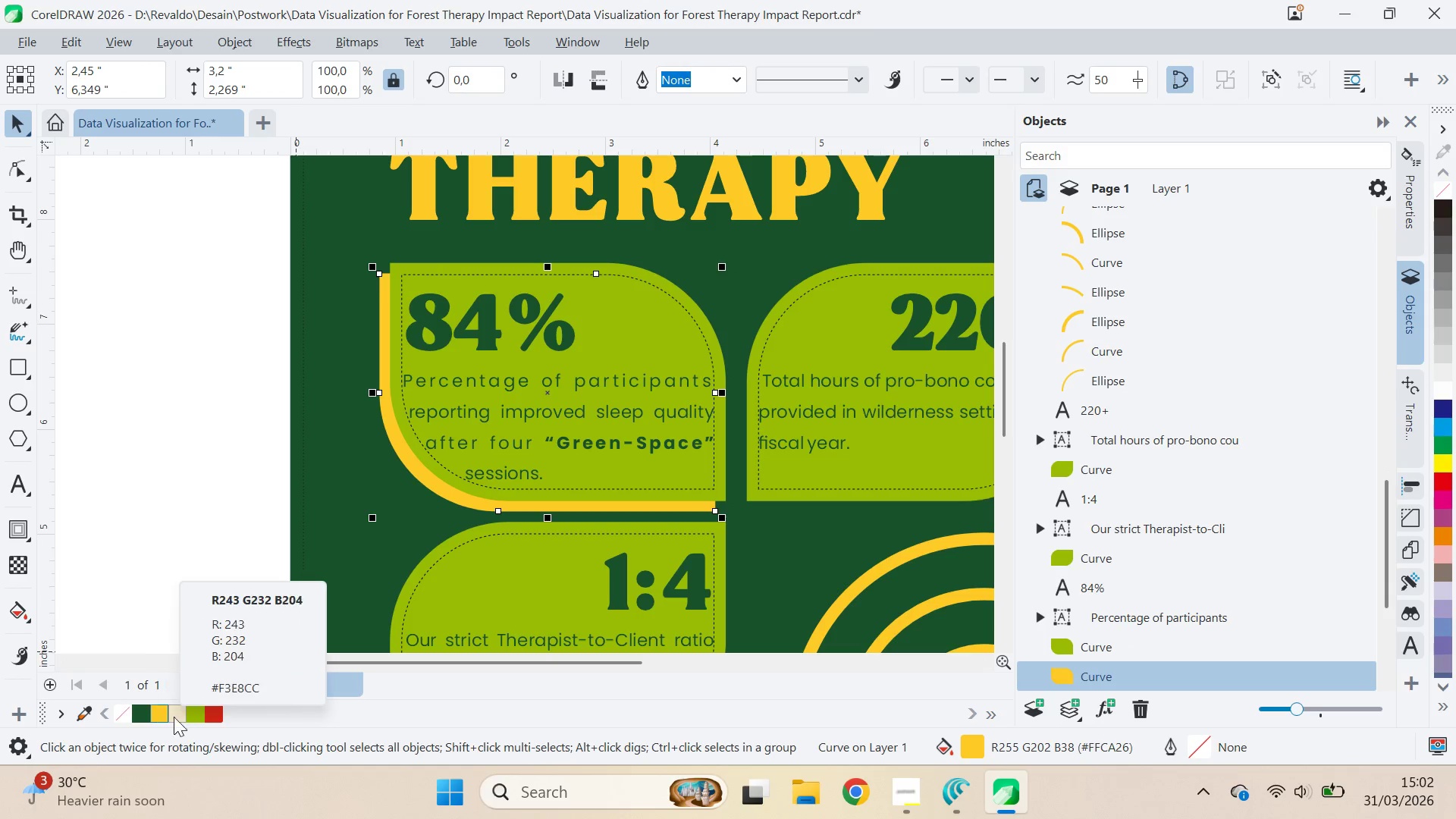 
left_click([180, 717])
 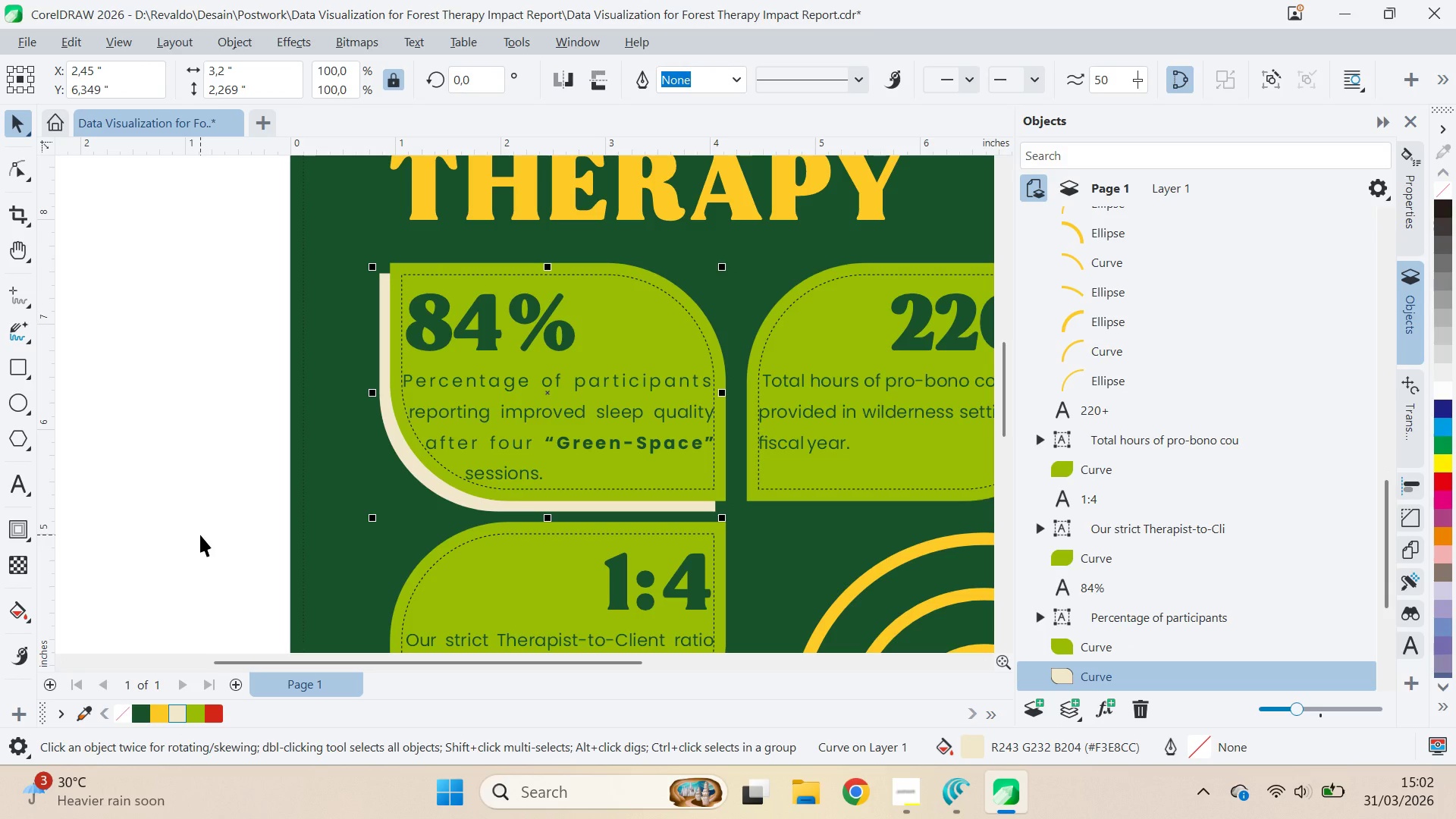 
left_click([200, 535])
 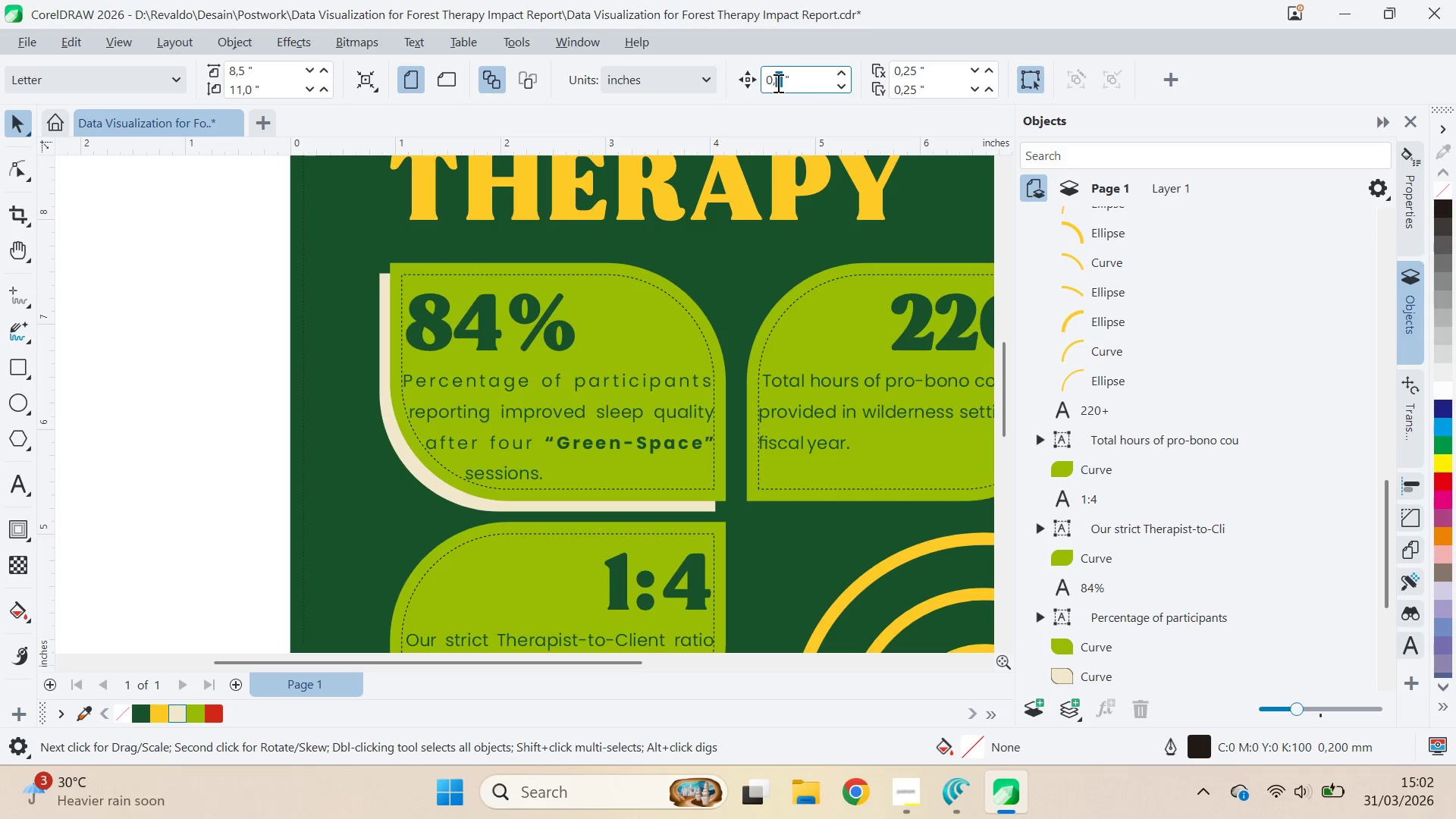 
type(05)
 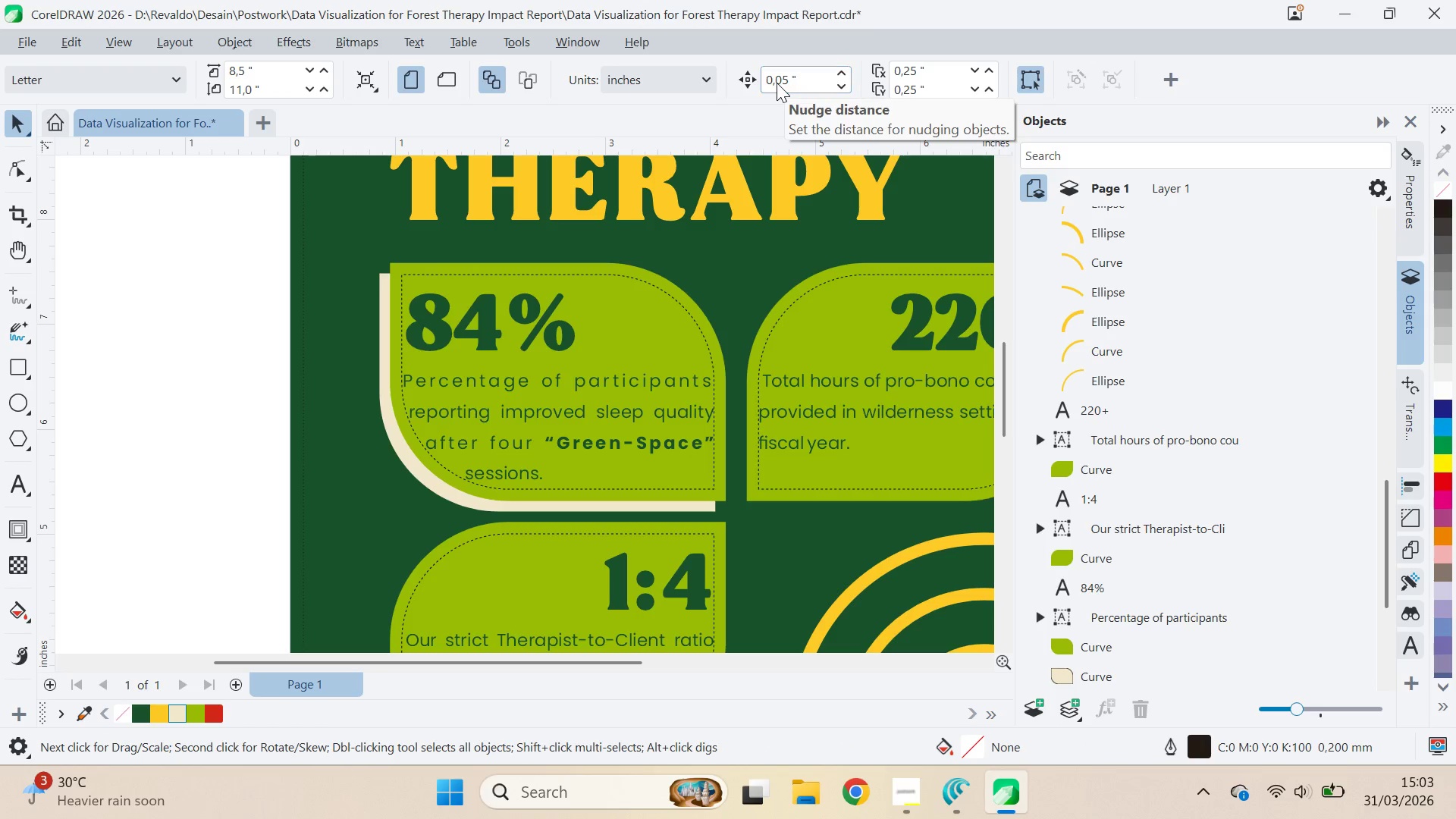 
key(Enter)